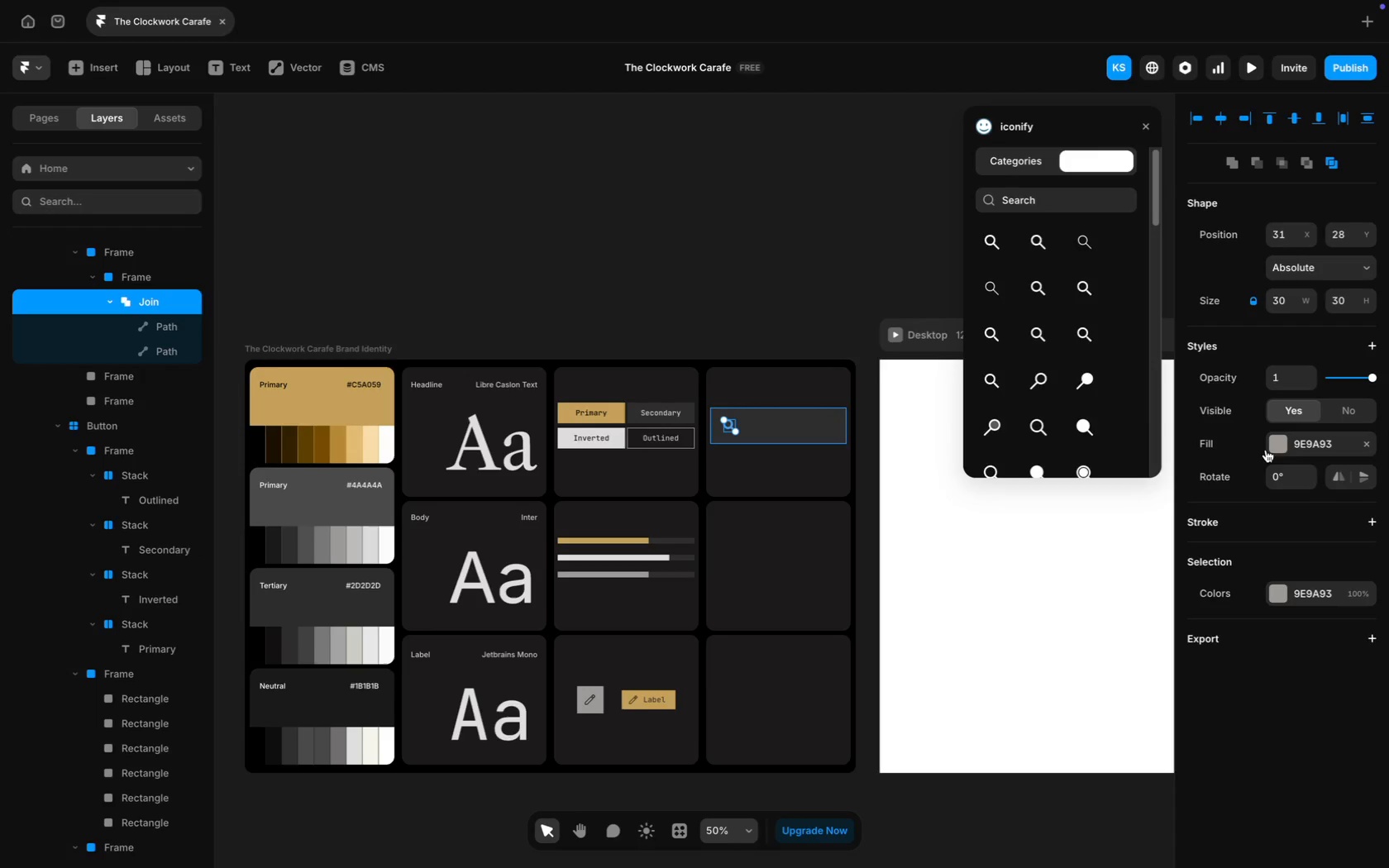 
left_click([1299, 452])
 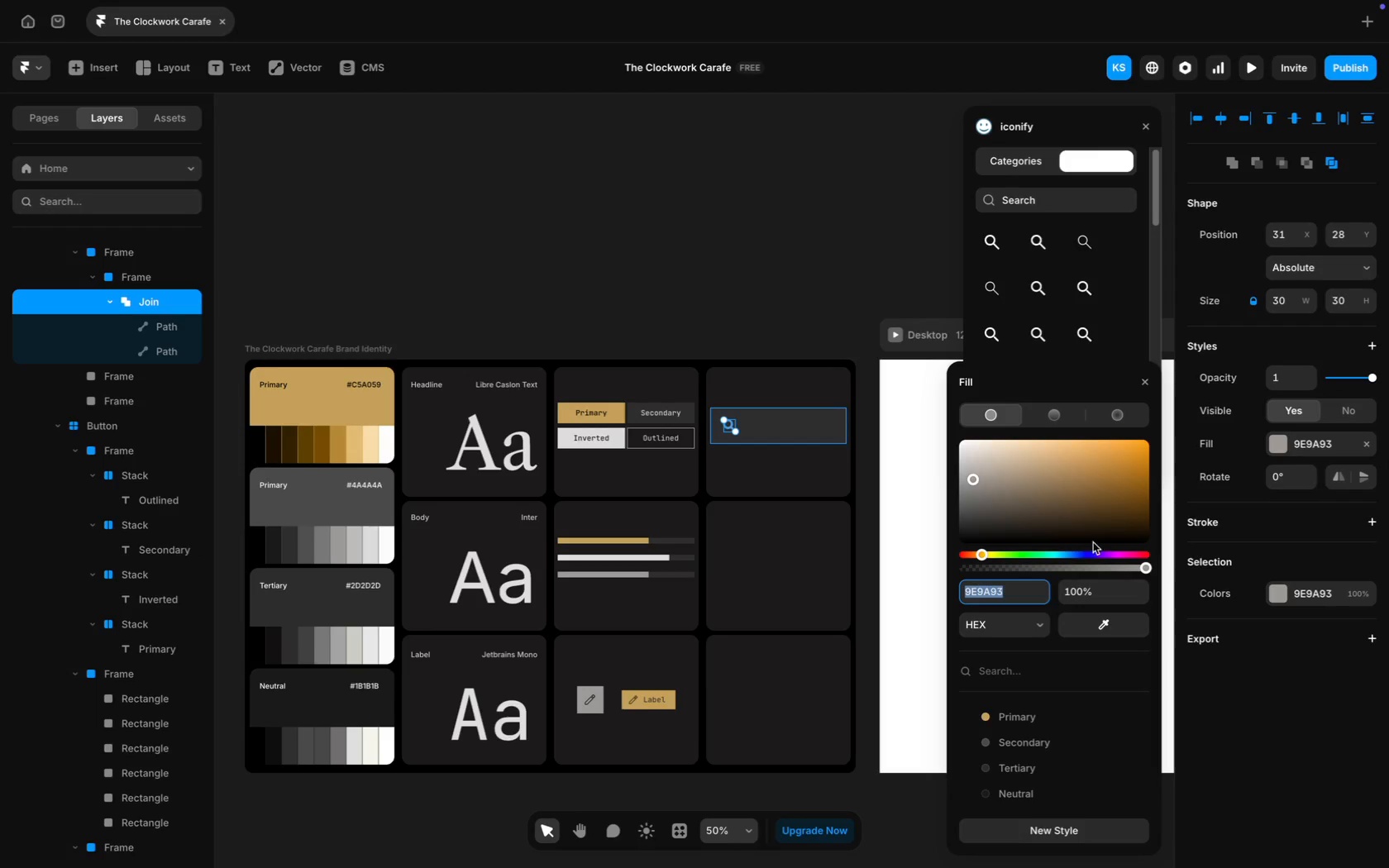 
key(Meta+C)
 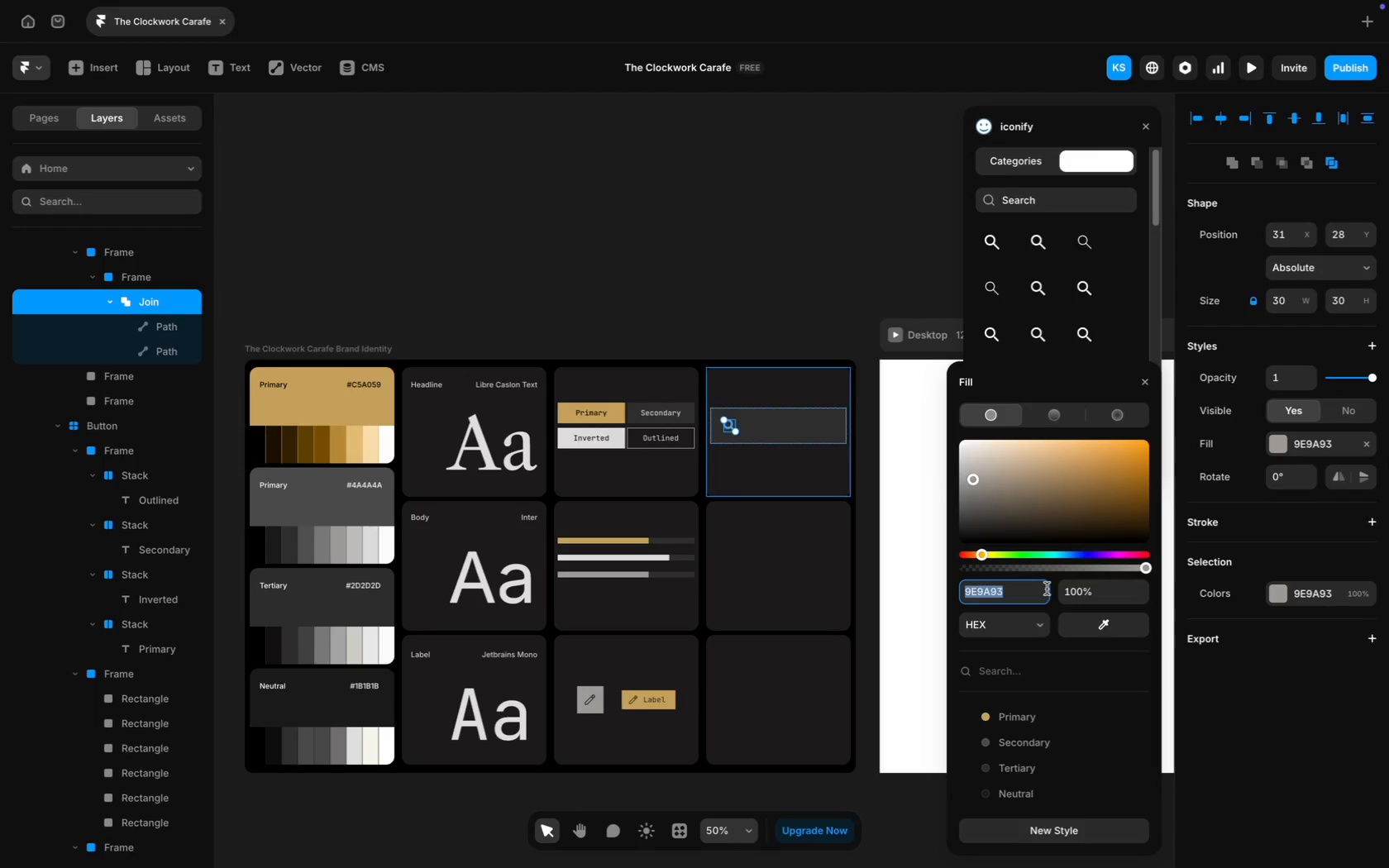 
key(Meta+C)
 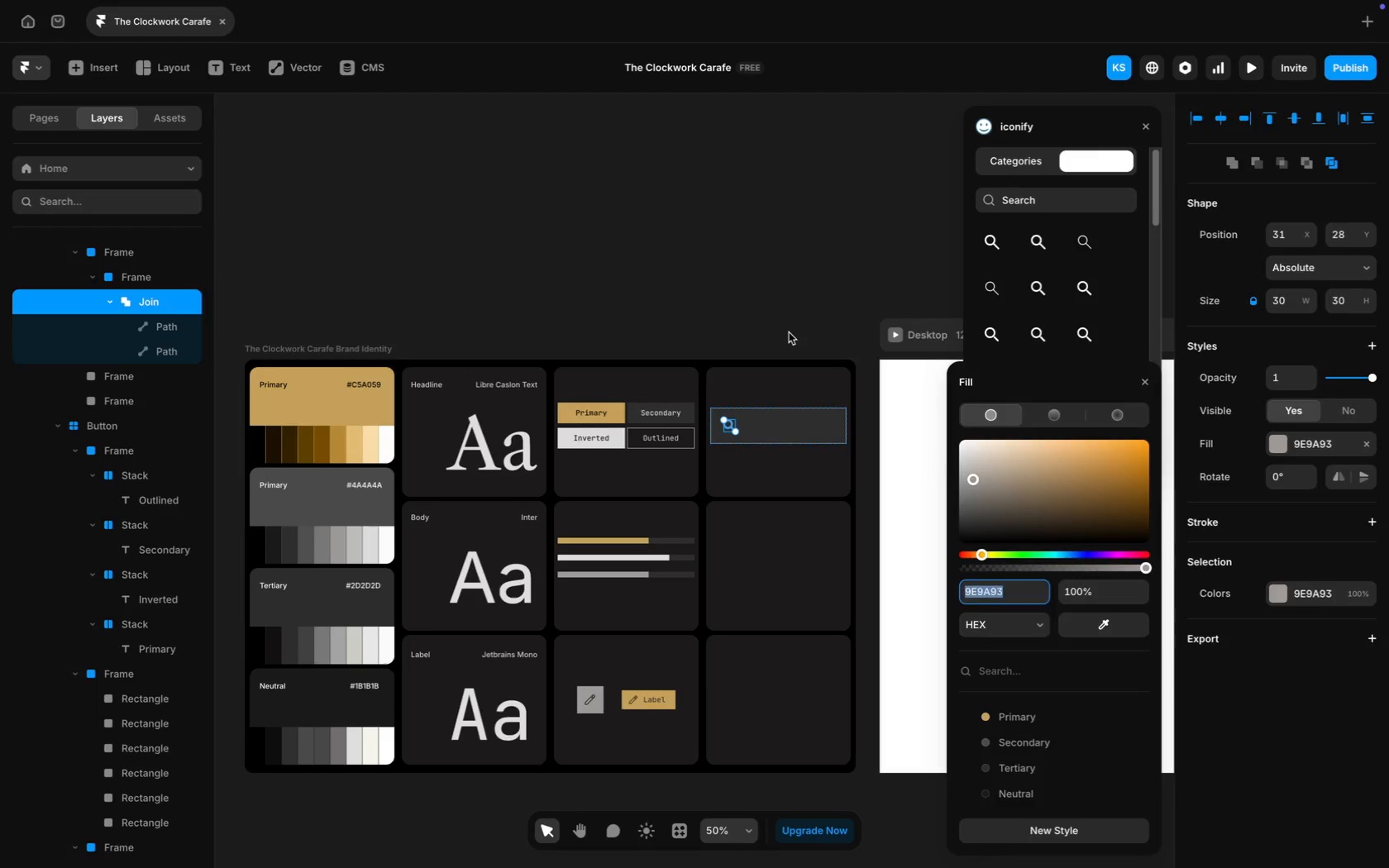 
left_click([789, 332])
 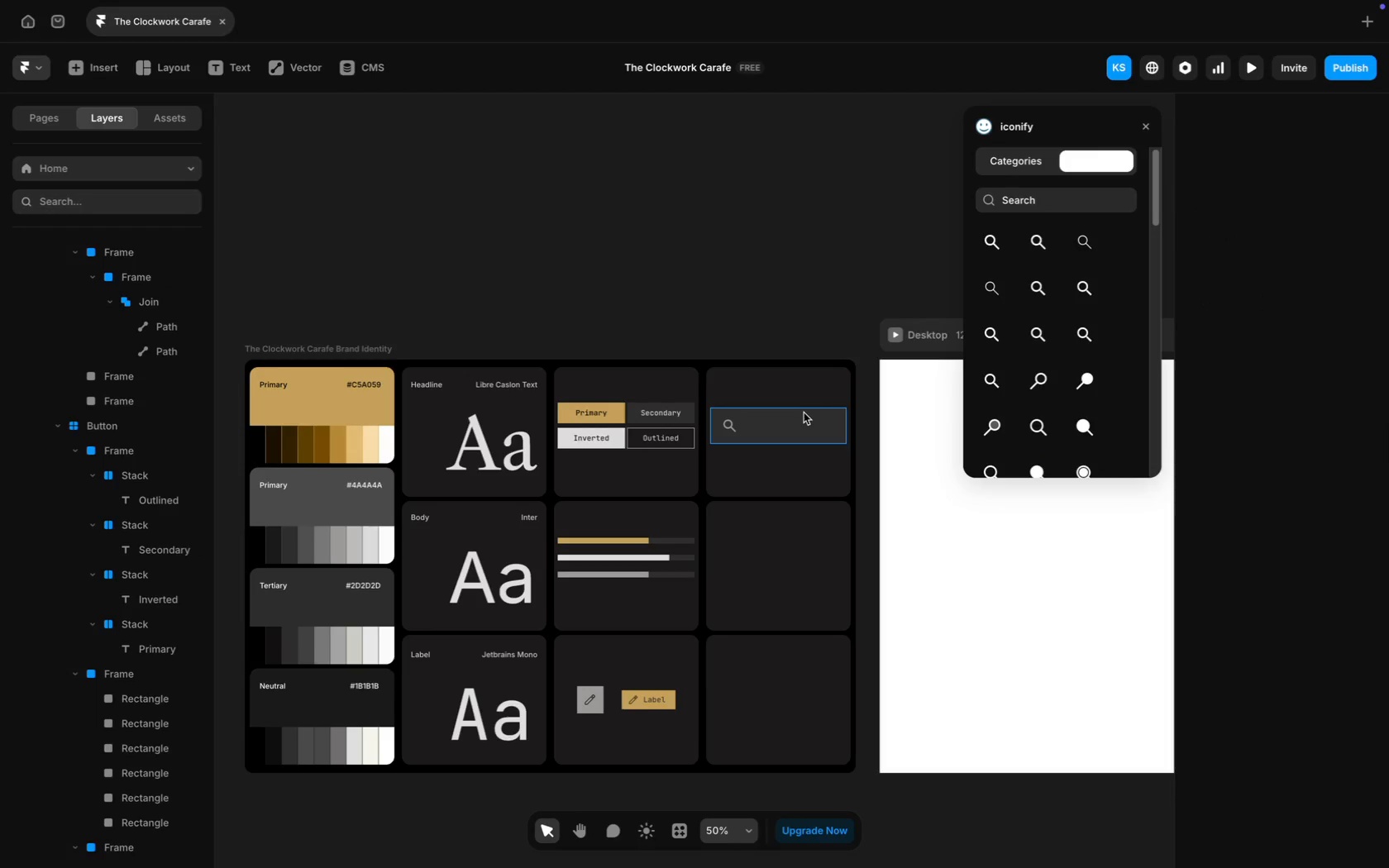 
left_click([804, 413])
 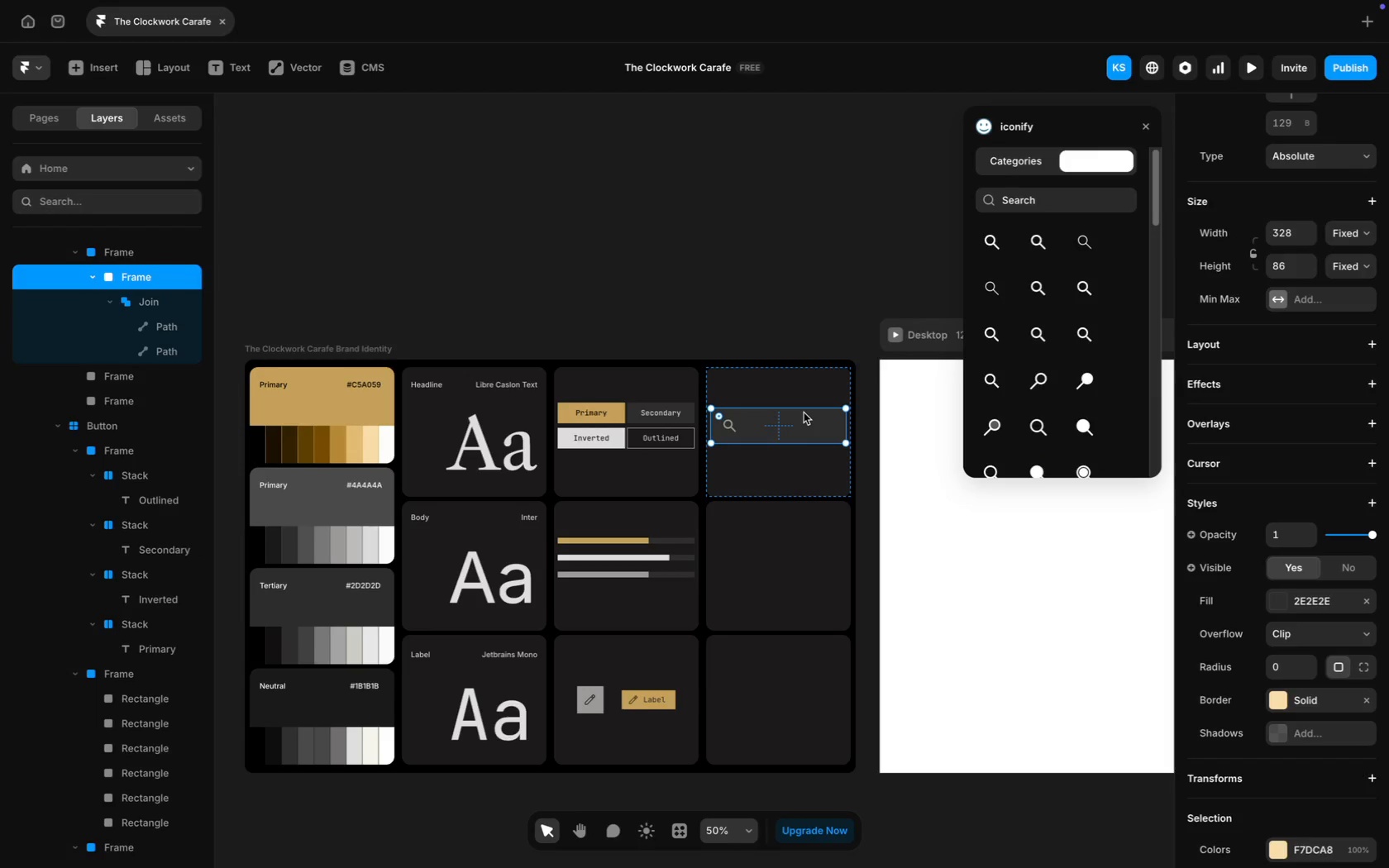 
wait(10.64)
 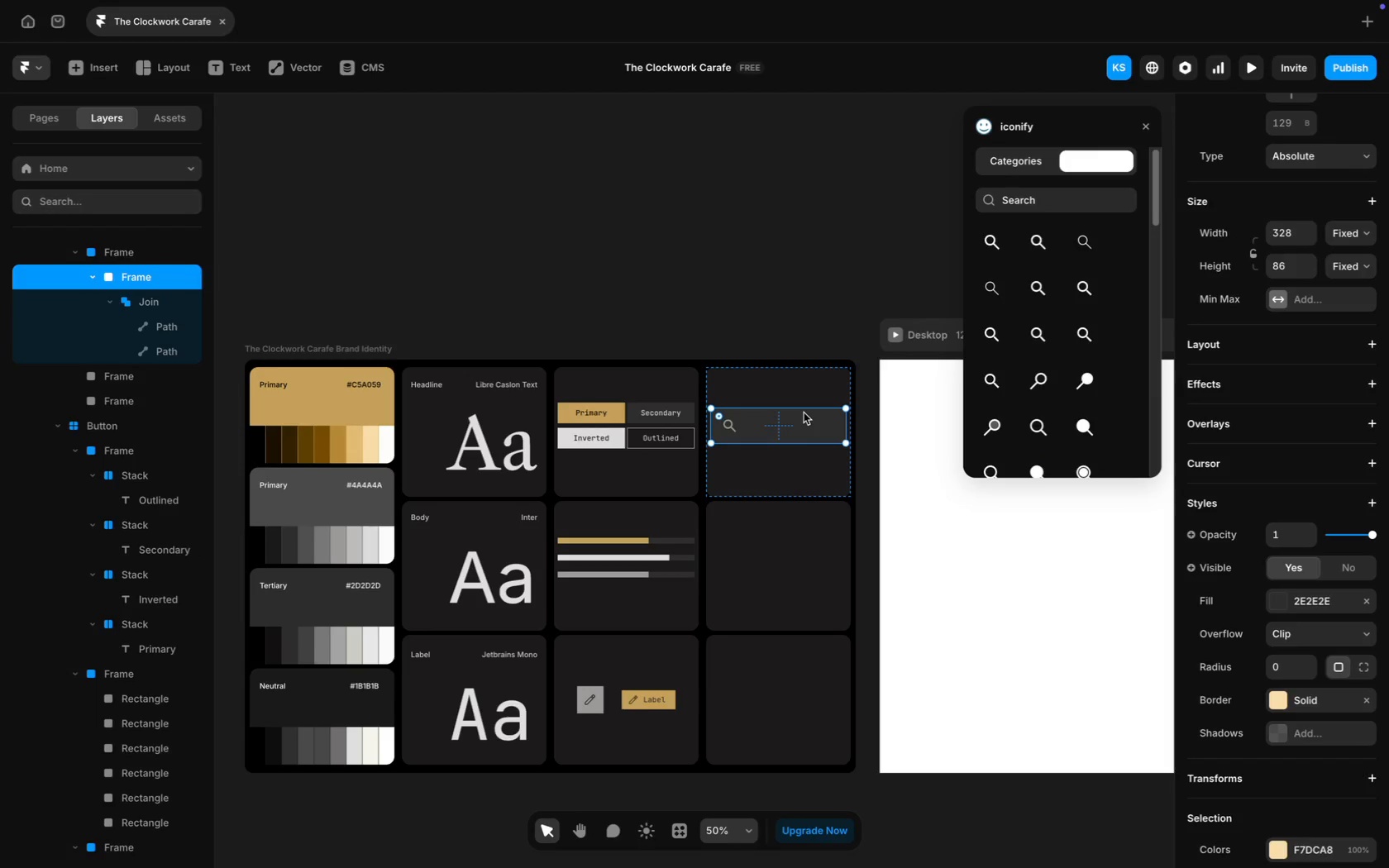 
left_click([1318, 701])
 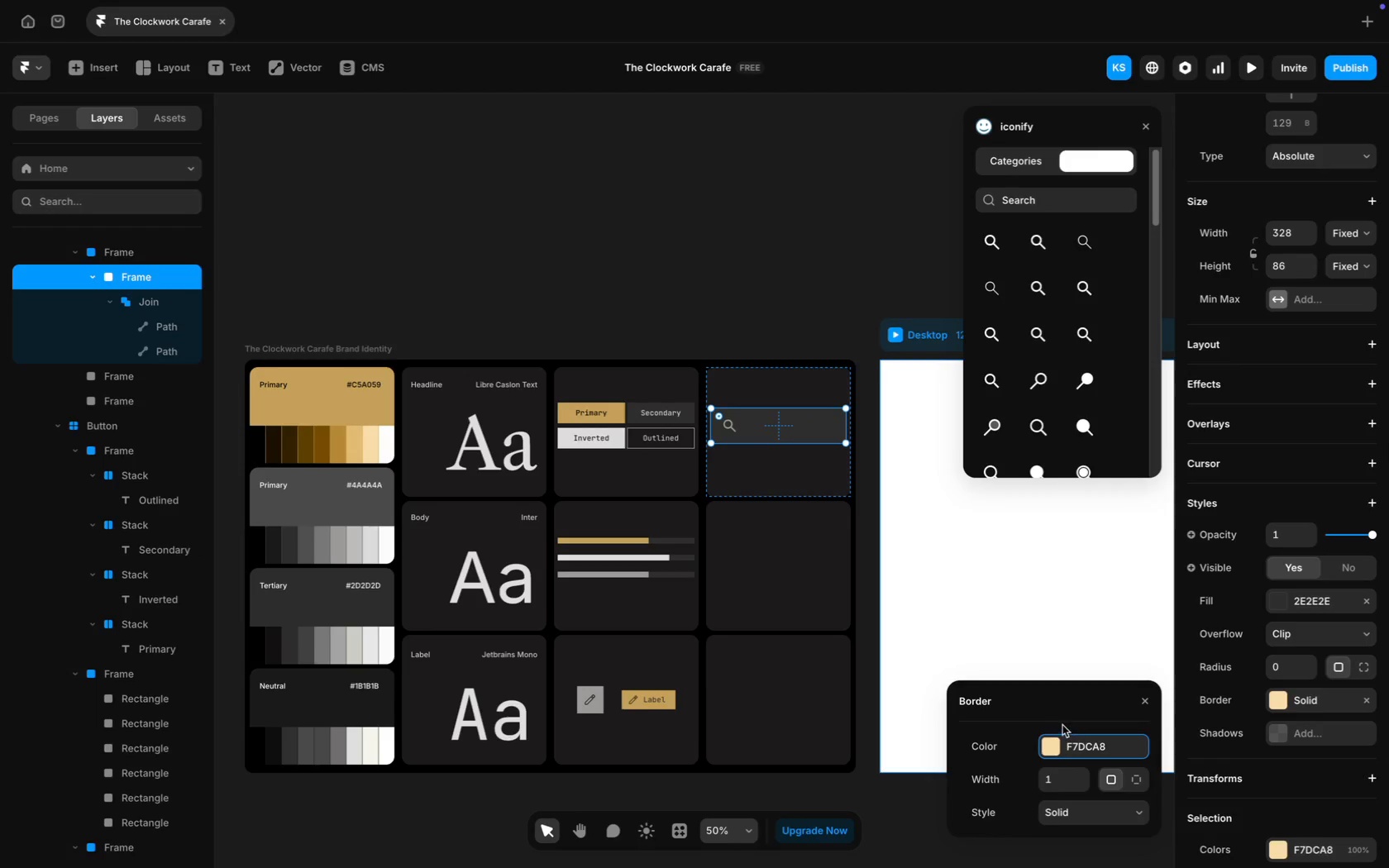 
key(Meta+CommandLeft)
 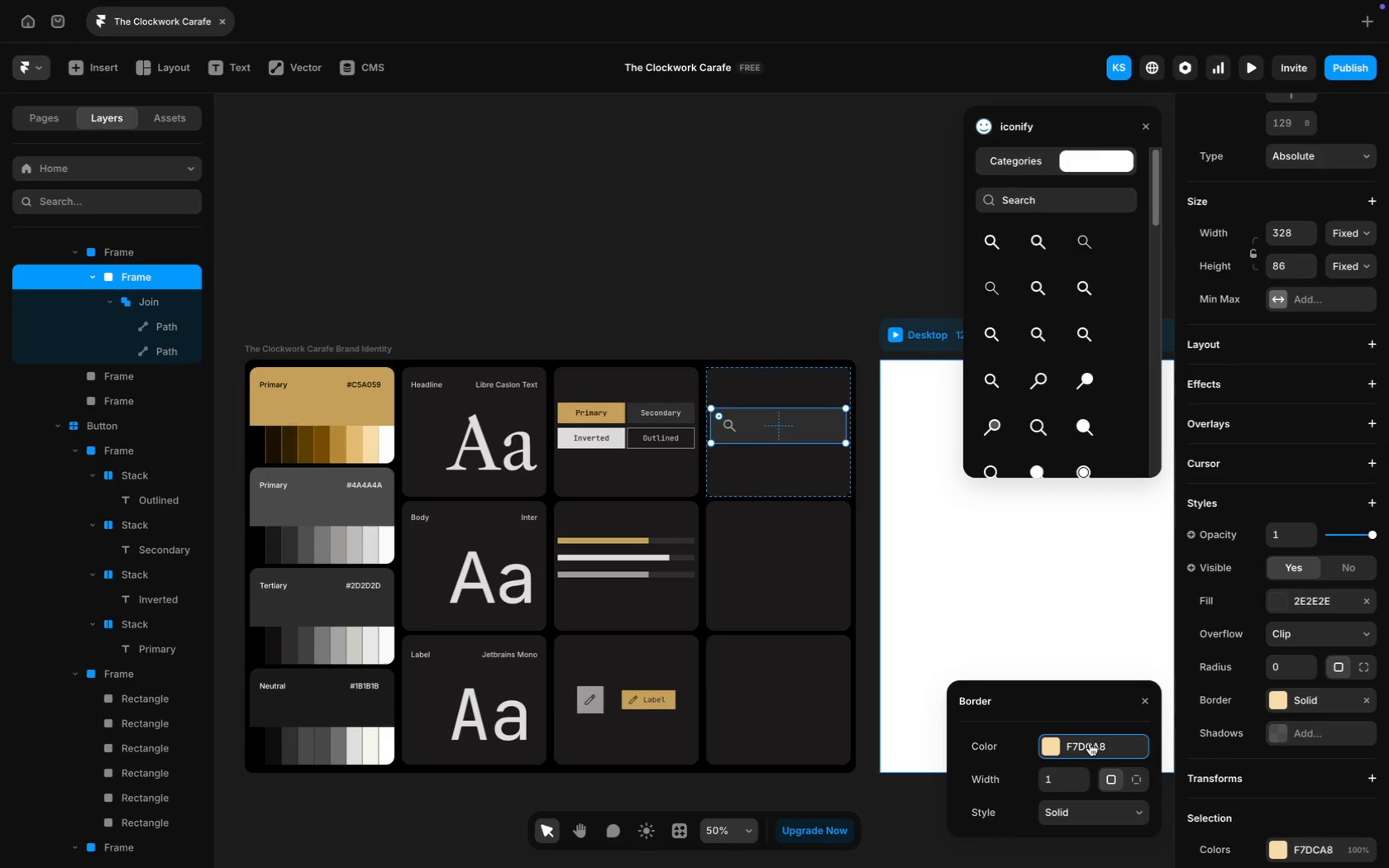 
left_click([1091, 745])
 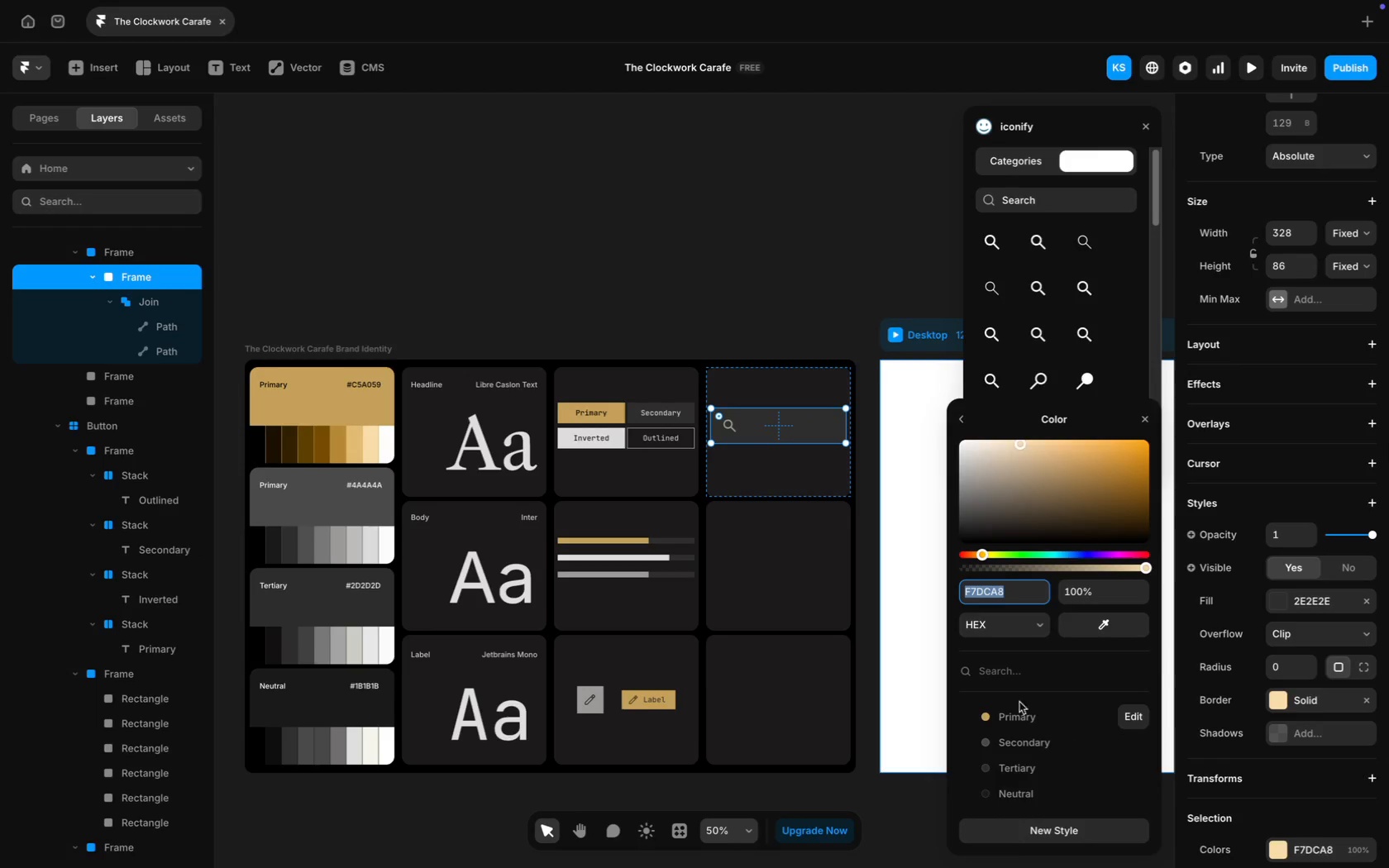 
key(Meta+V)
 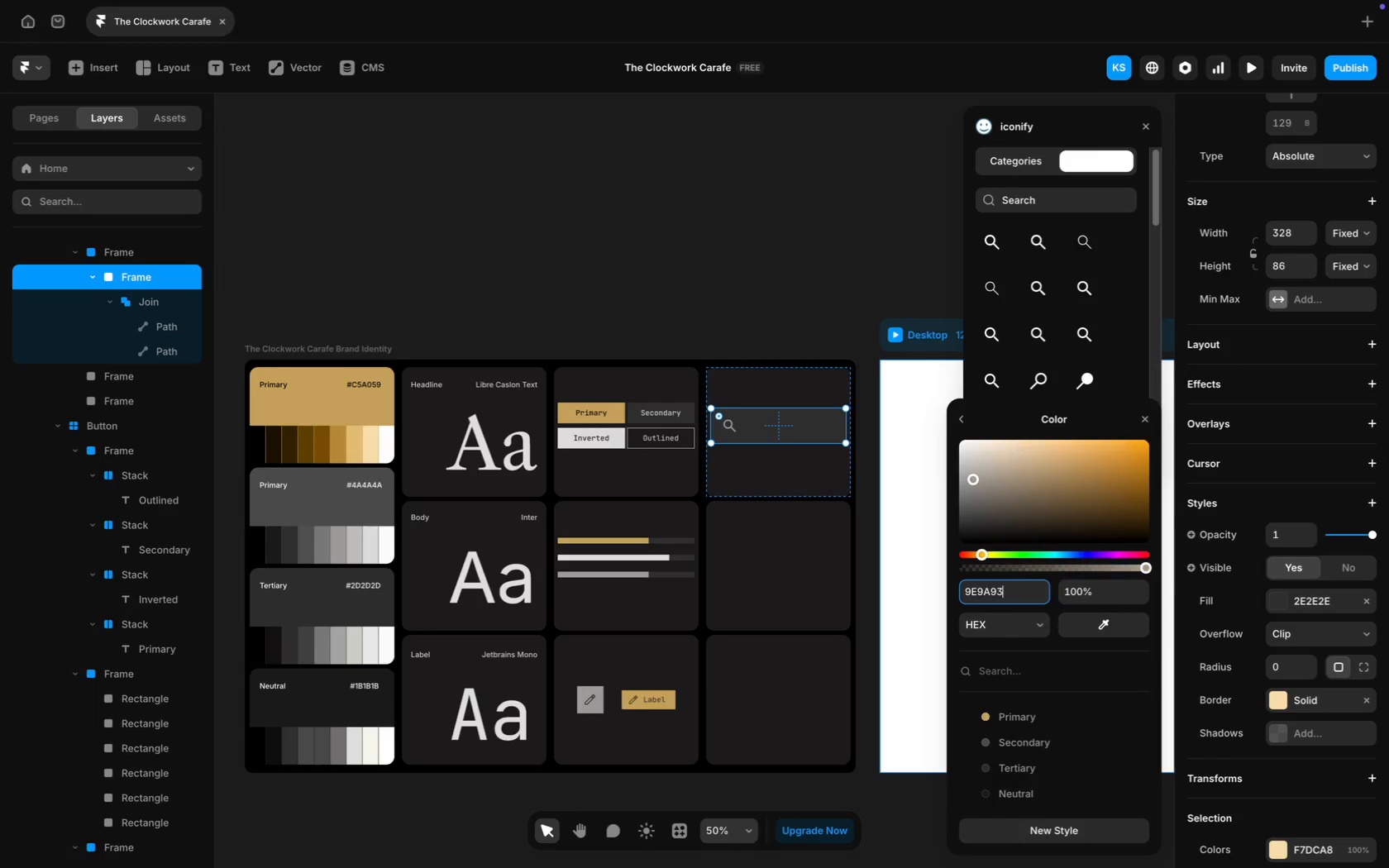 
key(Enter)
 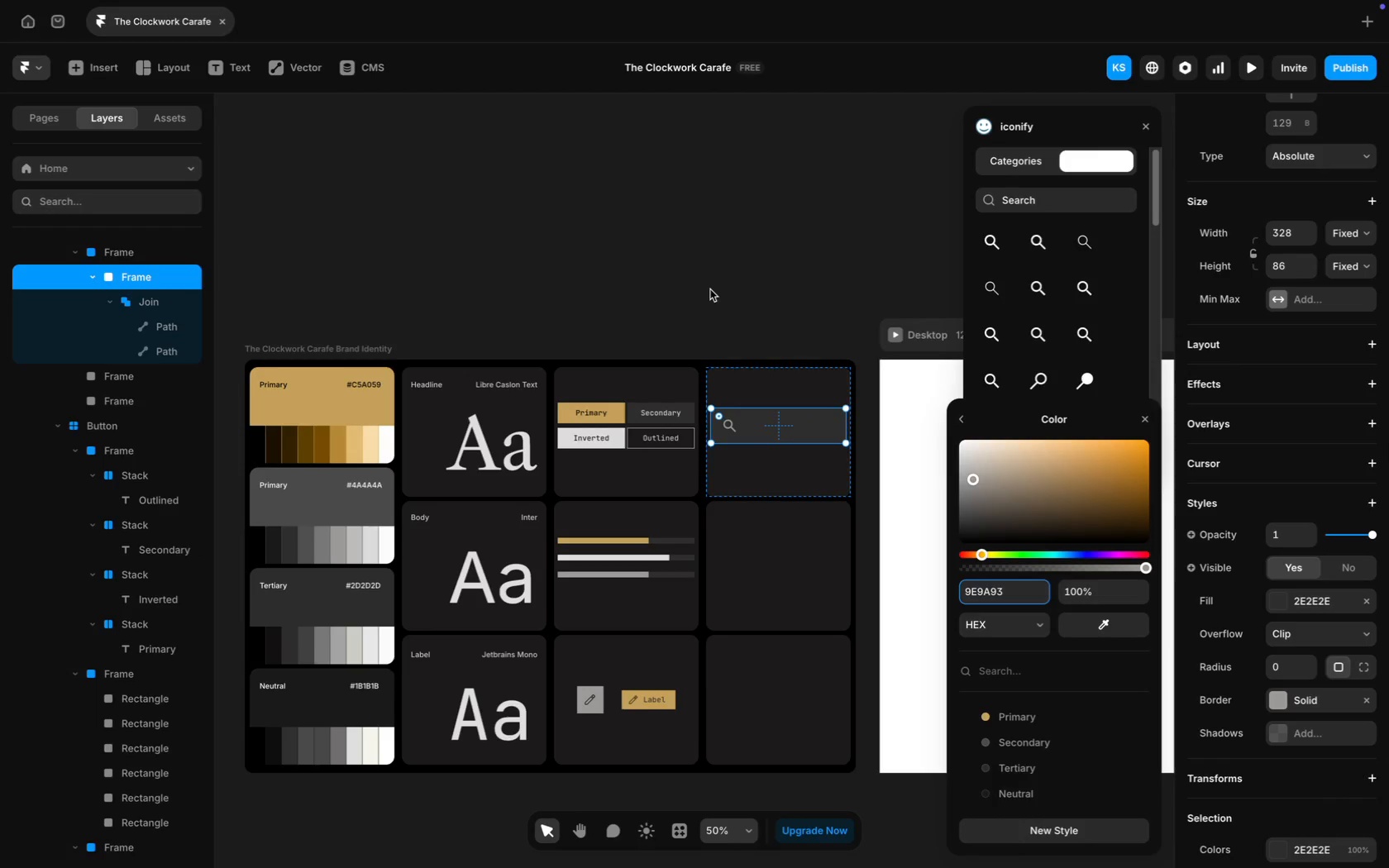 
left_click([701, 272])
 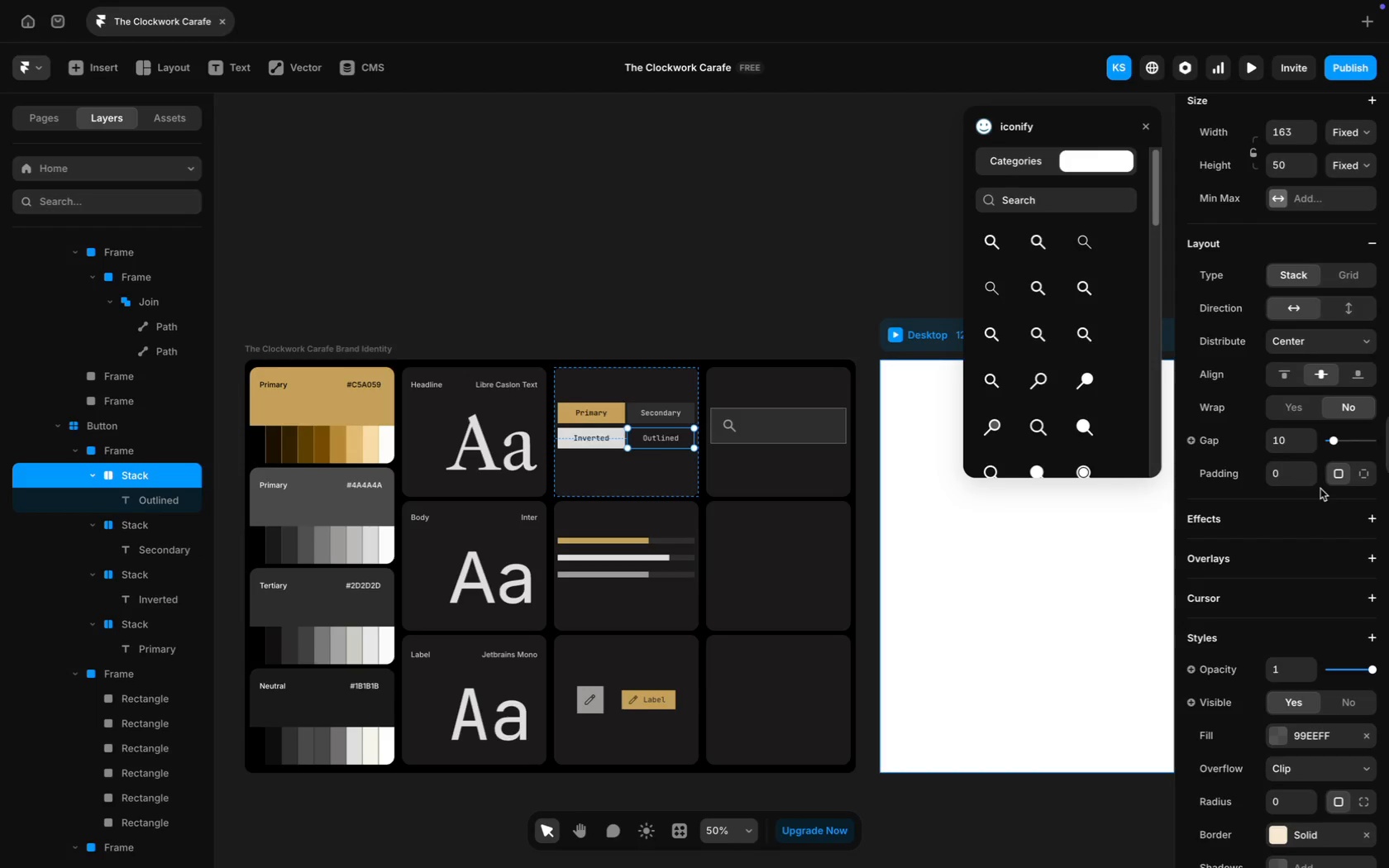 
scroll: coordinate [1298, 708], scroll_direction: down, amount: 10.0
 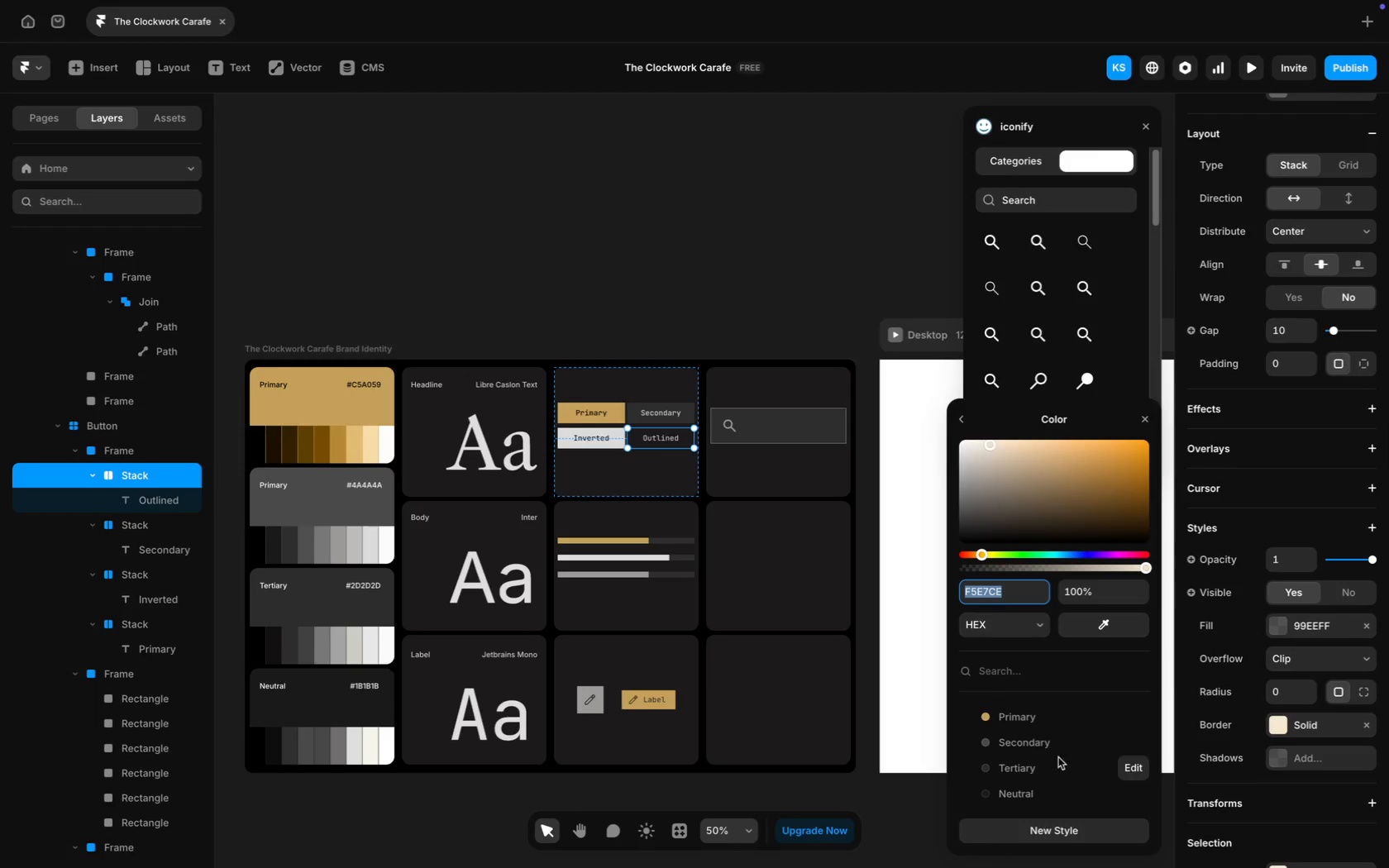 
key(Meta+V)
 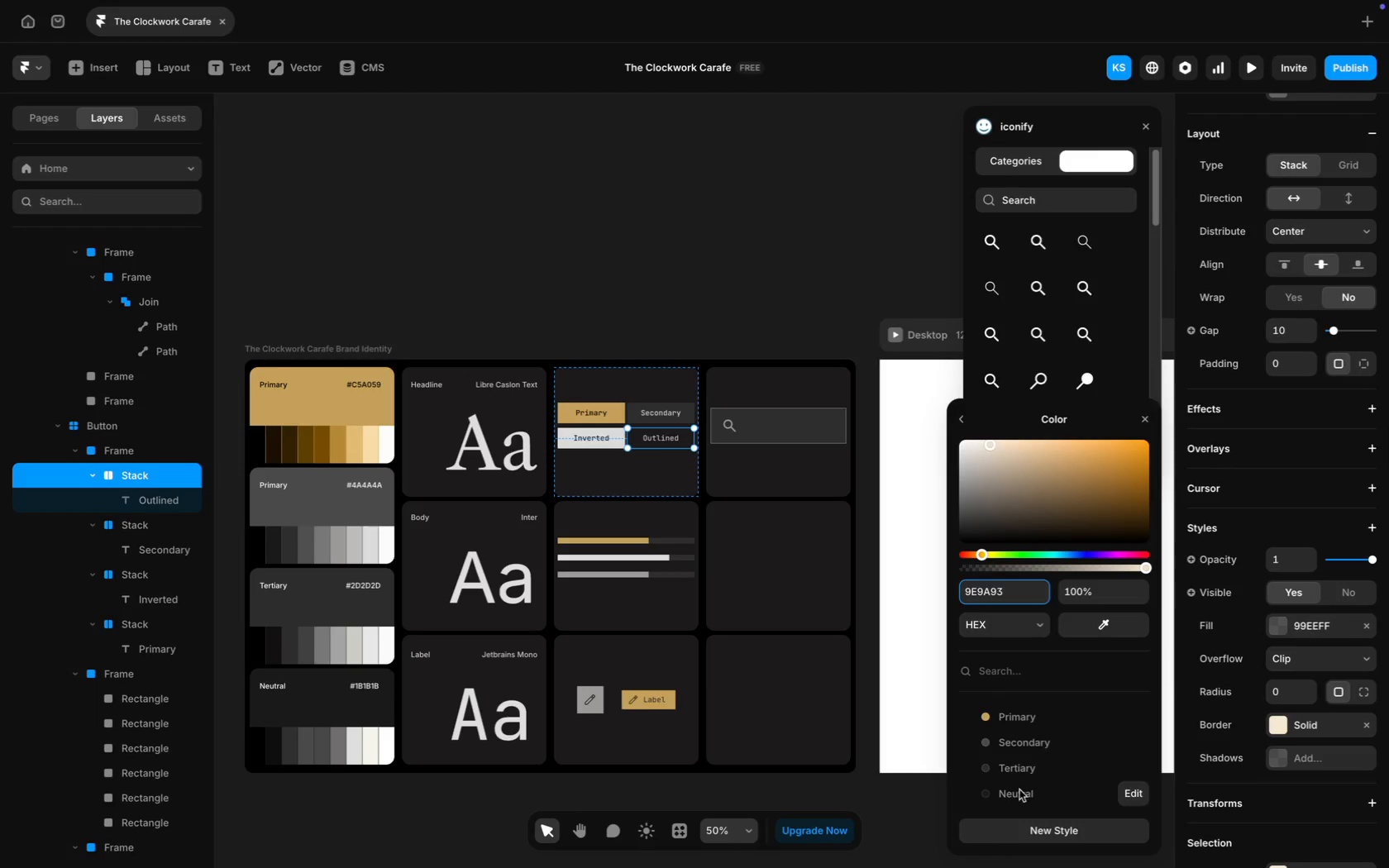 
left_click([1062, 829])
 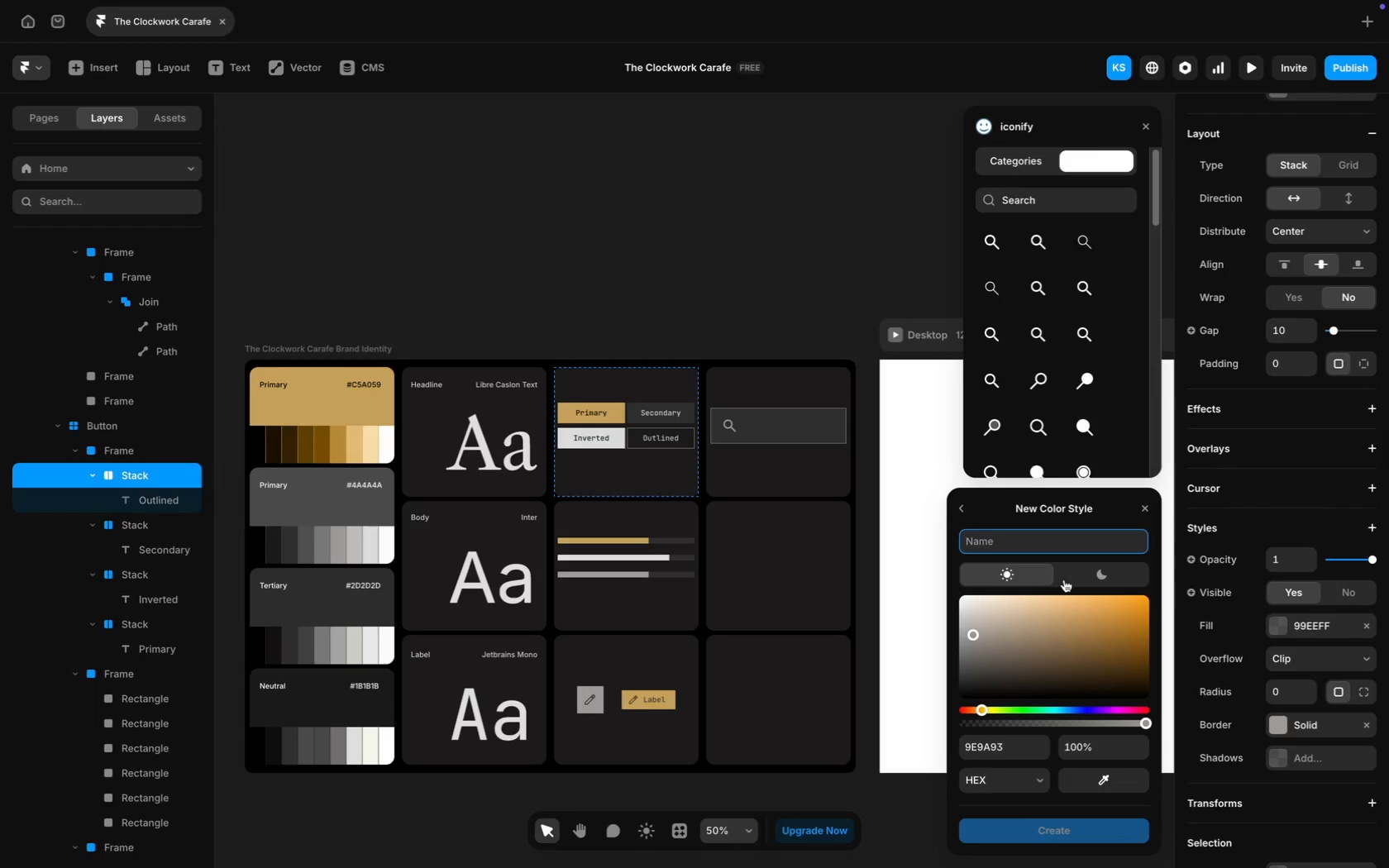 
type(borde)
key(Backspace)
type(er)
 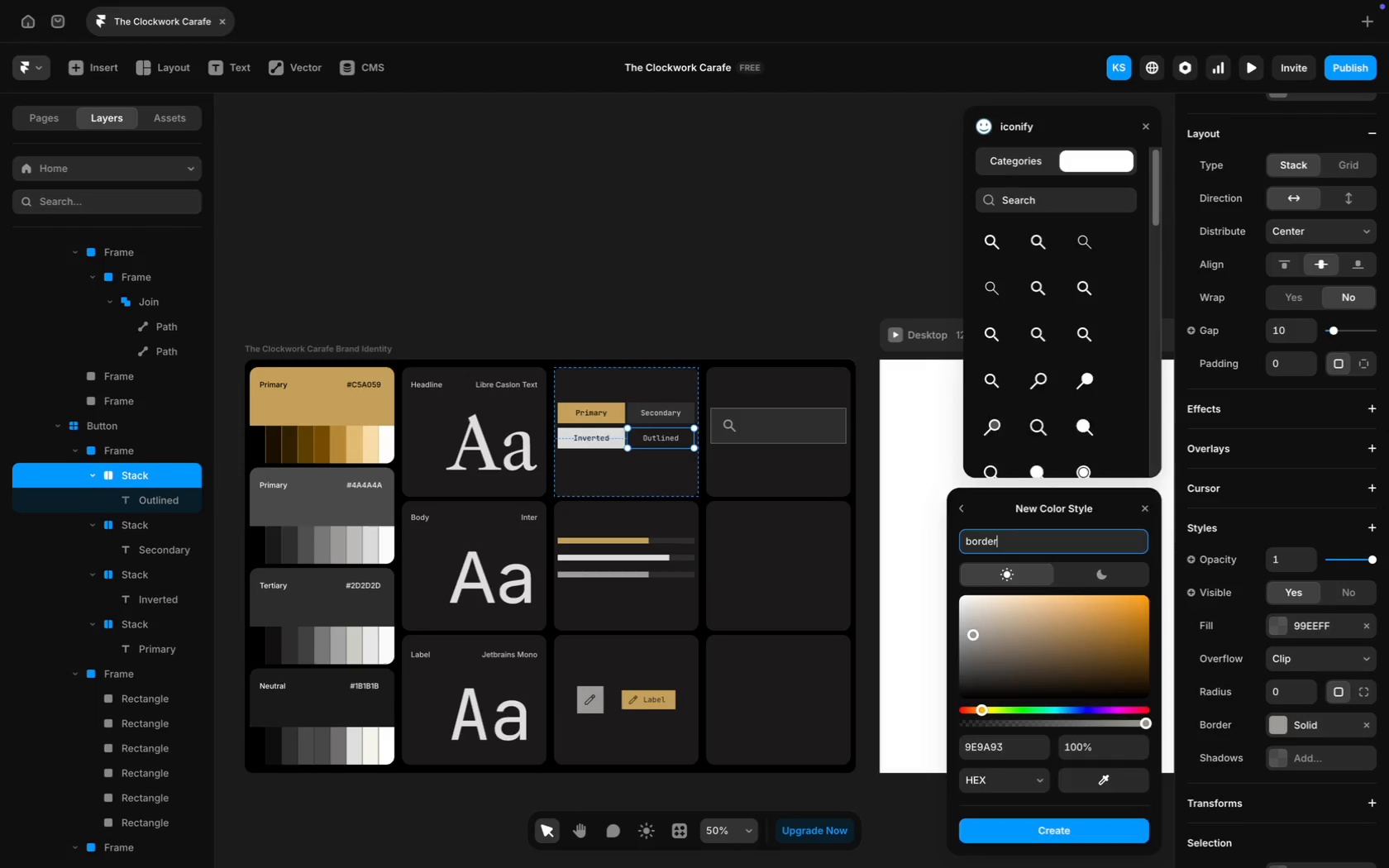 
key(Enter)
 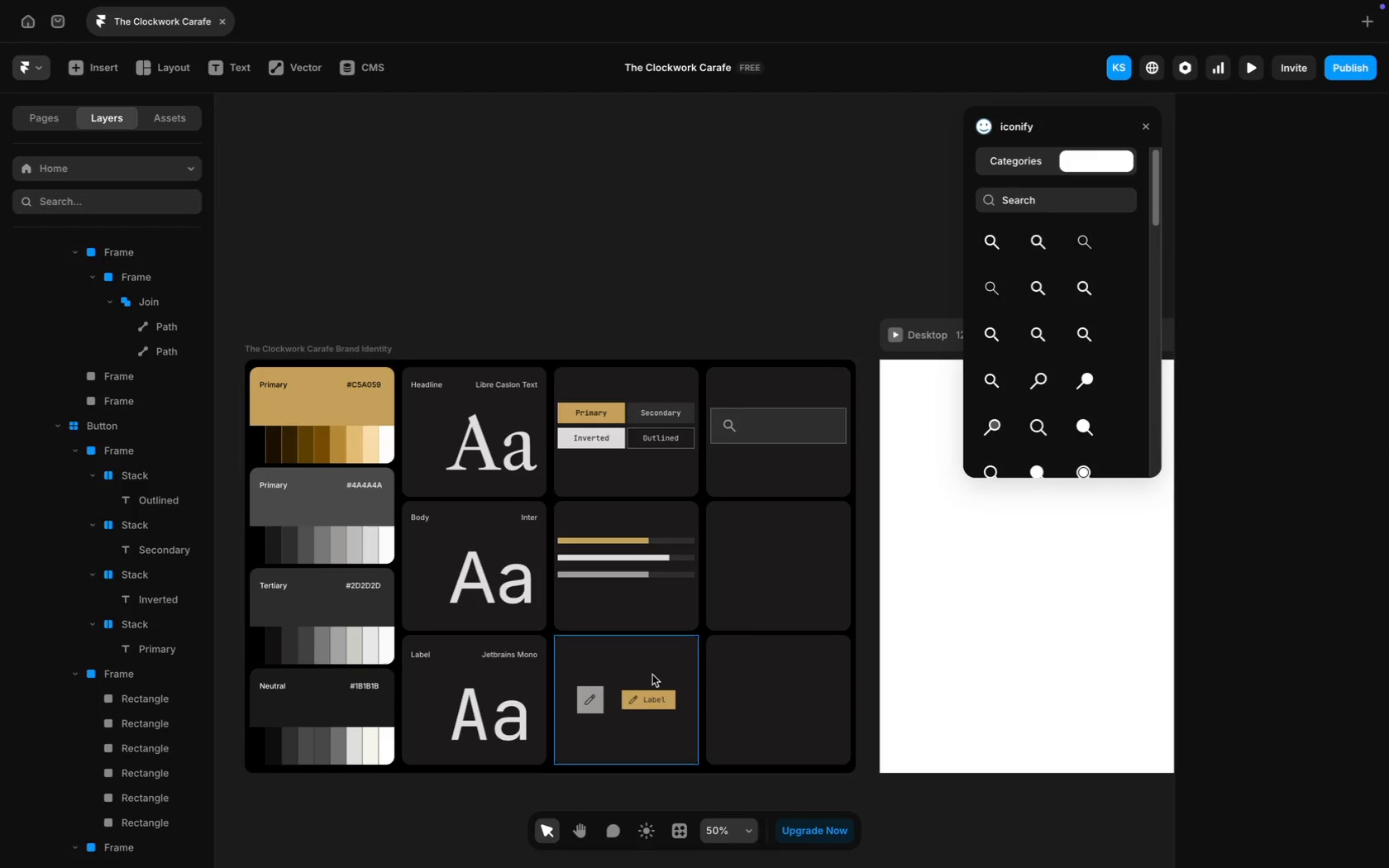 
left_click([763, 272])
 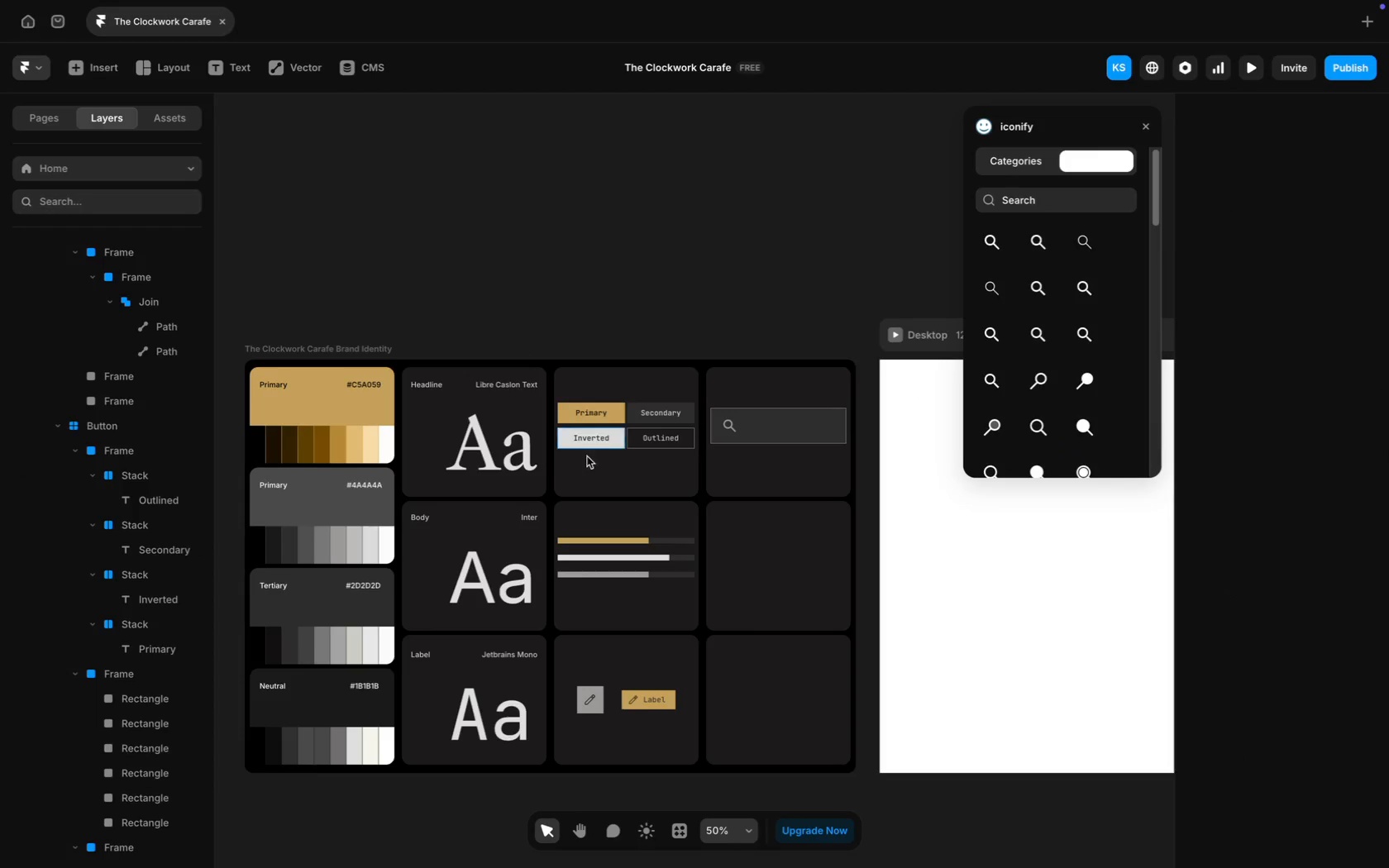 
wait(5.28)
 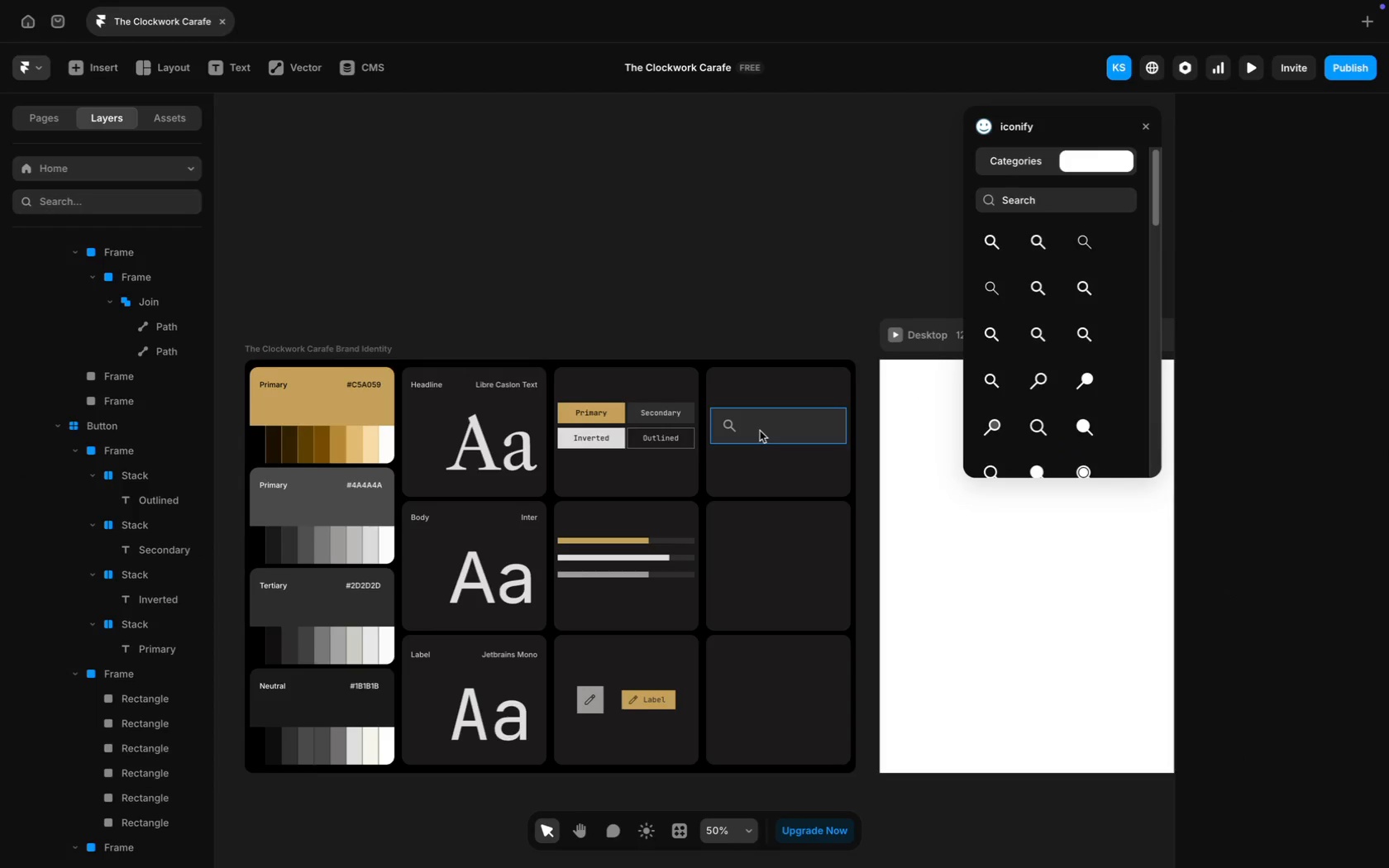 
left_click([727, 430])
 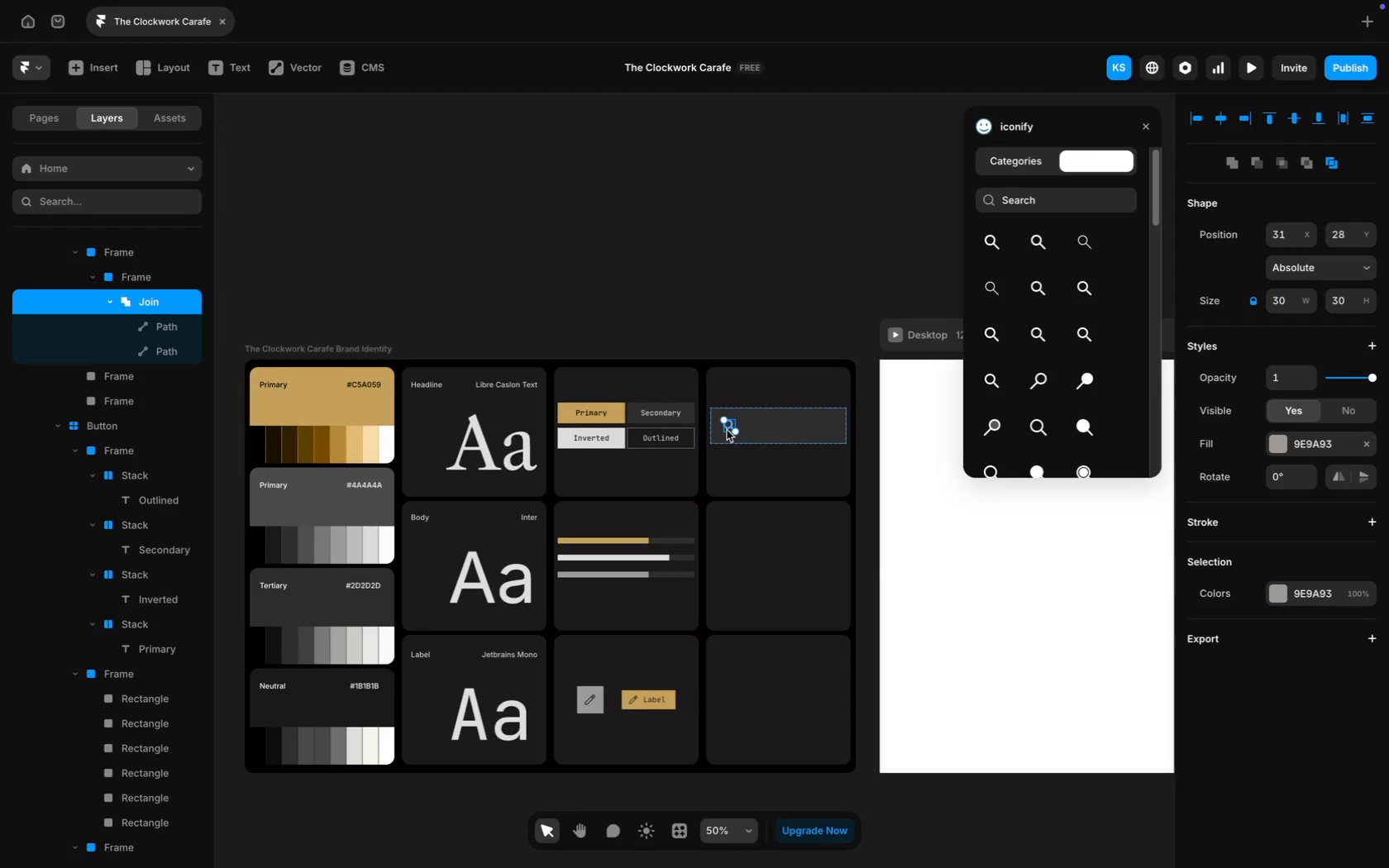 
key(ArrowRight)
 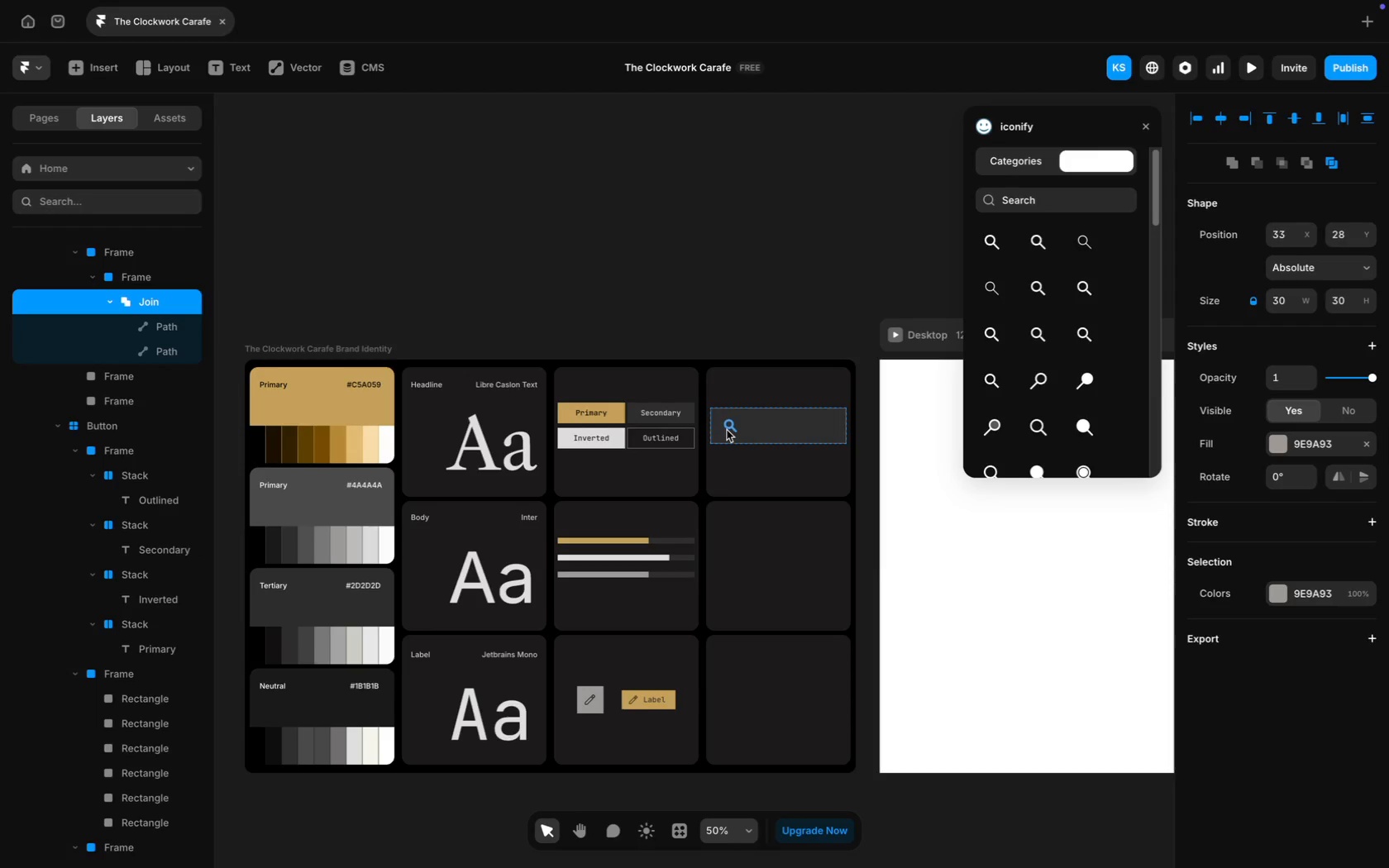 
key(ArrowRight)
 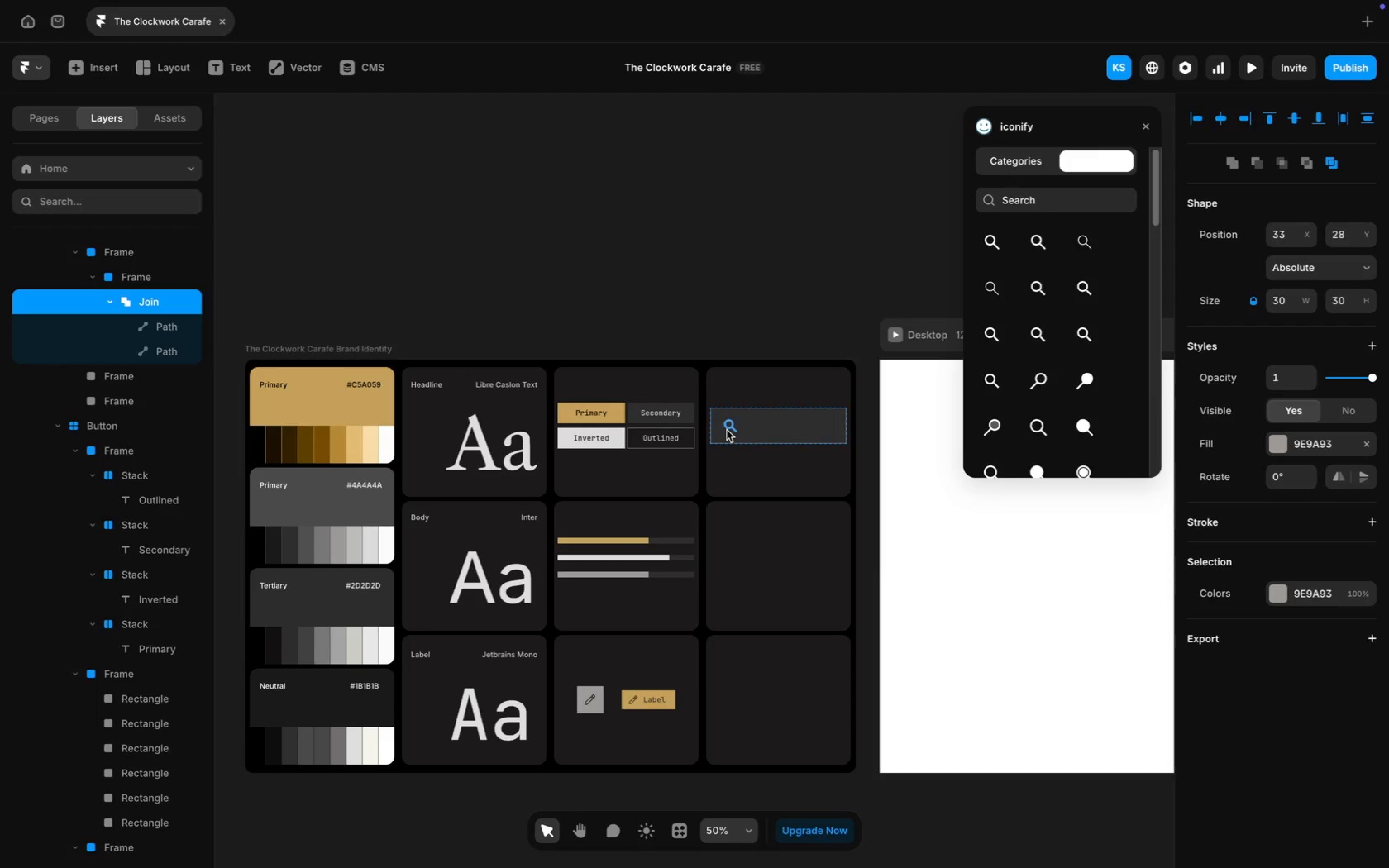 
key(ArrowRight)
 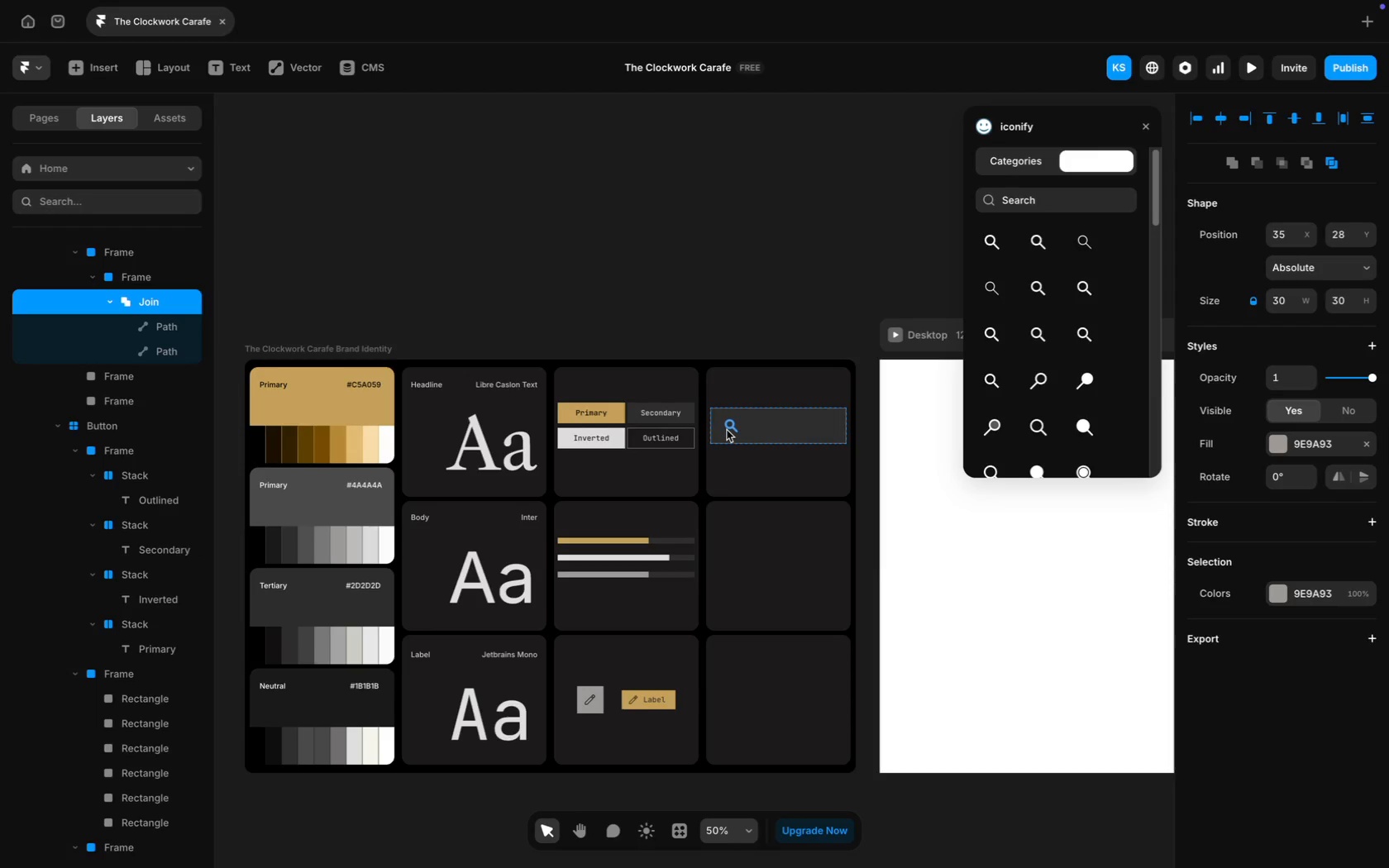 
key(ArrowRight)
 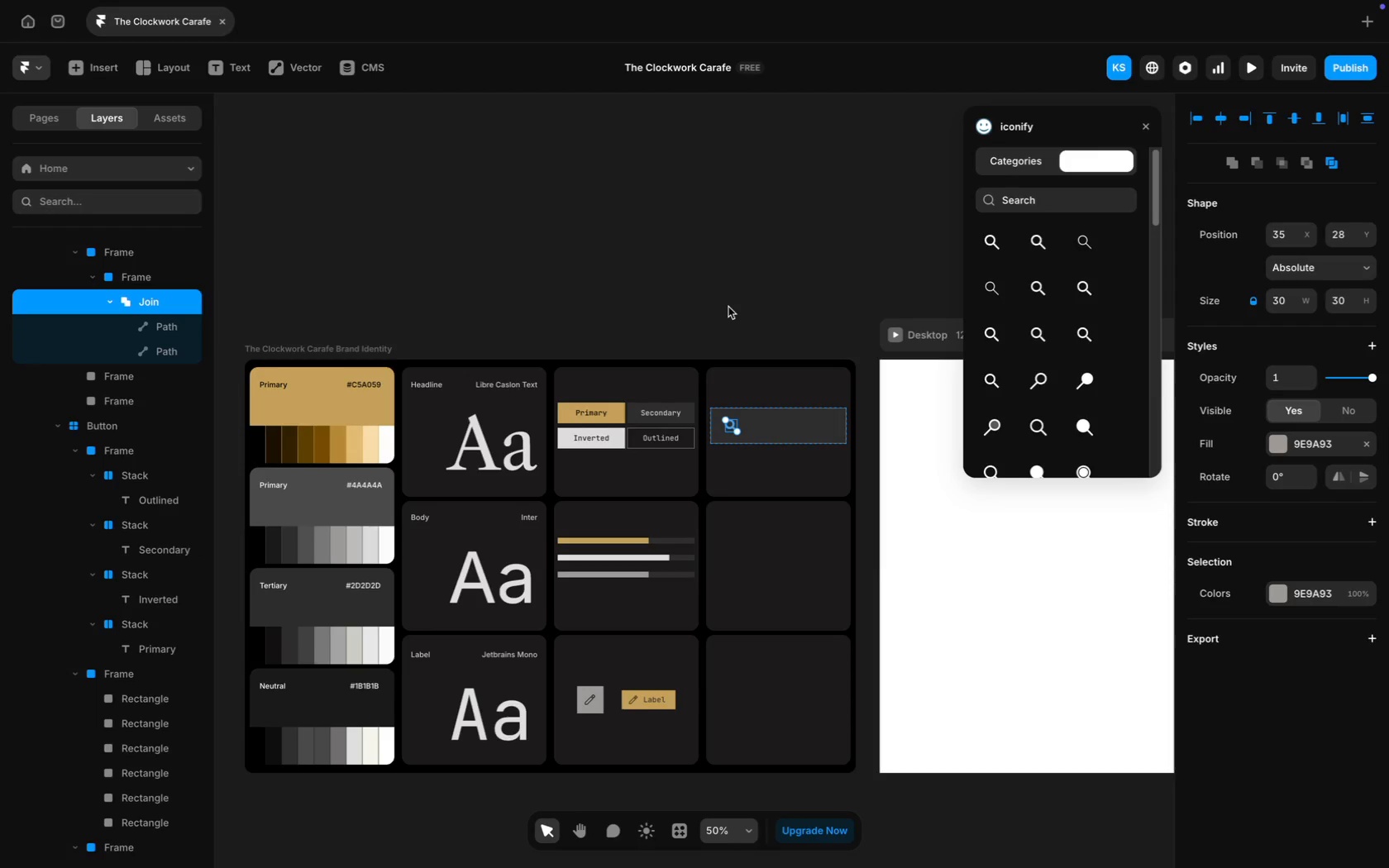 
key(ArrowLeft)
 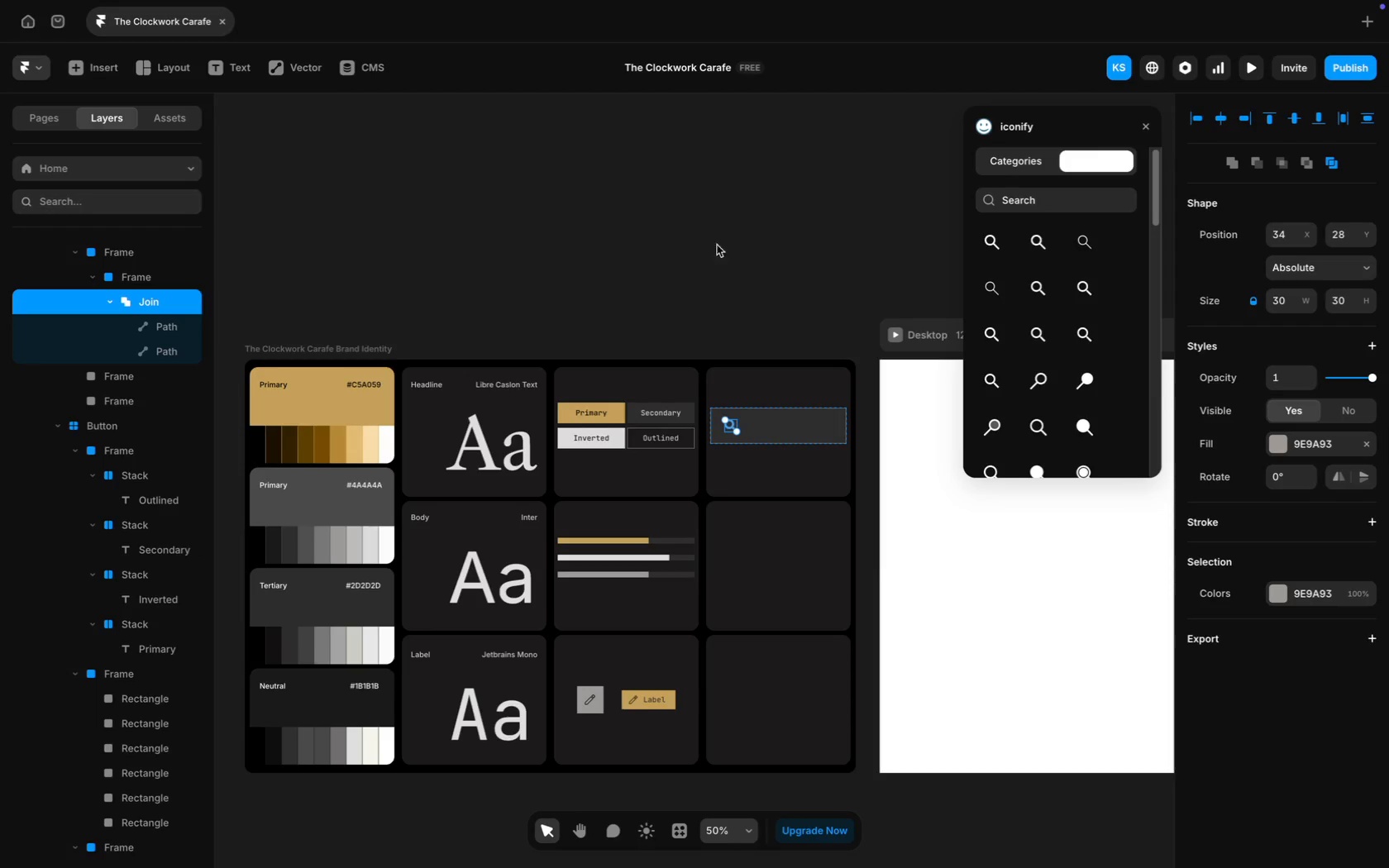 
left_click([690, 200])
 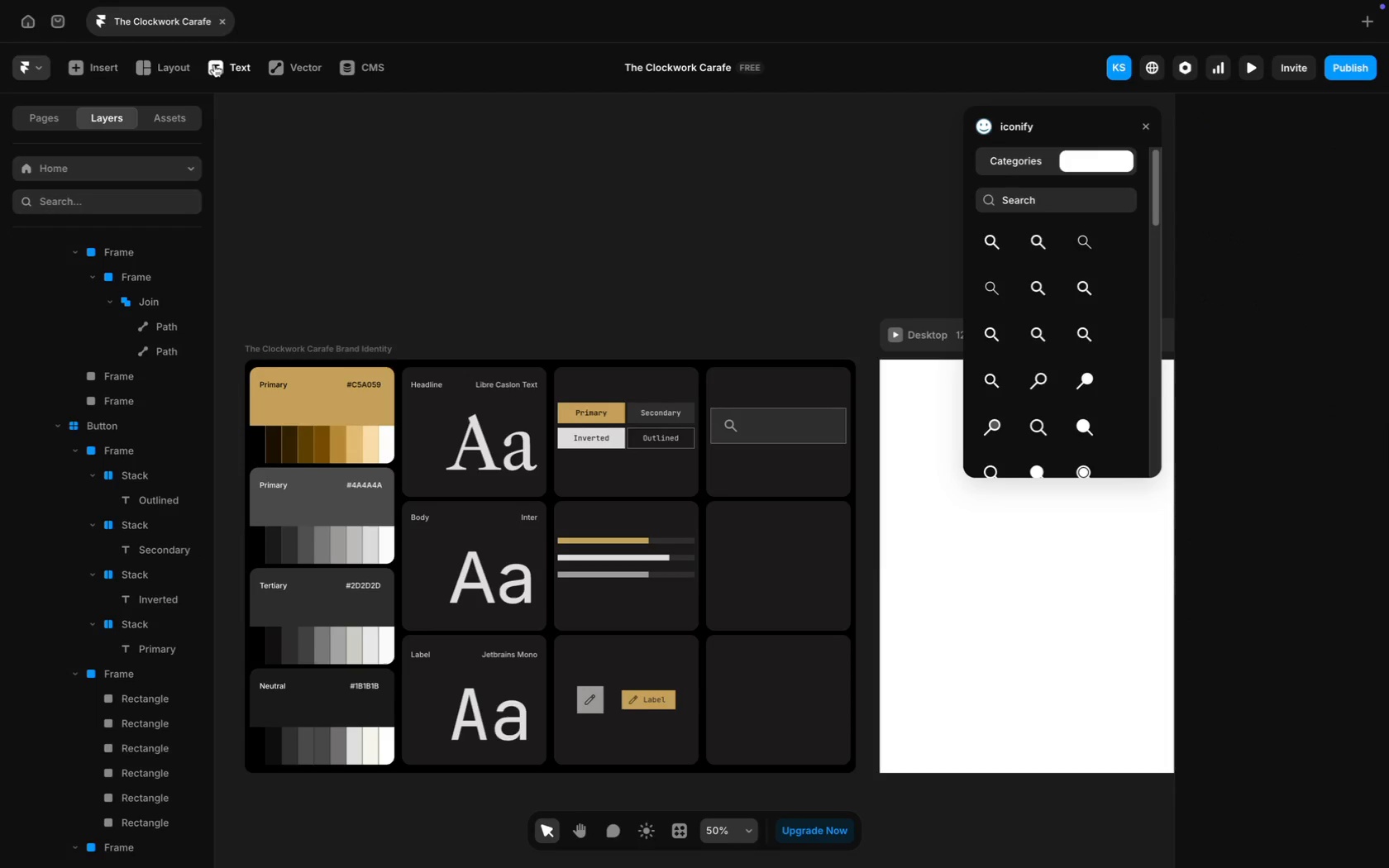 
left_click([219, 66])
 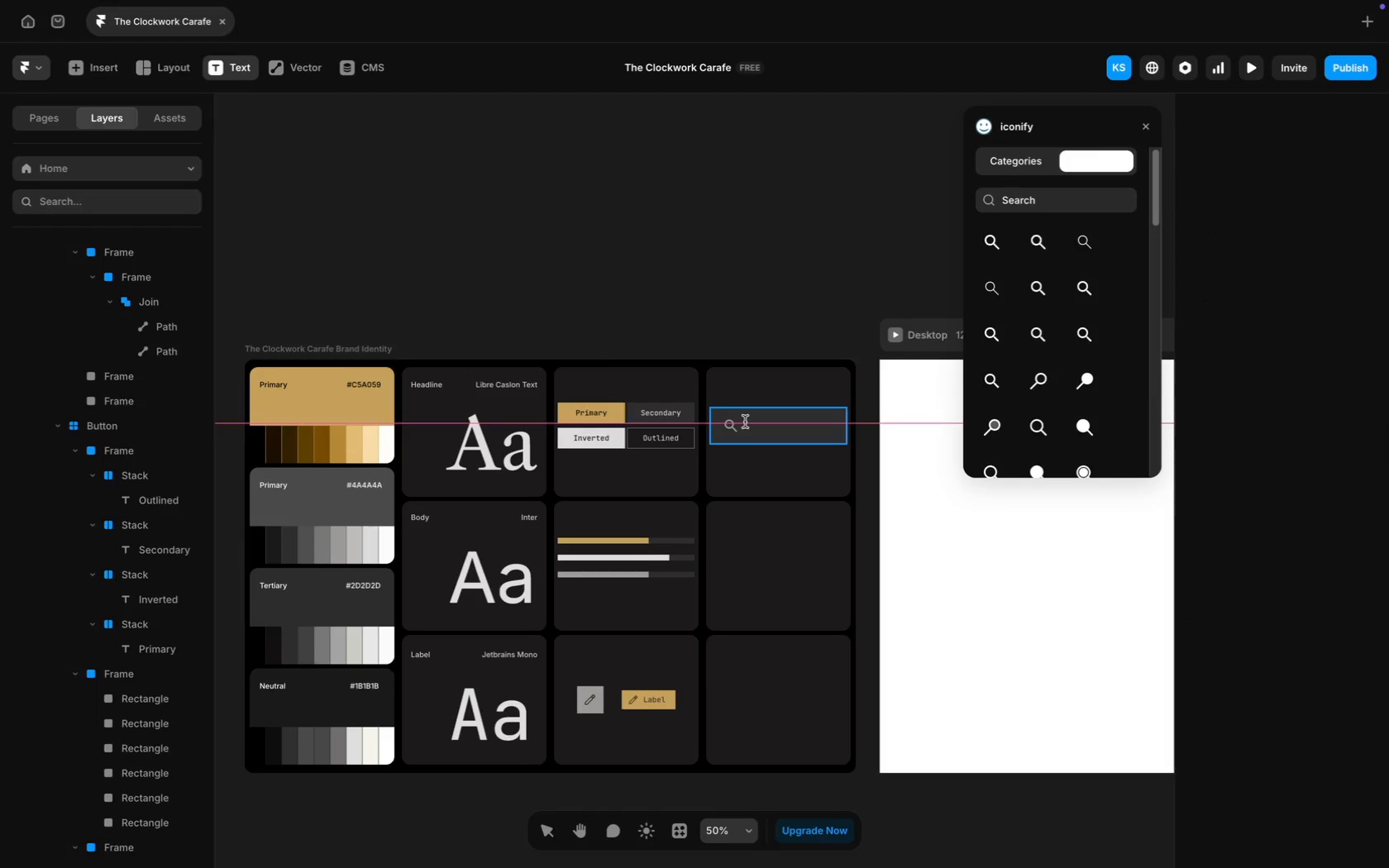 
left_click([747, 422])
 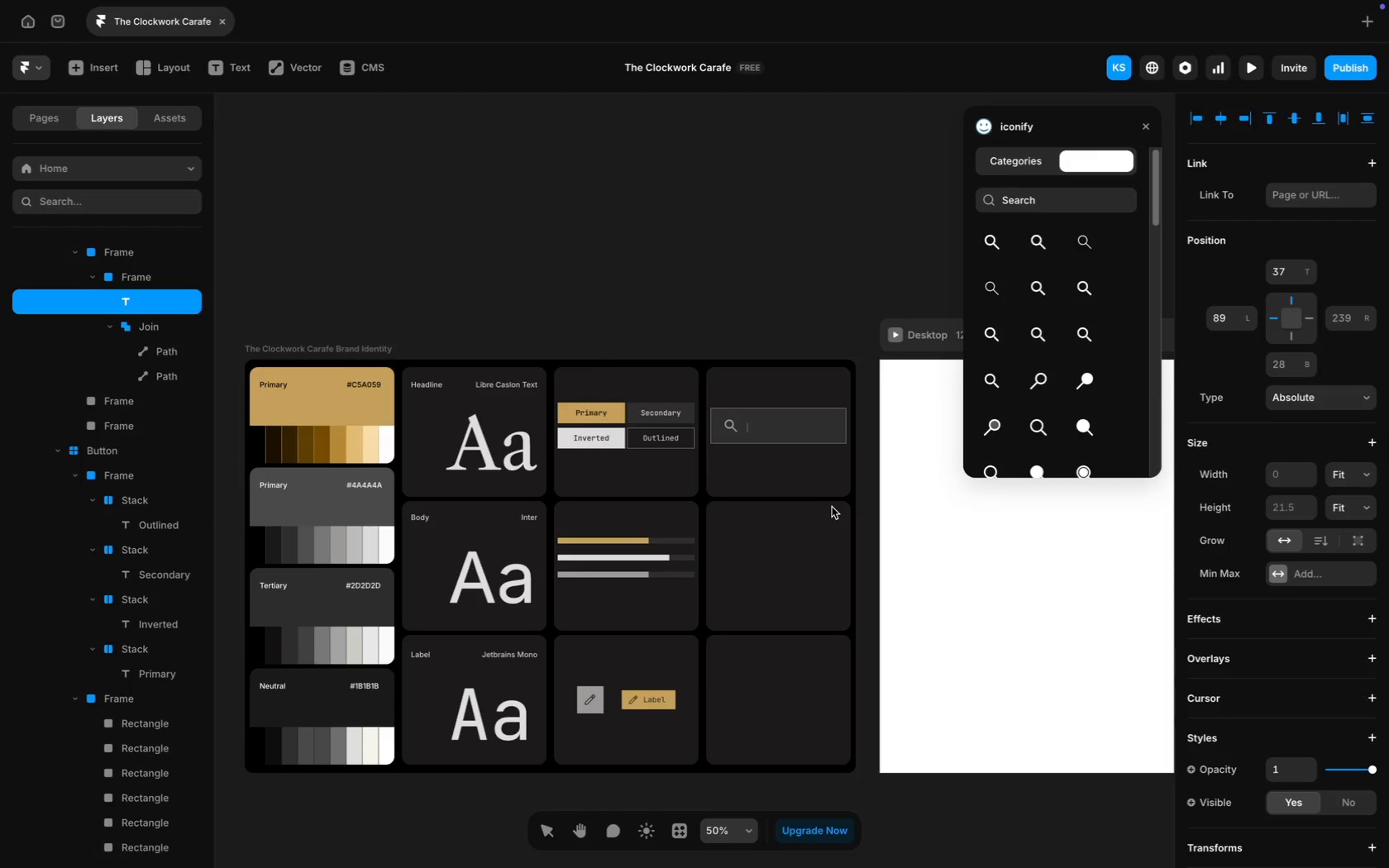 
type(Sea)
key(Backspace)
 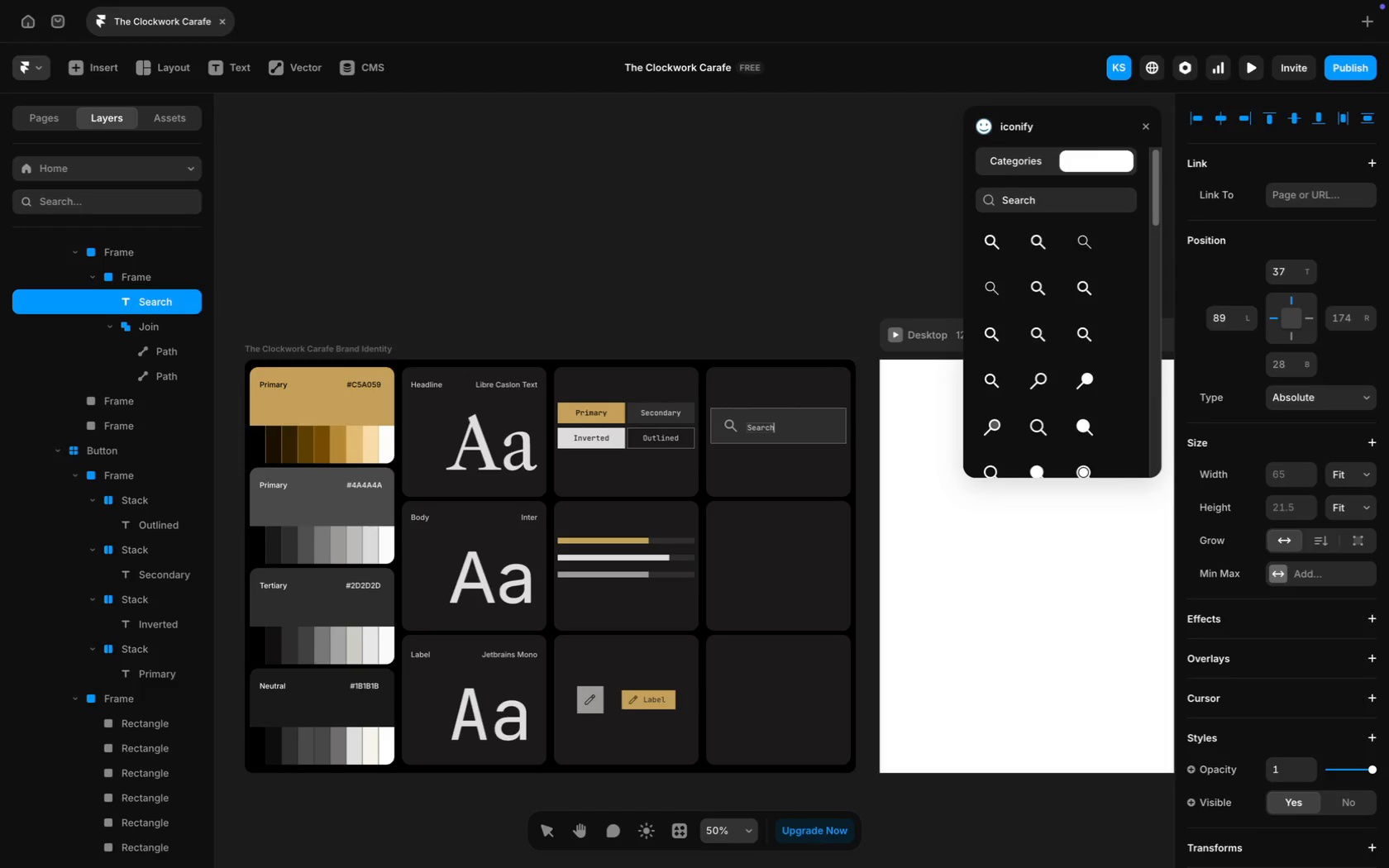 
key(Meta+A)
 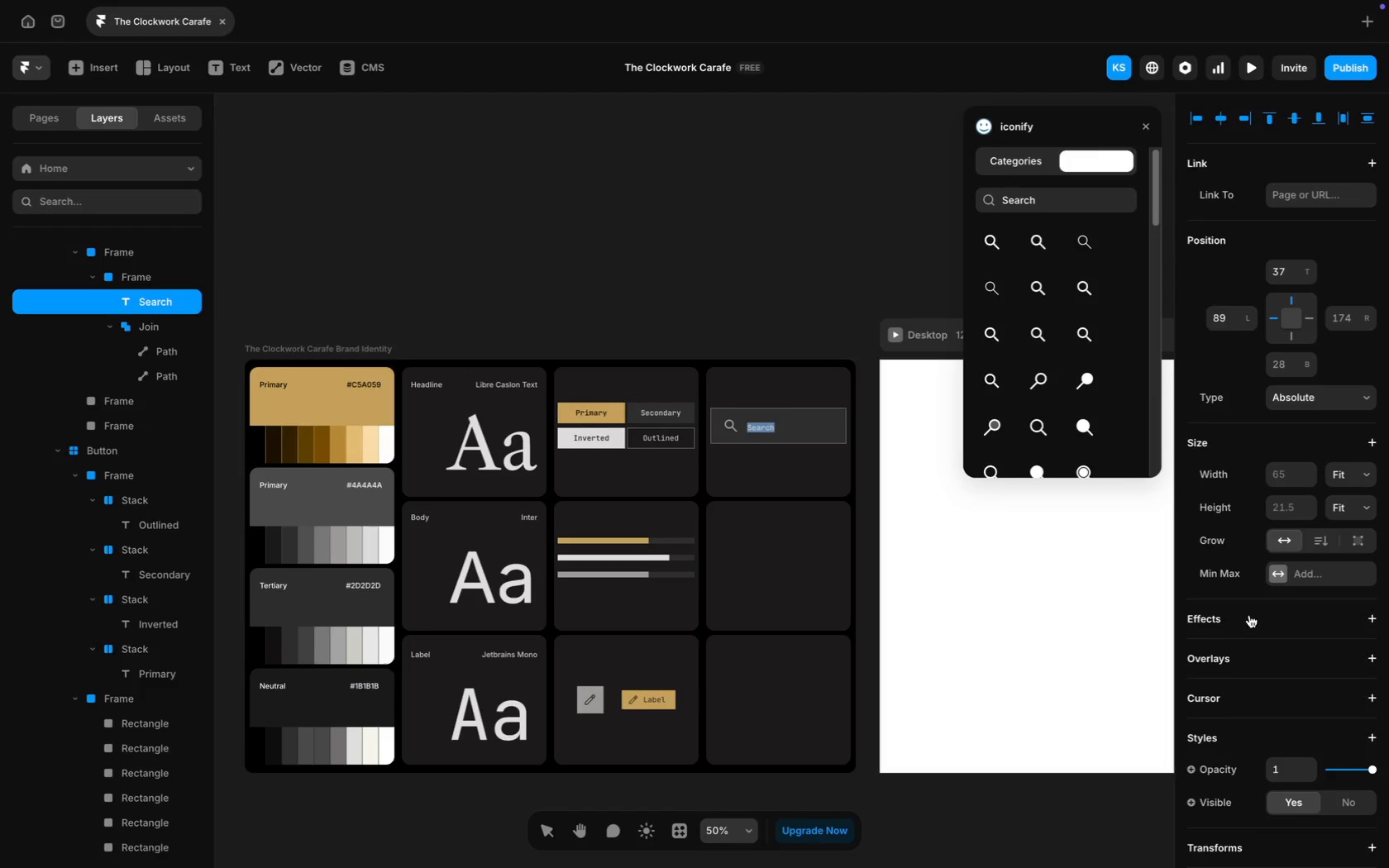 
scroll: coordinate [1230, 629], scroll_direction: down, amount: 21.0
 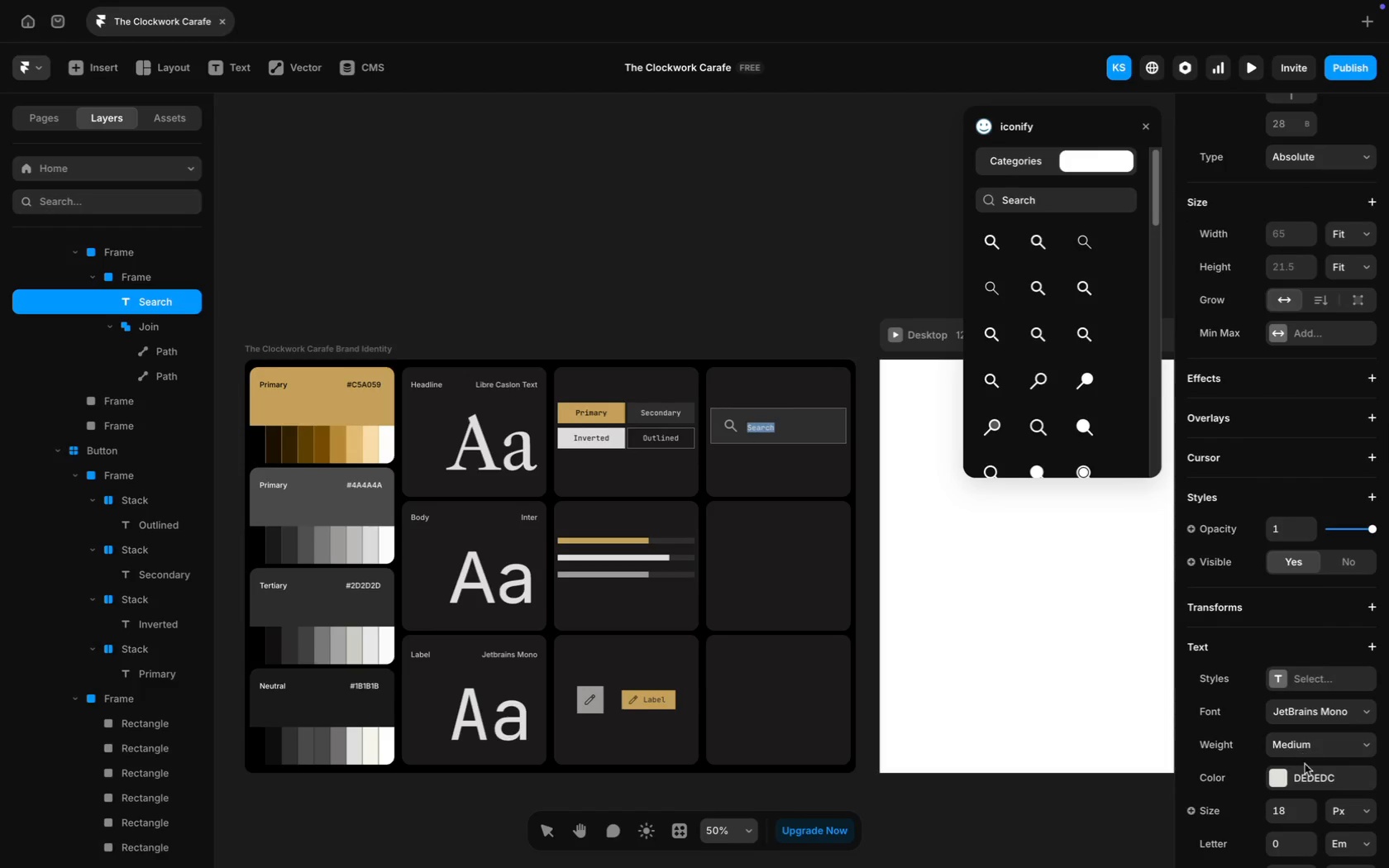 
left_click([1310, 773])
 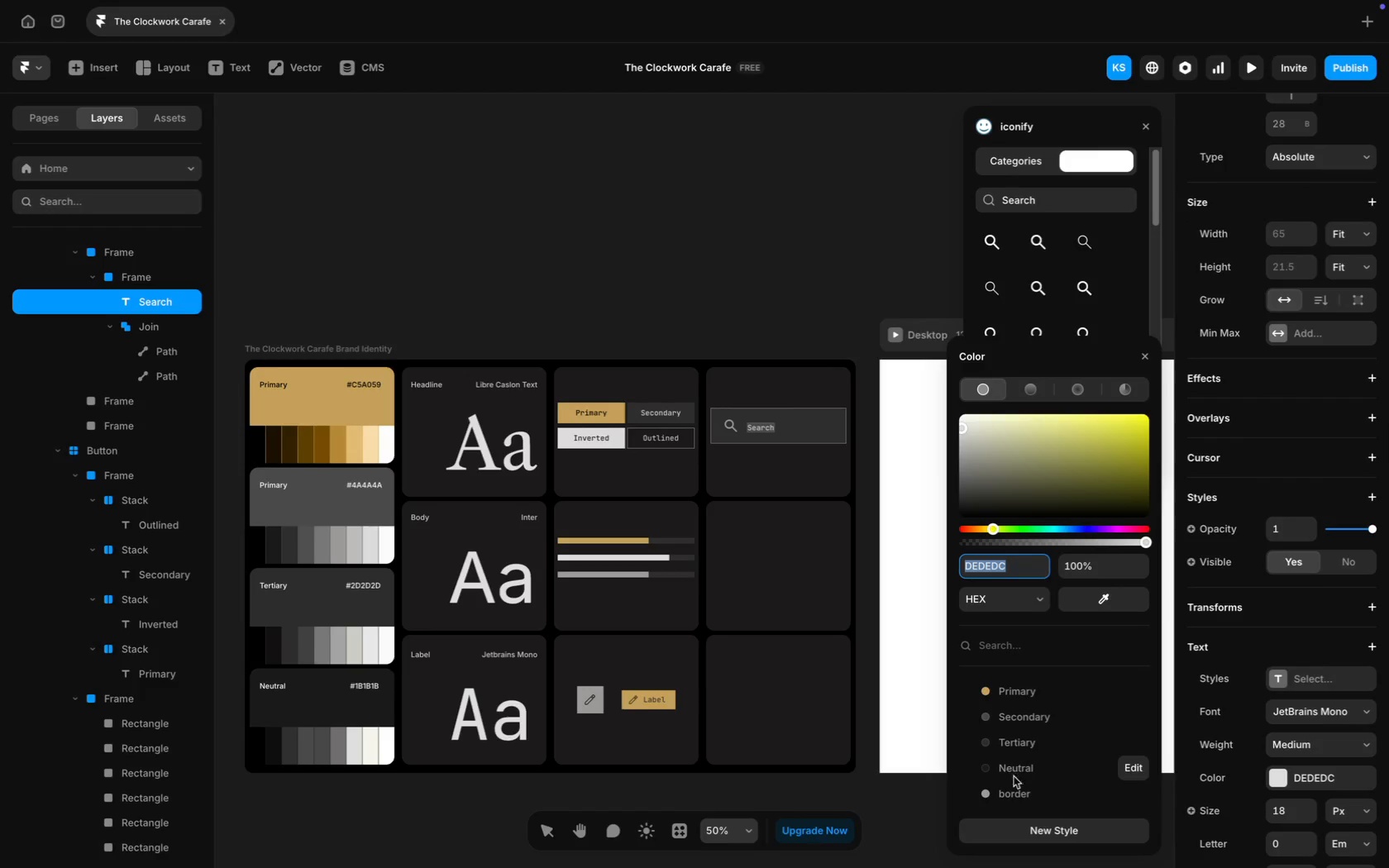 
left_click([1026, 794])
 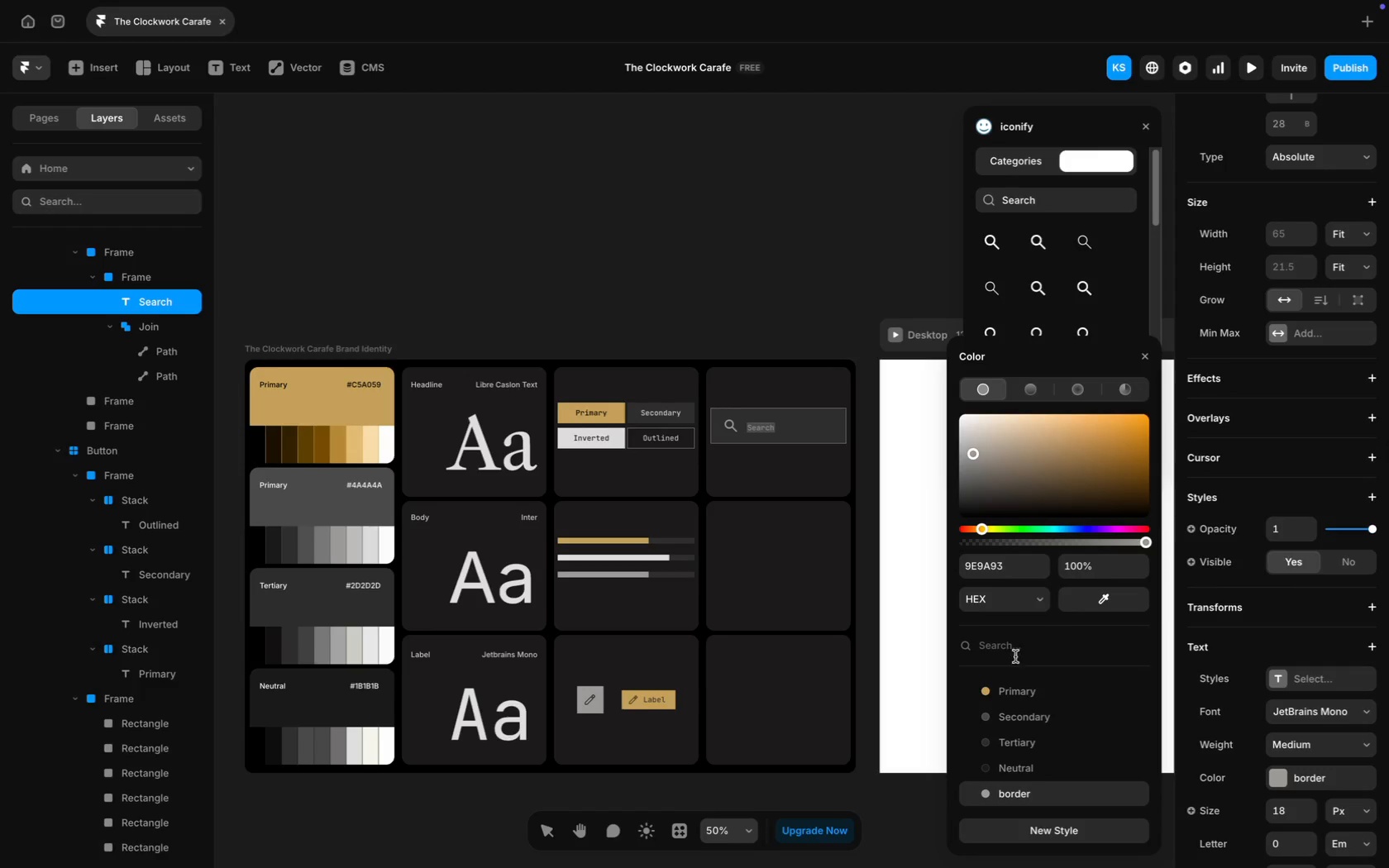 
scroll: coordinate [1269, 515], scroll_direction: up, amount: 12.0
 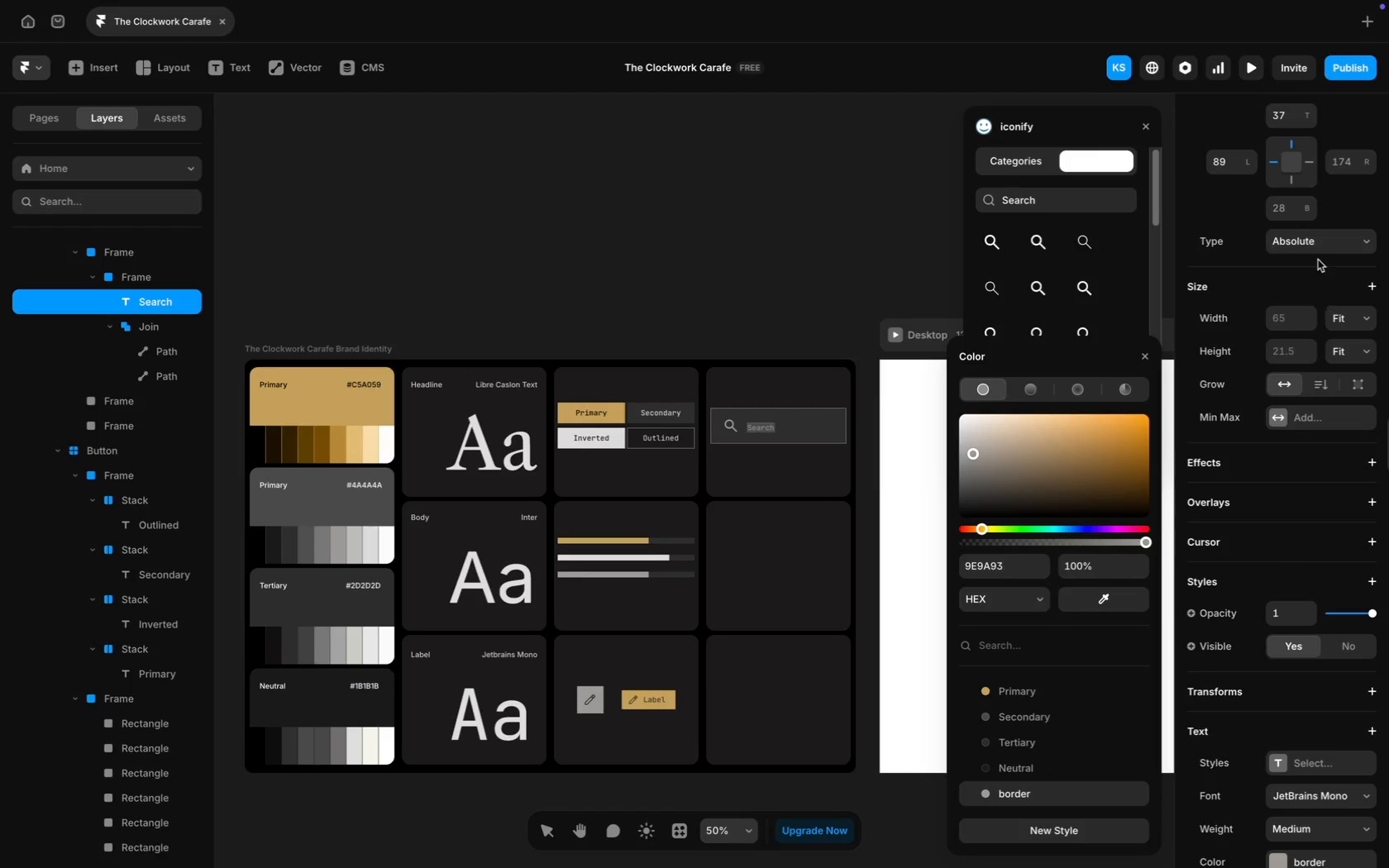 
scroll: coordinate [1278, 665], scroll_direction: down, amount: 79.0
 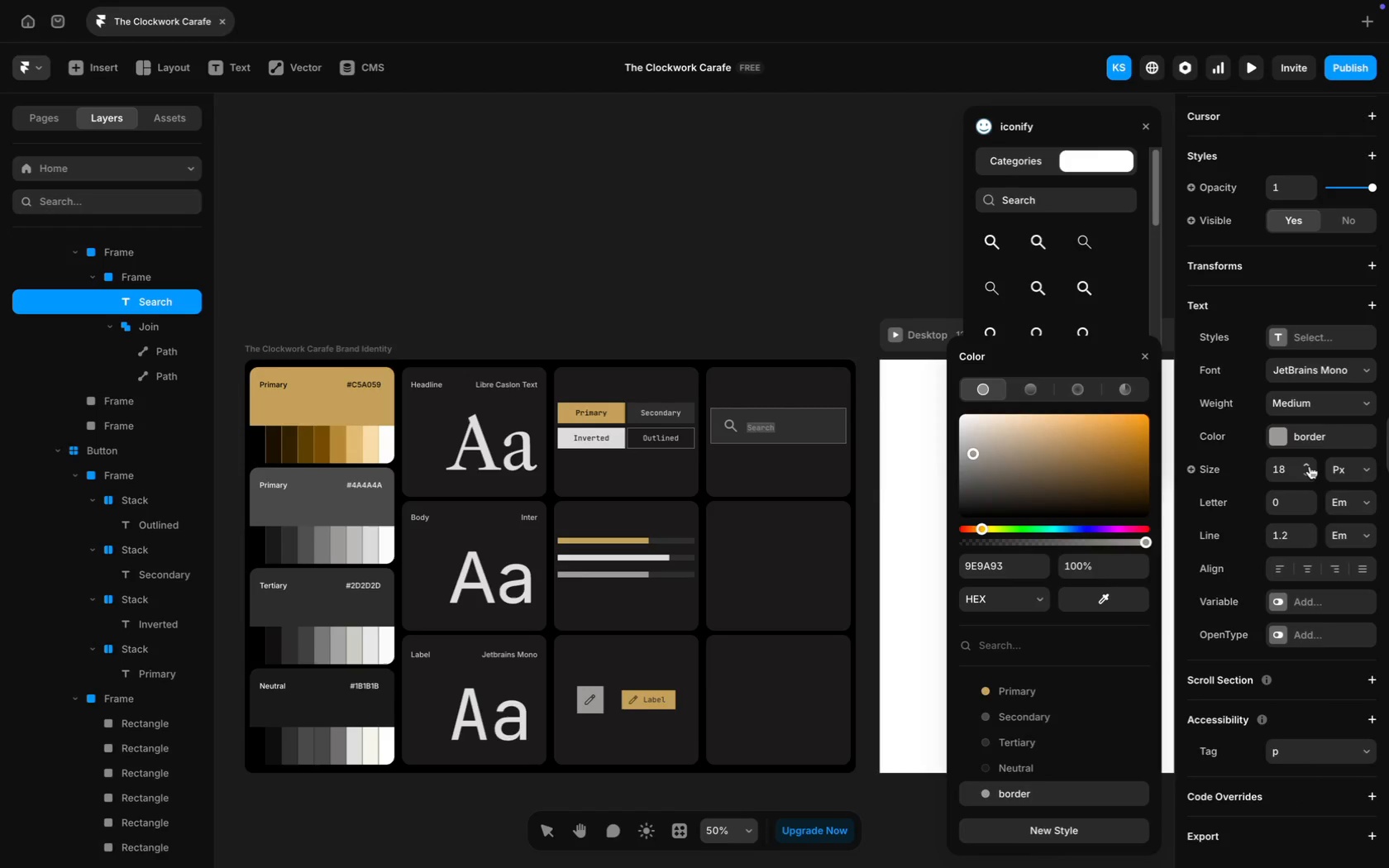 
double_click([1310, 466])
 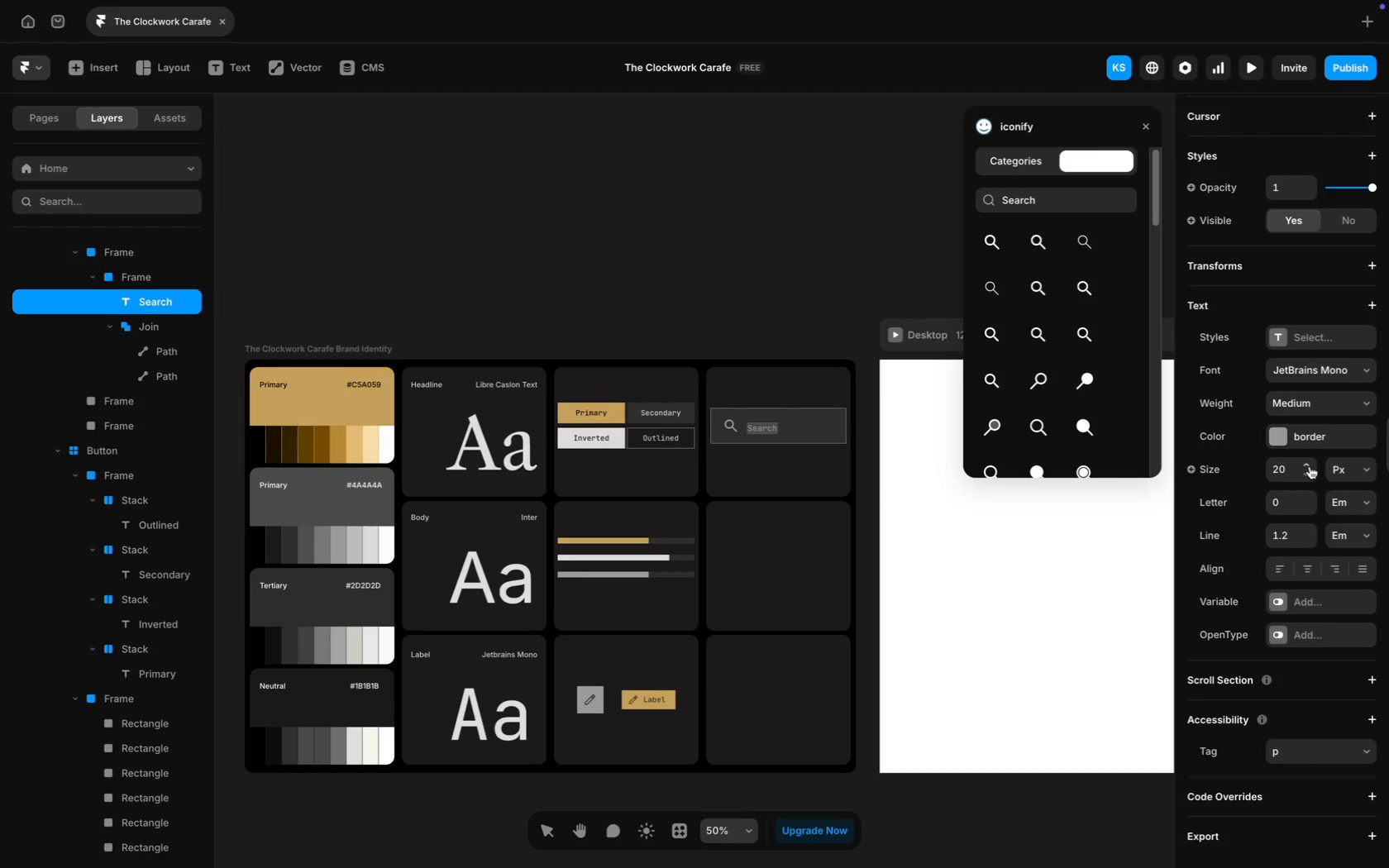 
left_click([1310, 466])
 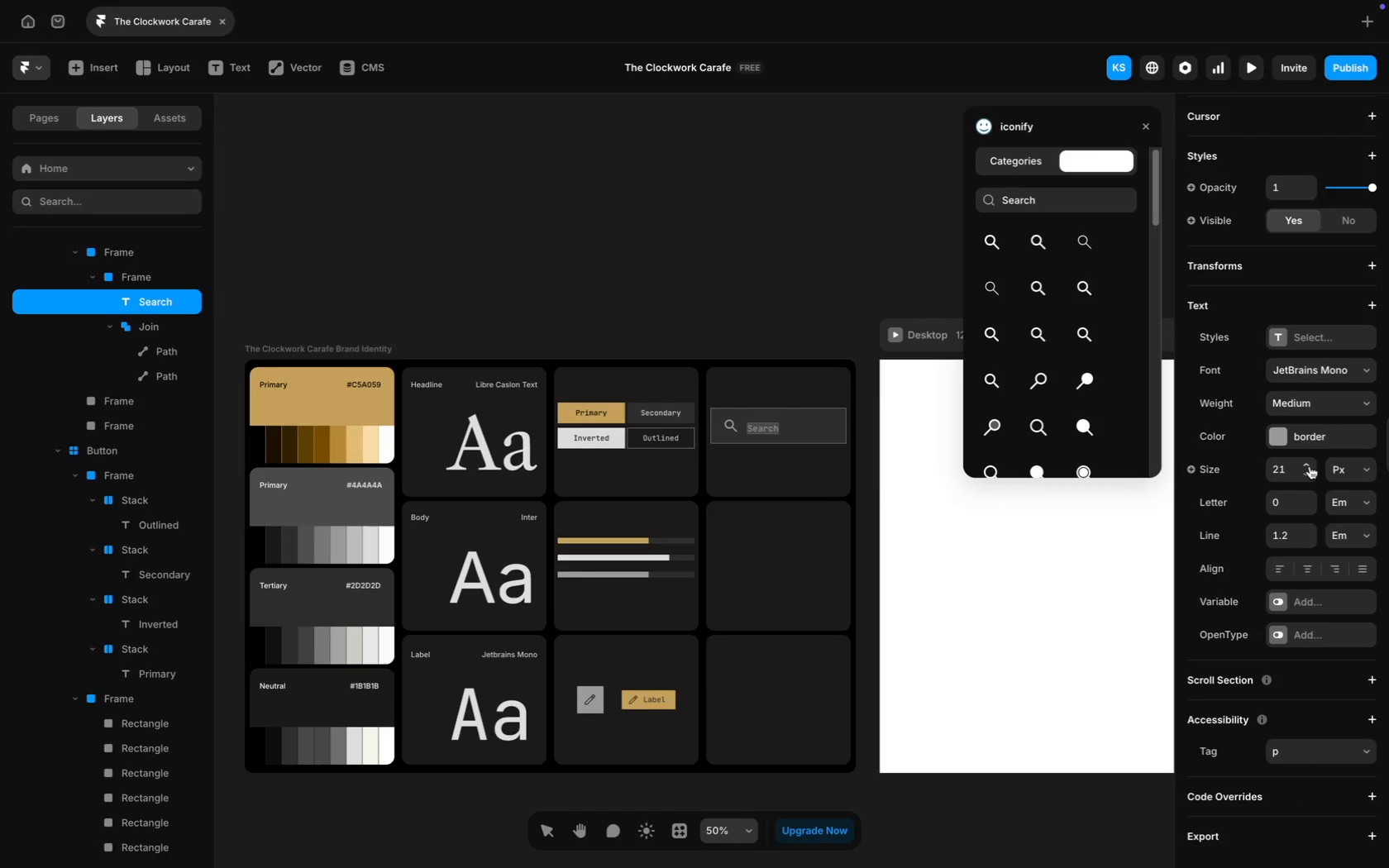 
left_click([1310, 466])
 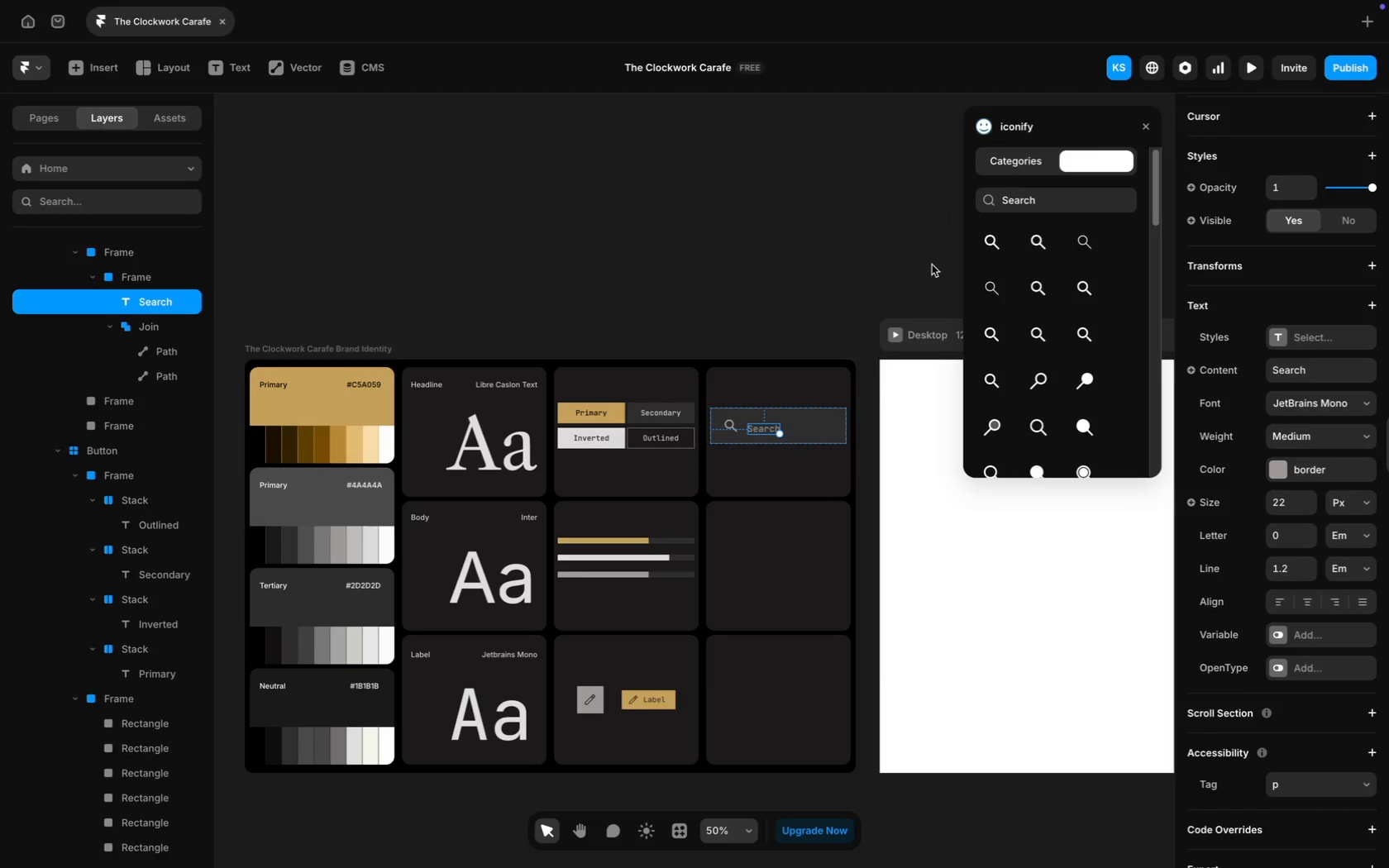 
left_click([779, 268])
 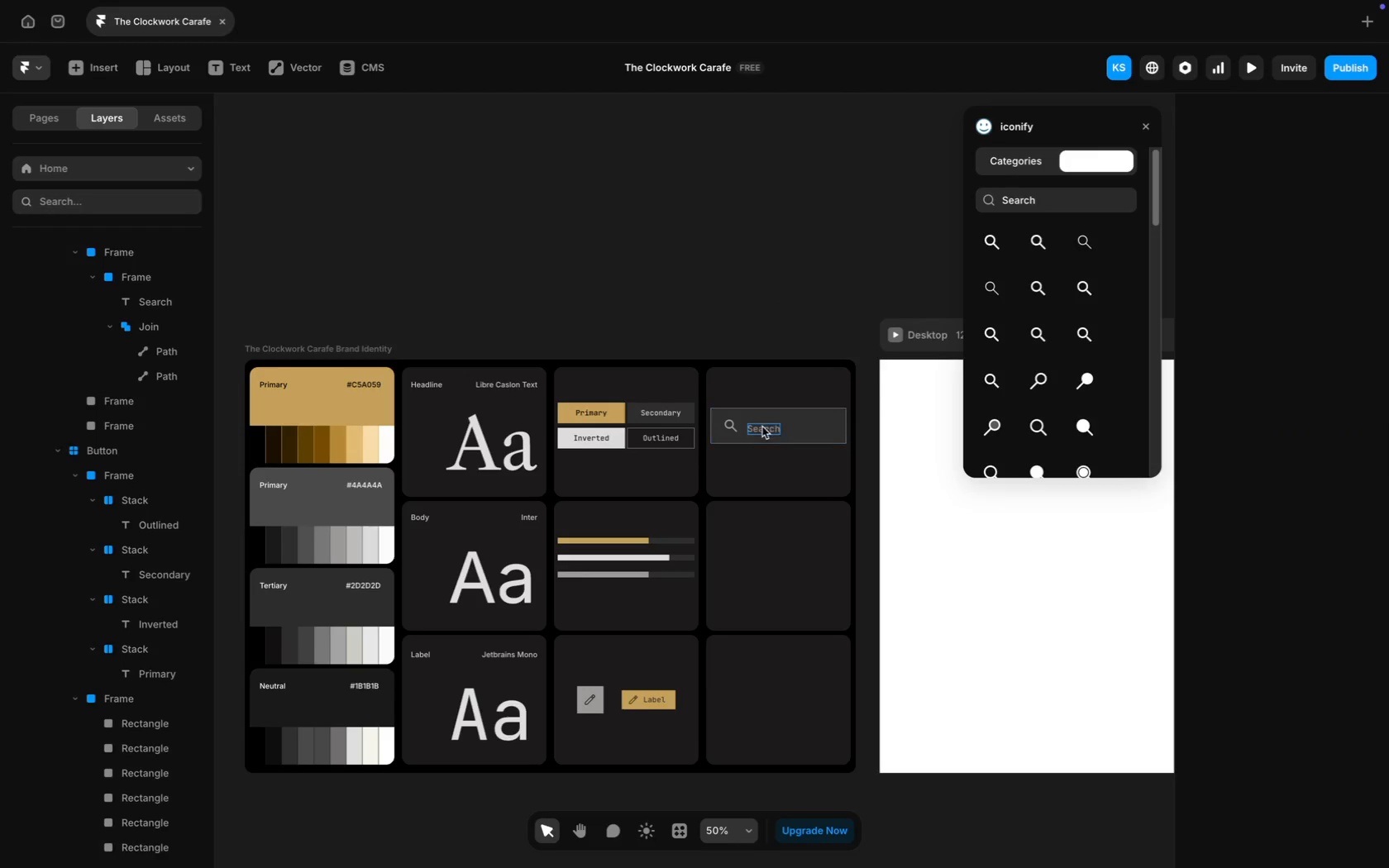 
left_click_drag(start_coordinate=[762, 429], to_coordinate=[762, 425])
 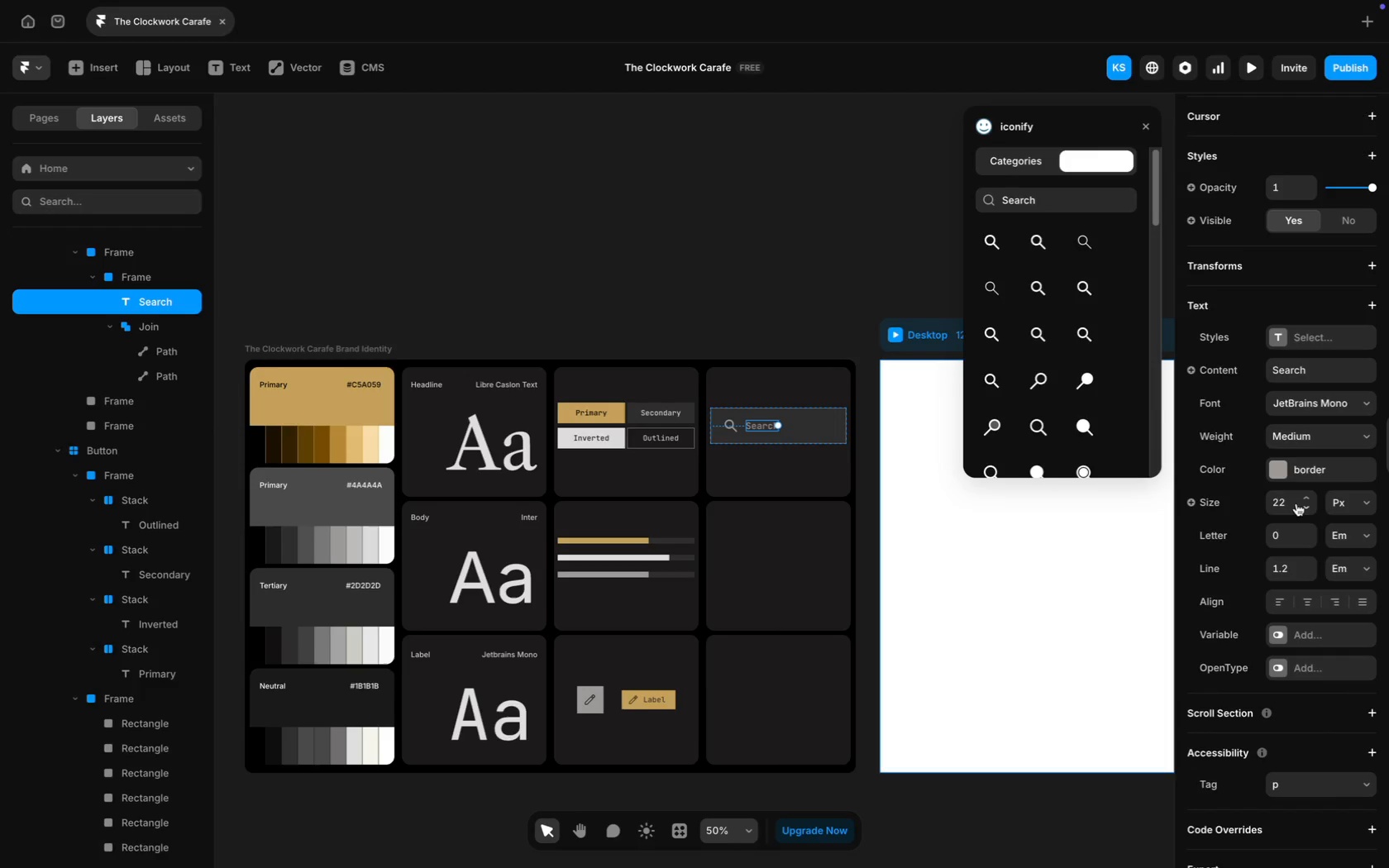 
wait(8.61)
 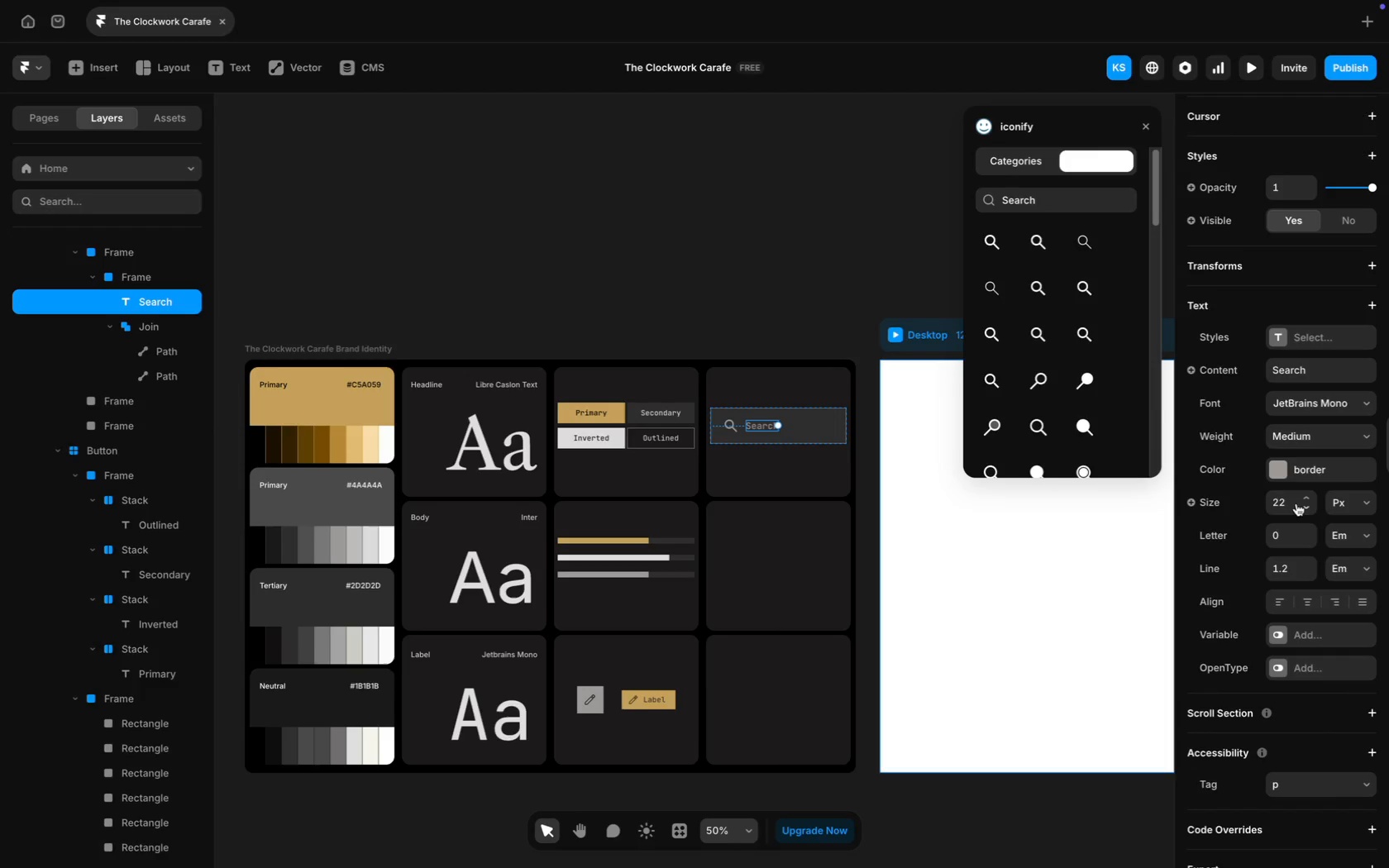 
left_click([1339, 435])
 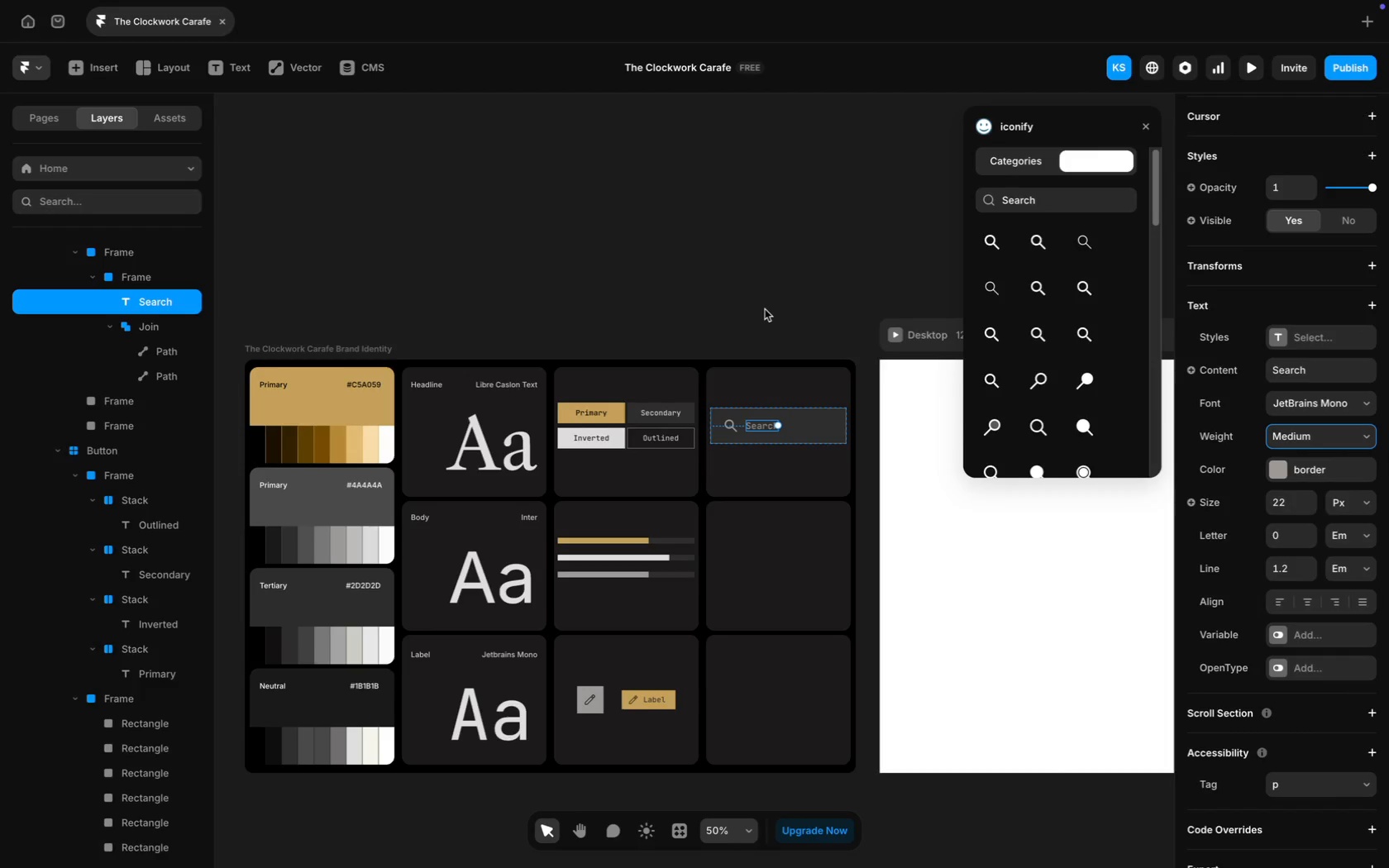 
scroll: coordinate [781, 563], scroll_direction: down, amount: 1.0
 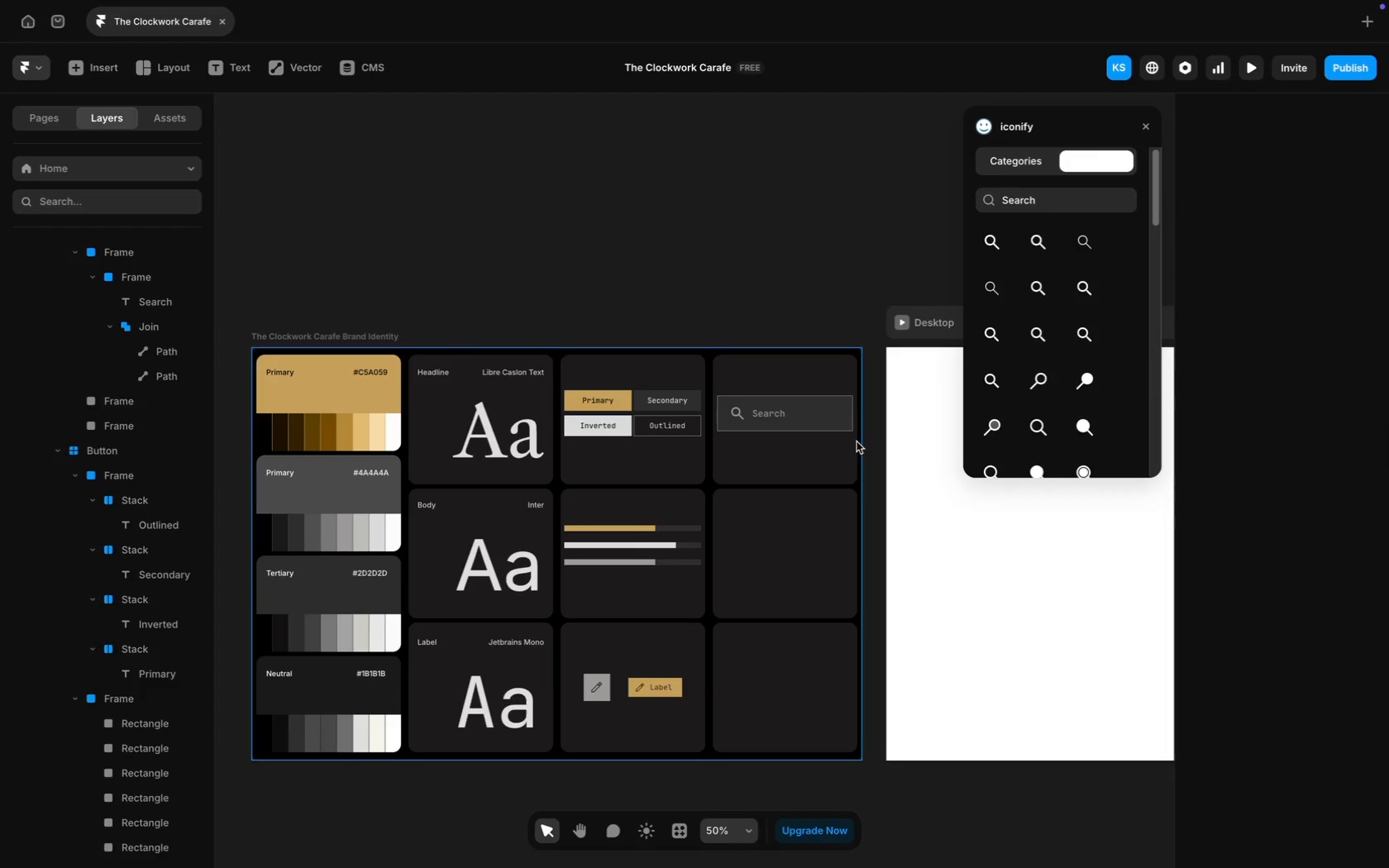 
left_click([831, 418])
 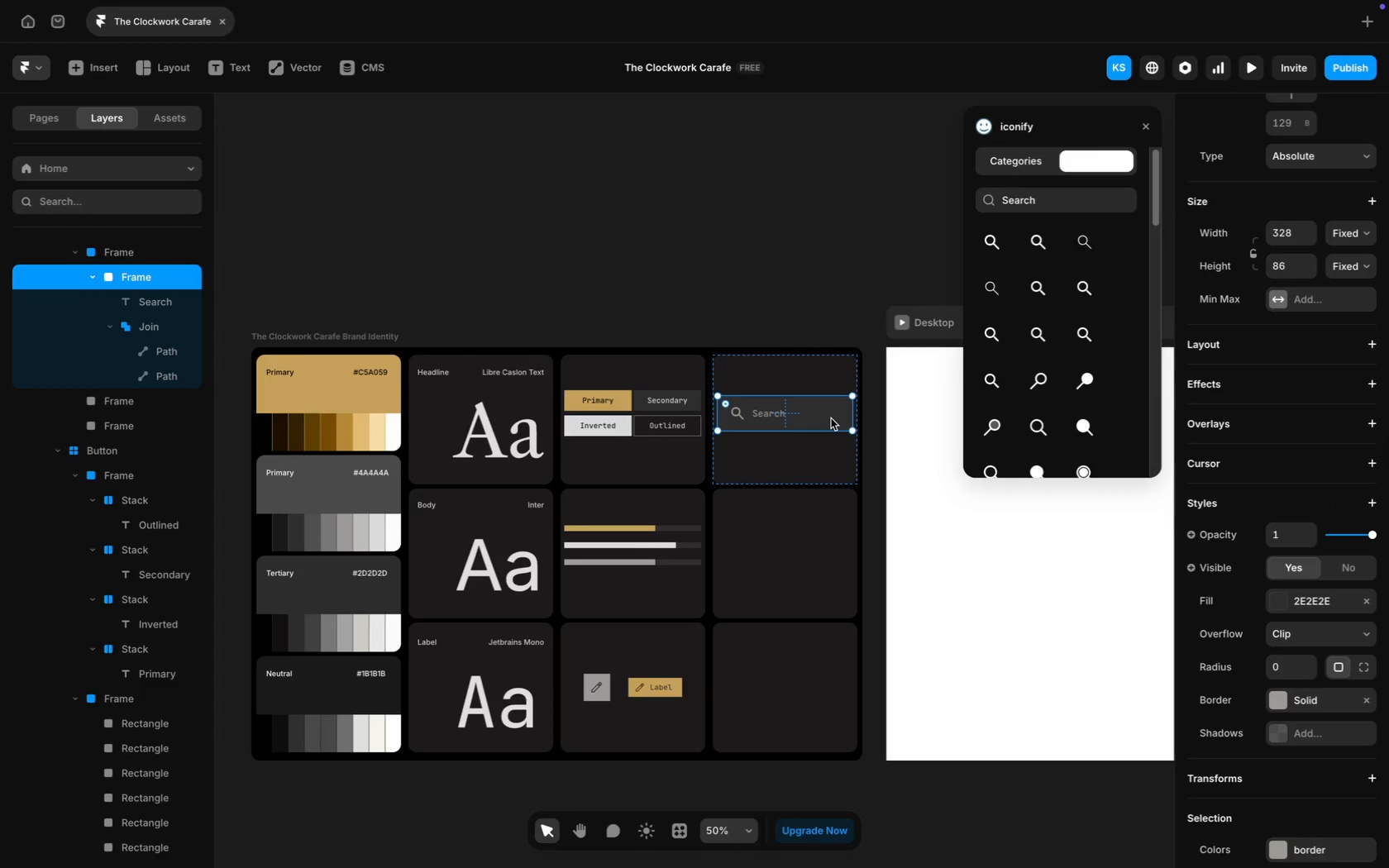 
key(Meta+CommandLeft)
 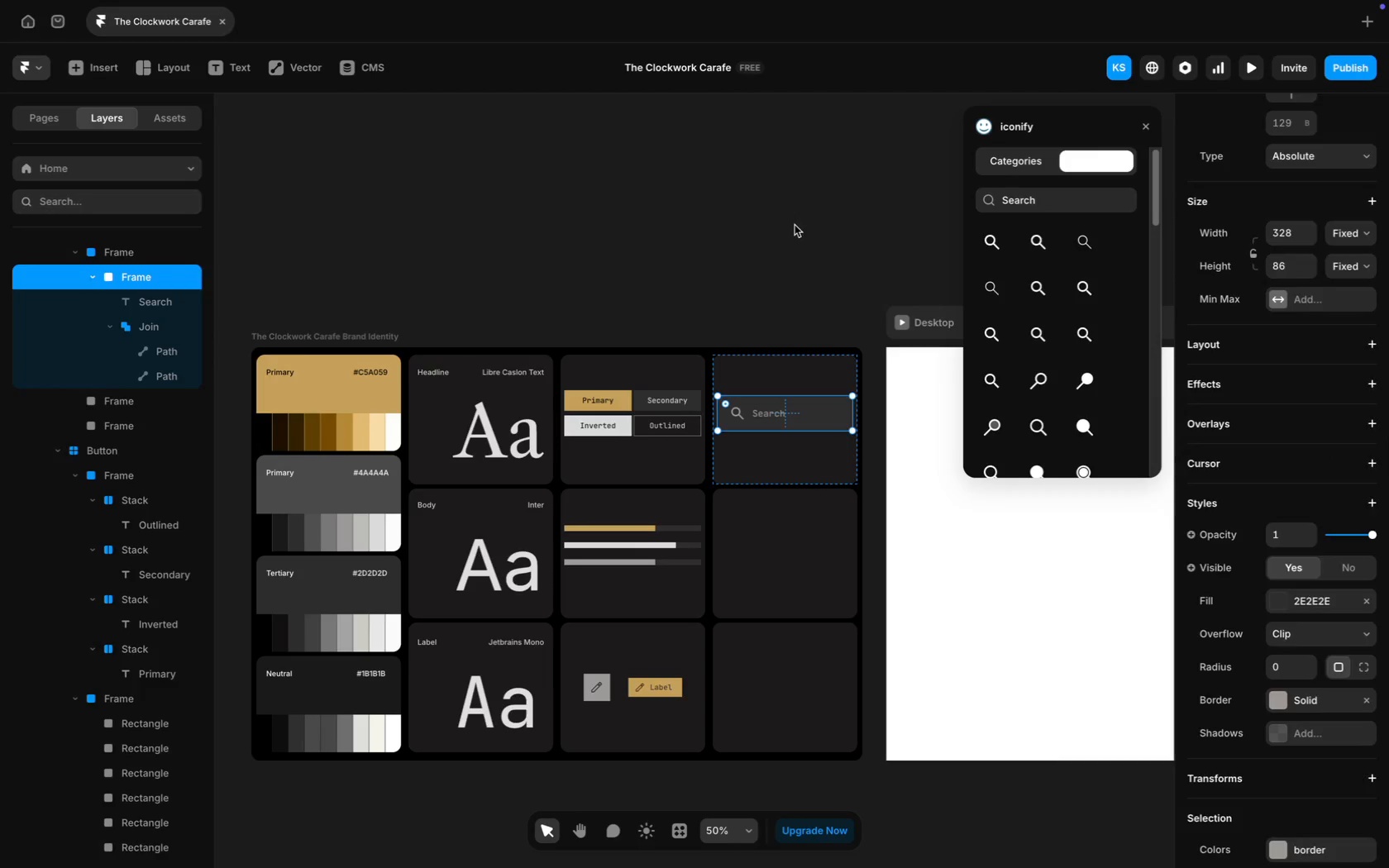 
left_click([814, 391])
 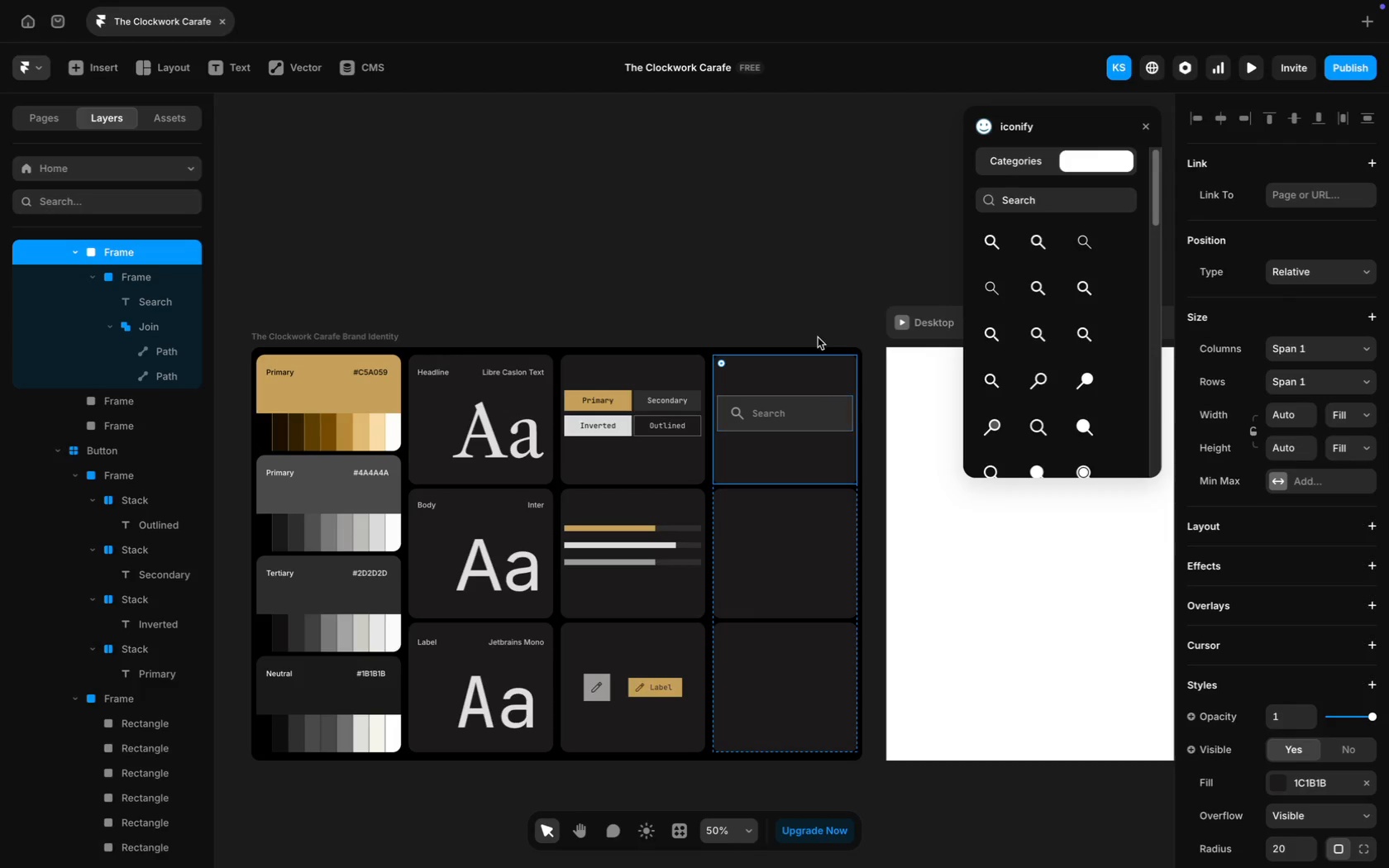 
left_click([813, 272])
 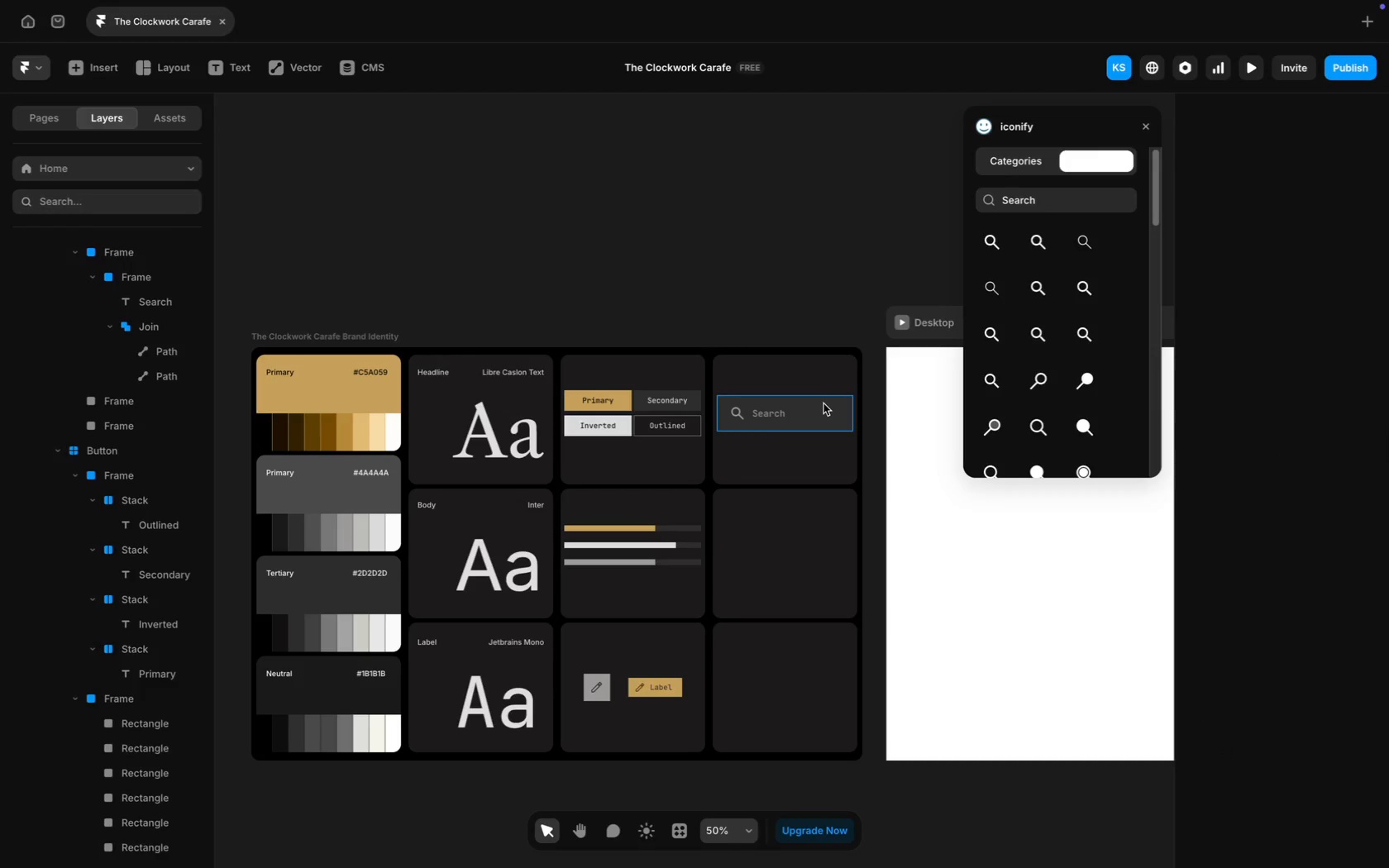 
left_click([823, 404])
 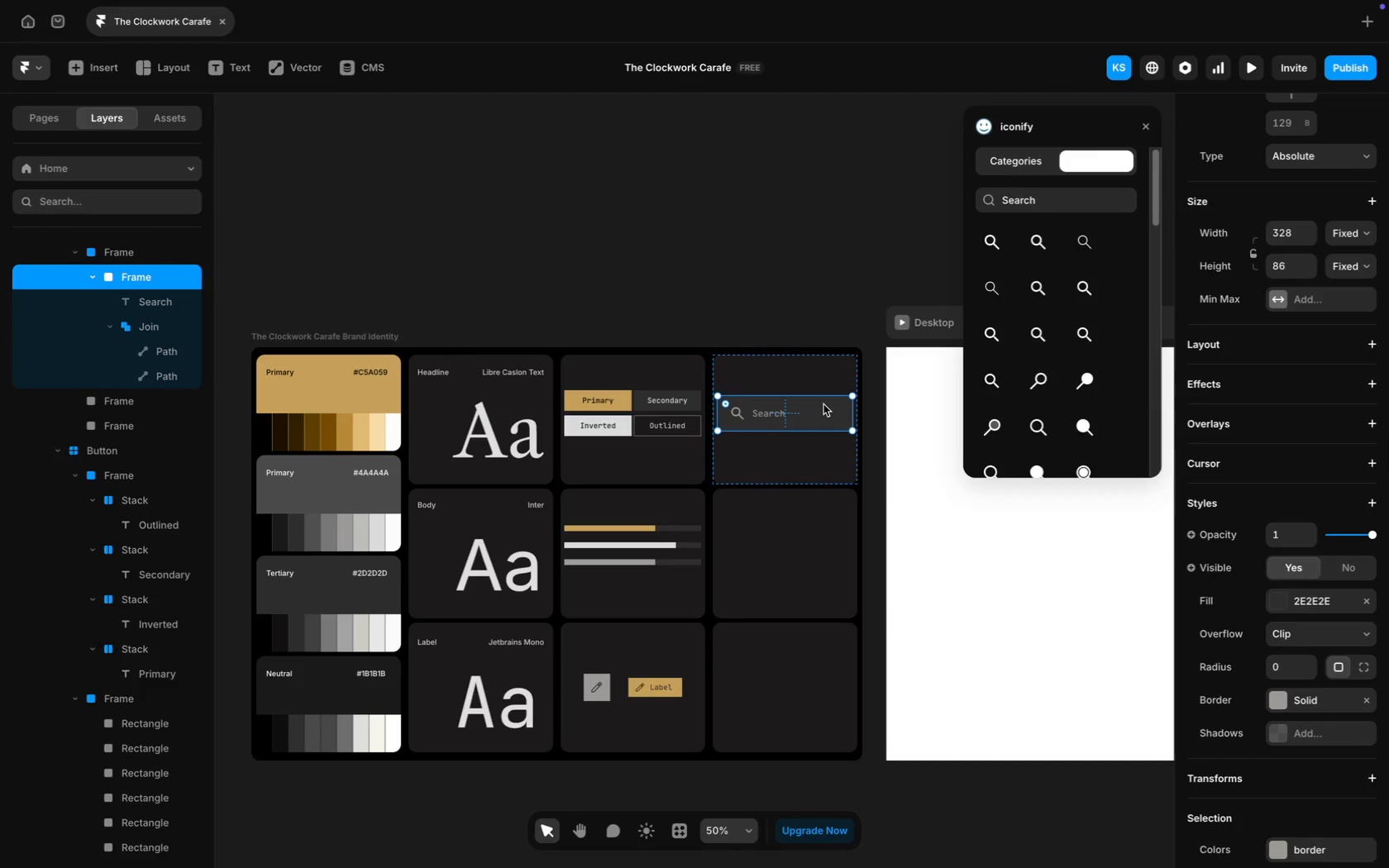 
key(Meta+D)
 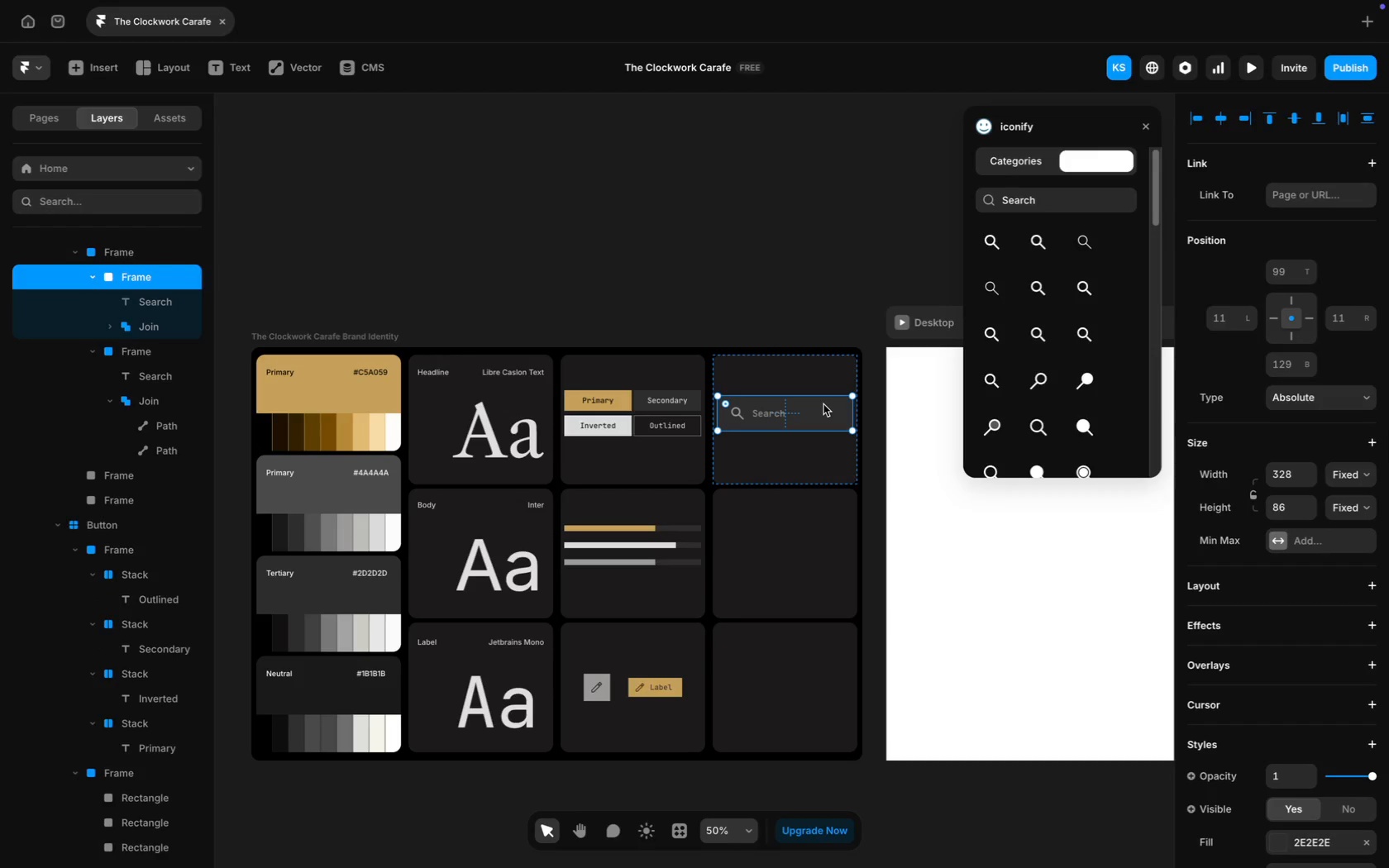 
left_click_drag(start_coordinate=[823, 404], to_coordinate=[823, 542])
 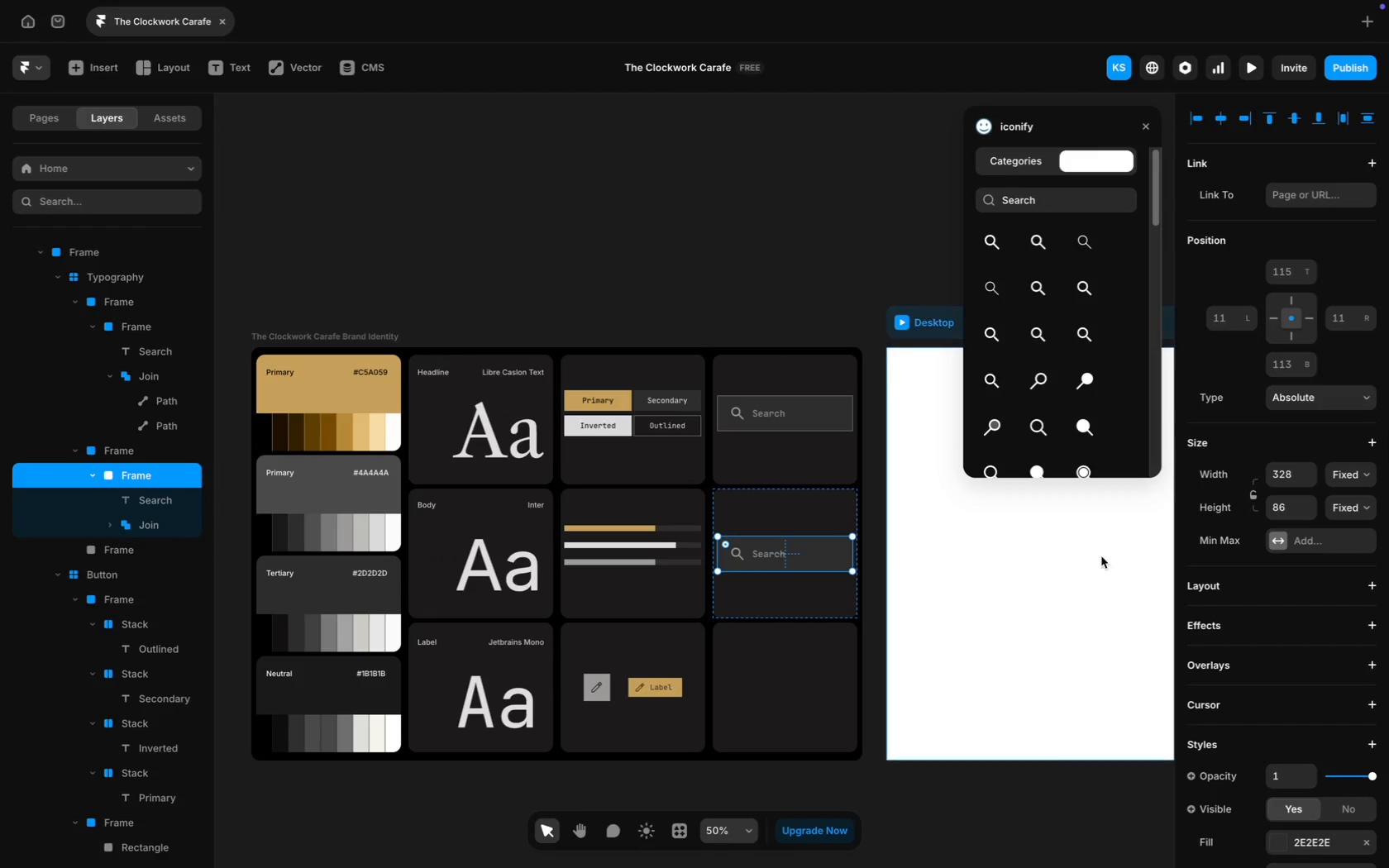 
scroll: coordinate [1297, 582], scroll_direction: down, amount: 103.0
 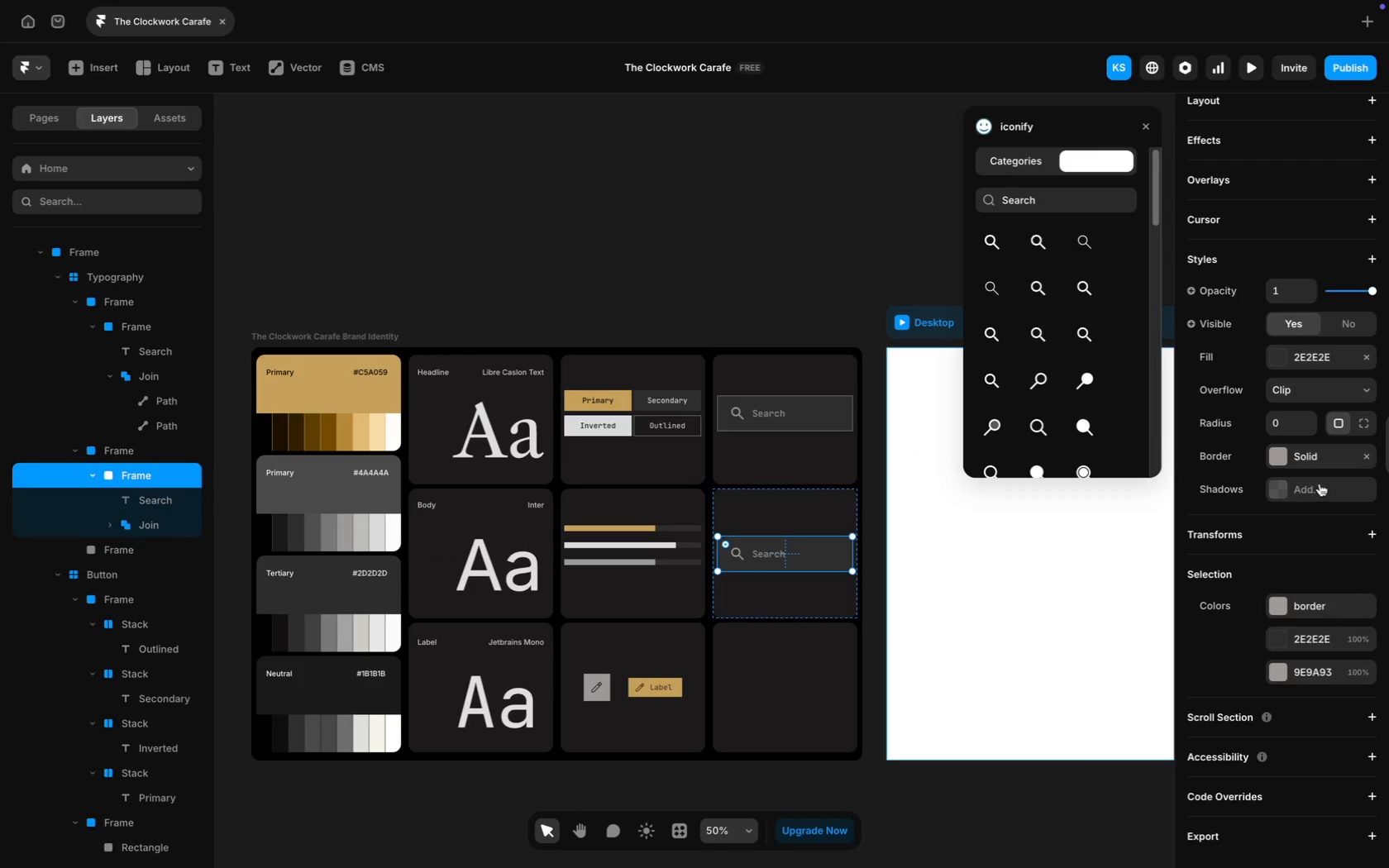 
key(CapsLock)
 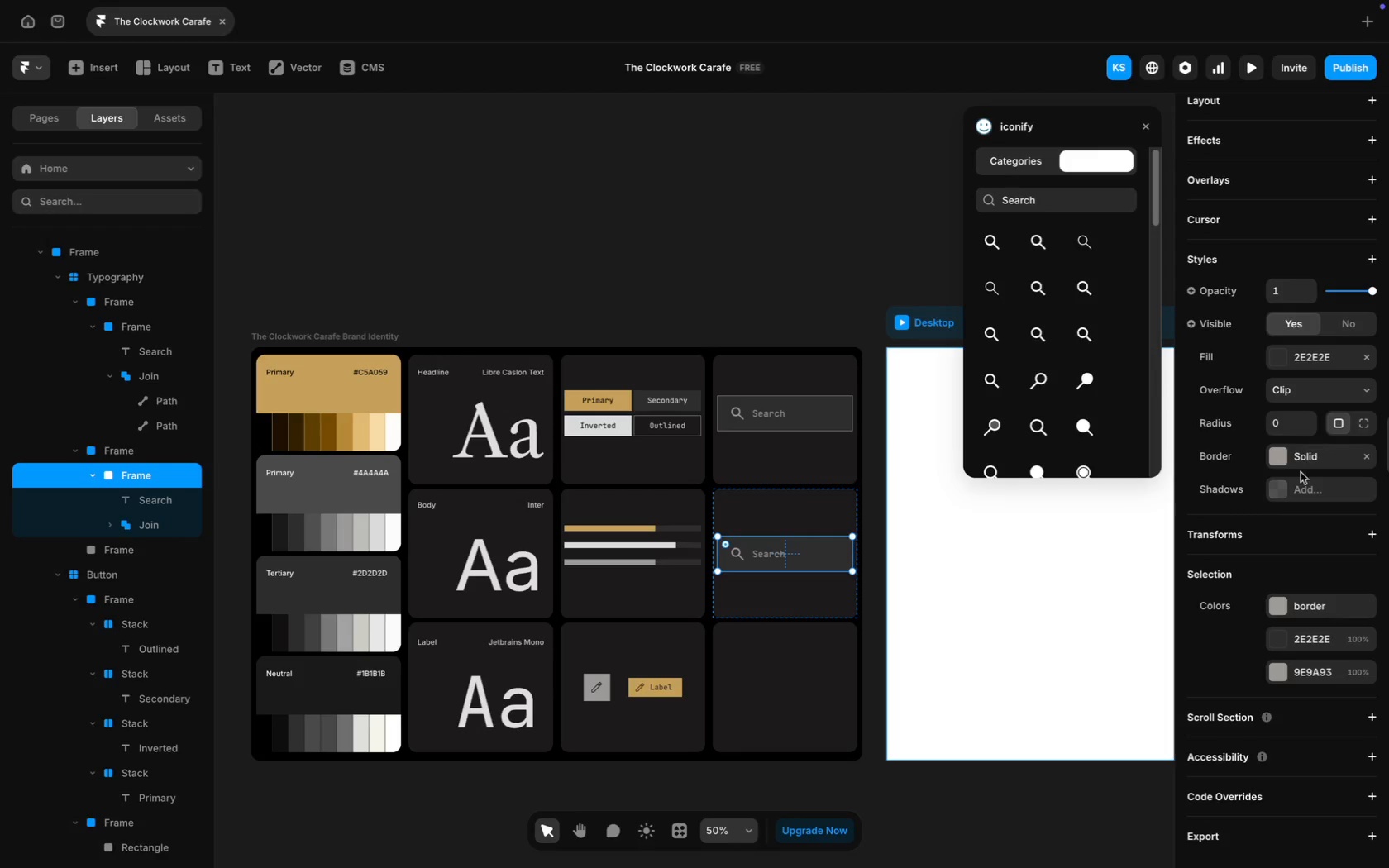 
wait(24.49)
 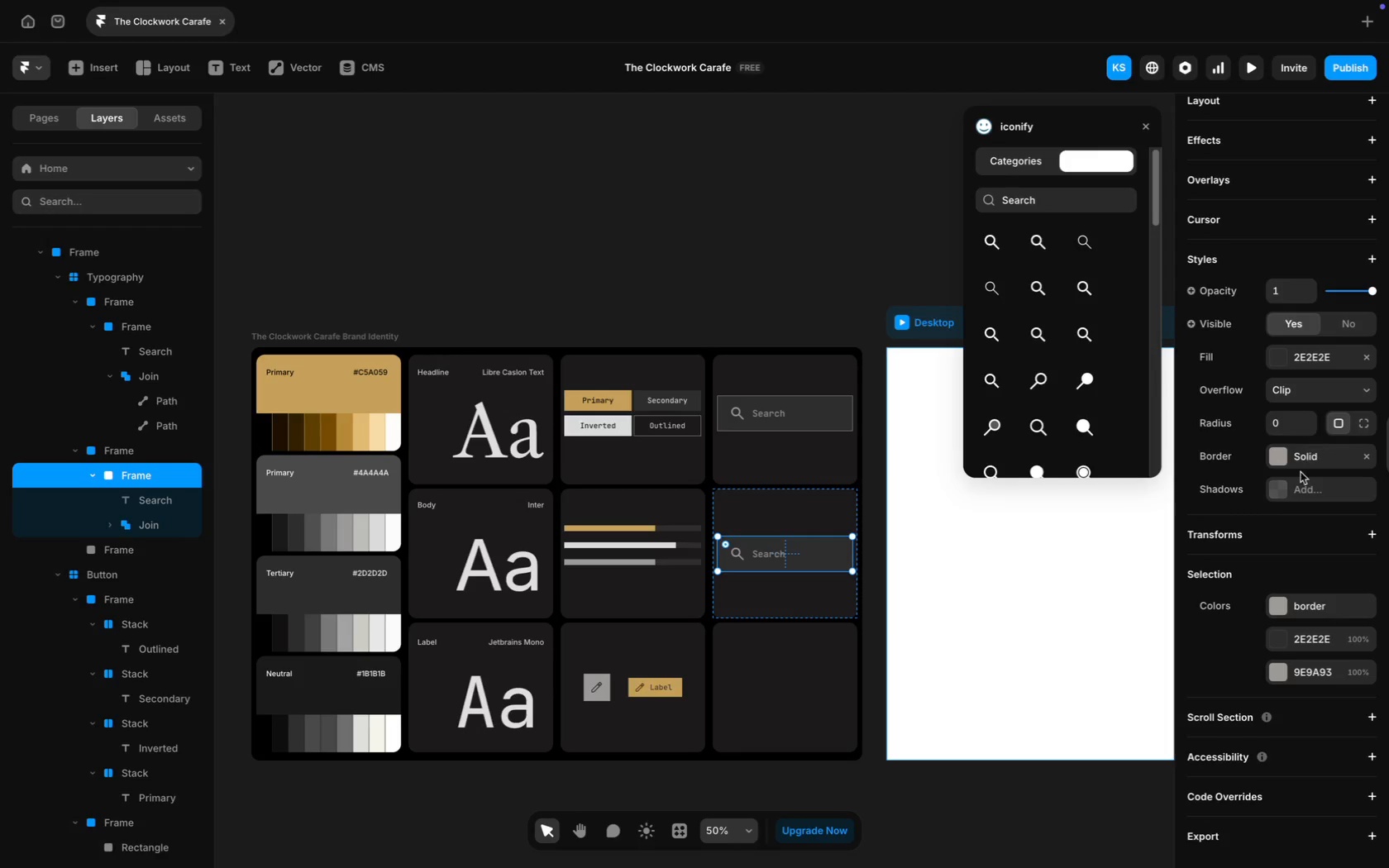 
left_click([1365, 458])
 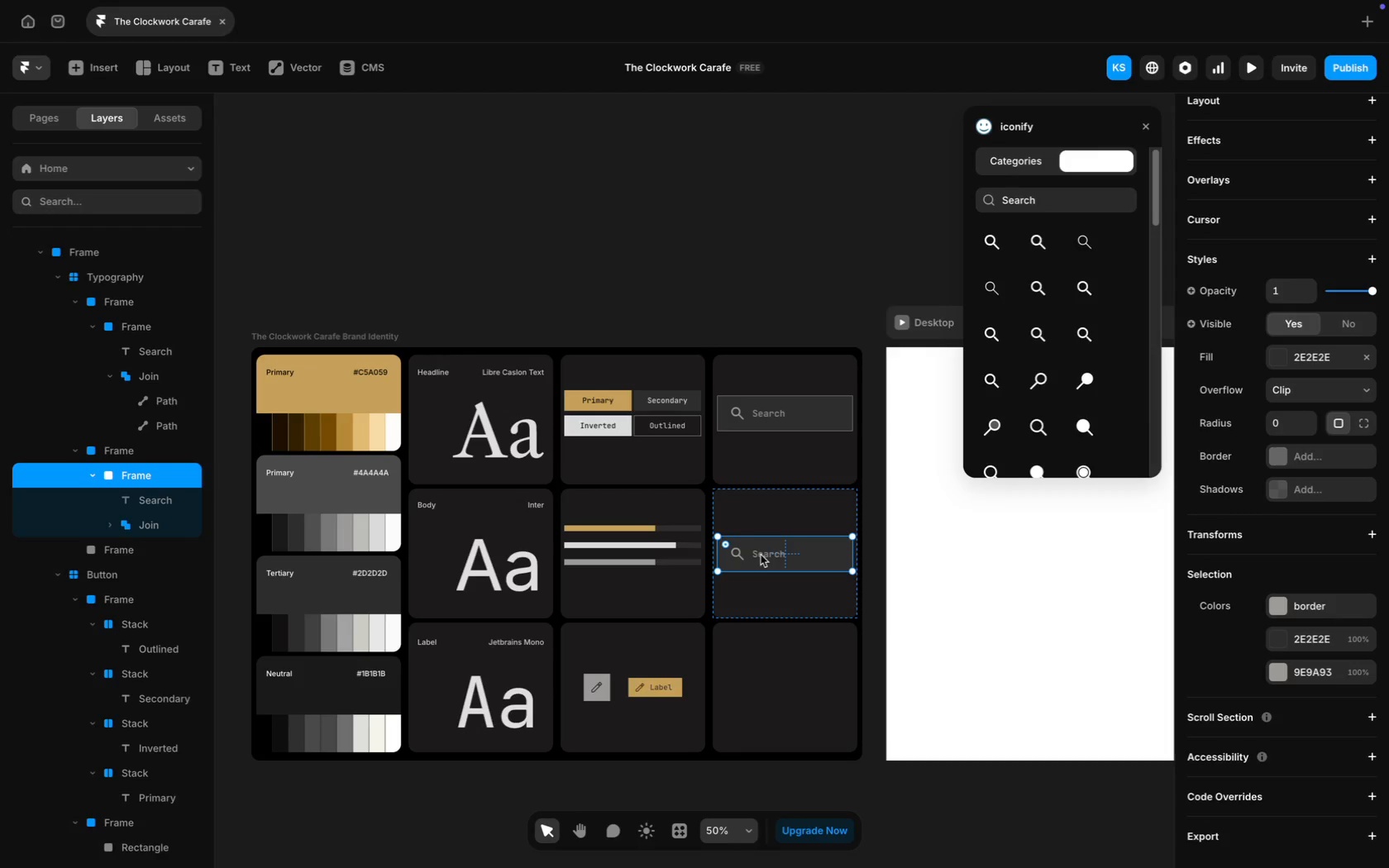 
left_click([776, 595])
 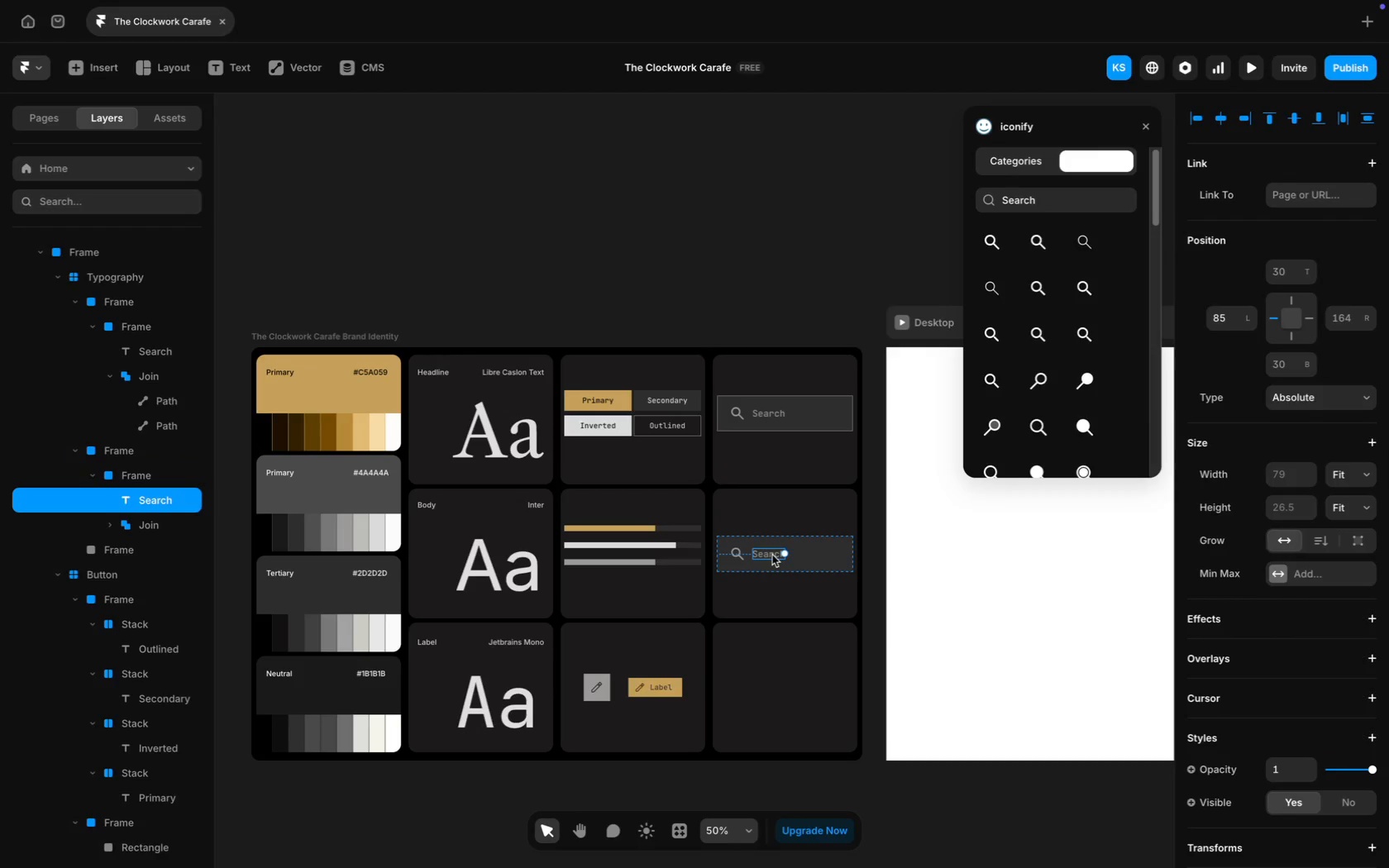 
key(Backspace)
 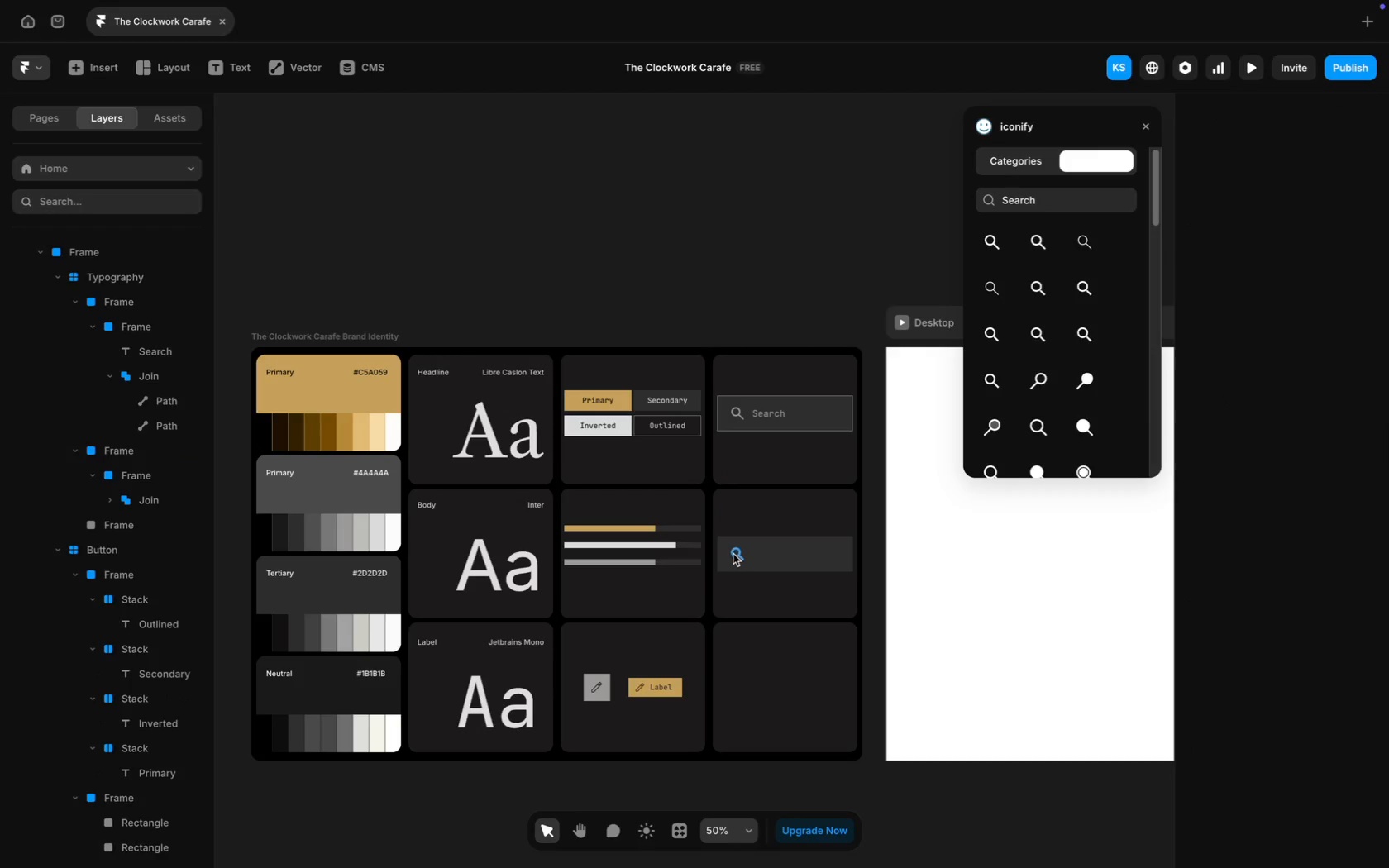 
left_click([735, 555])
 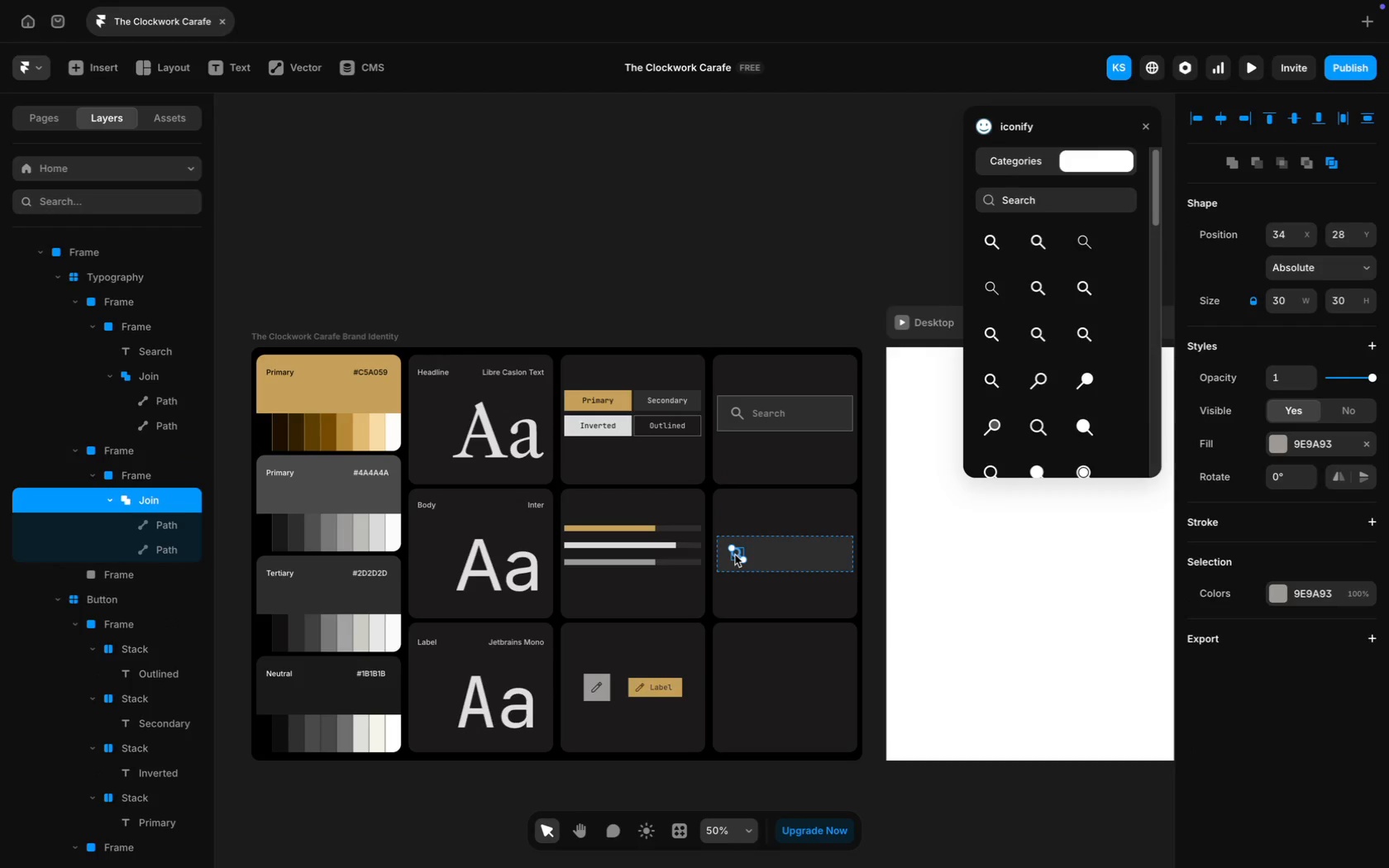 
key(Backspace)
 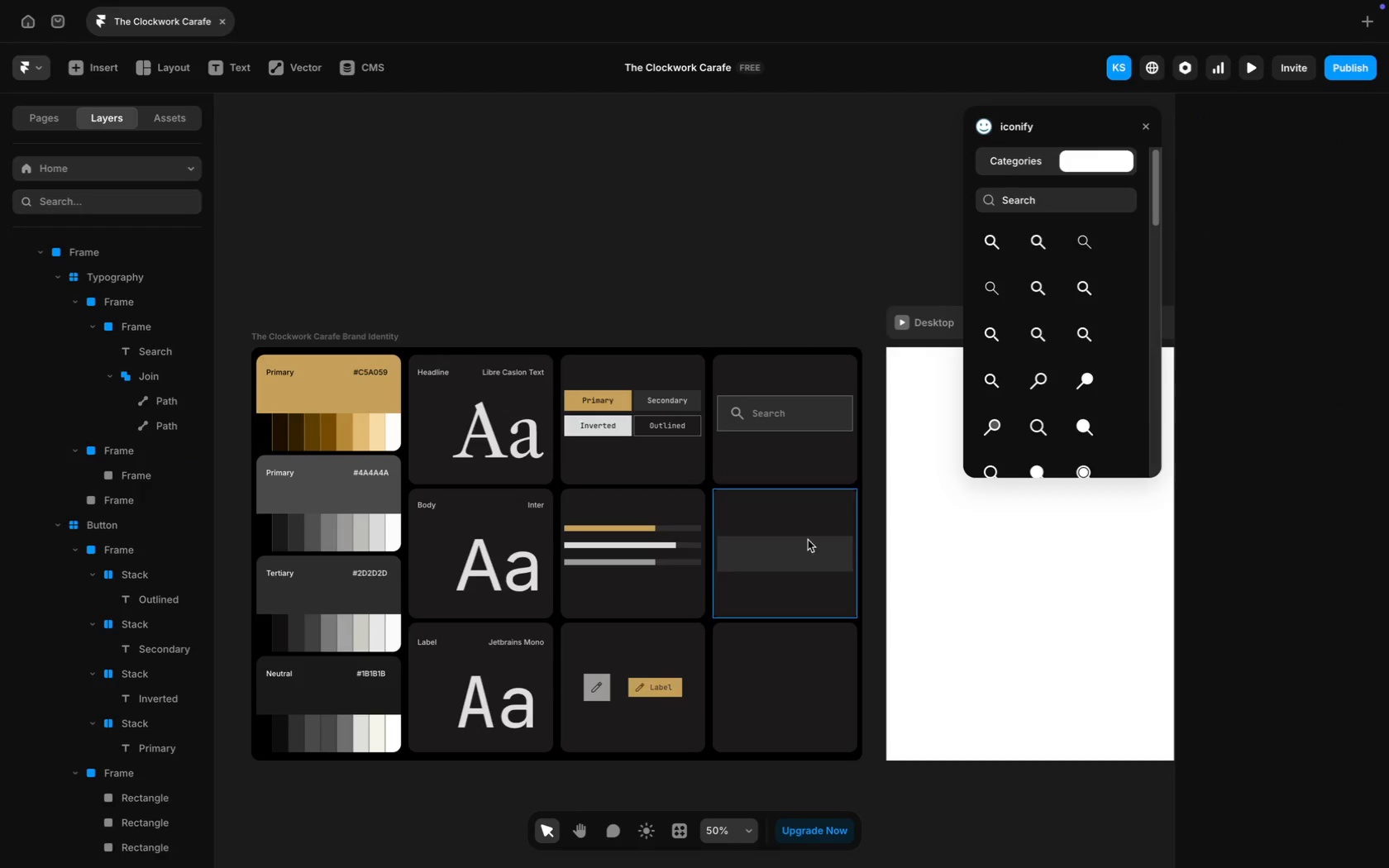 
left_click([809, 560])
 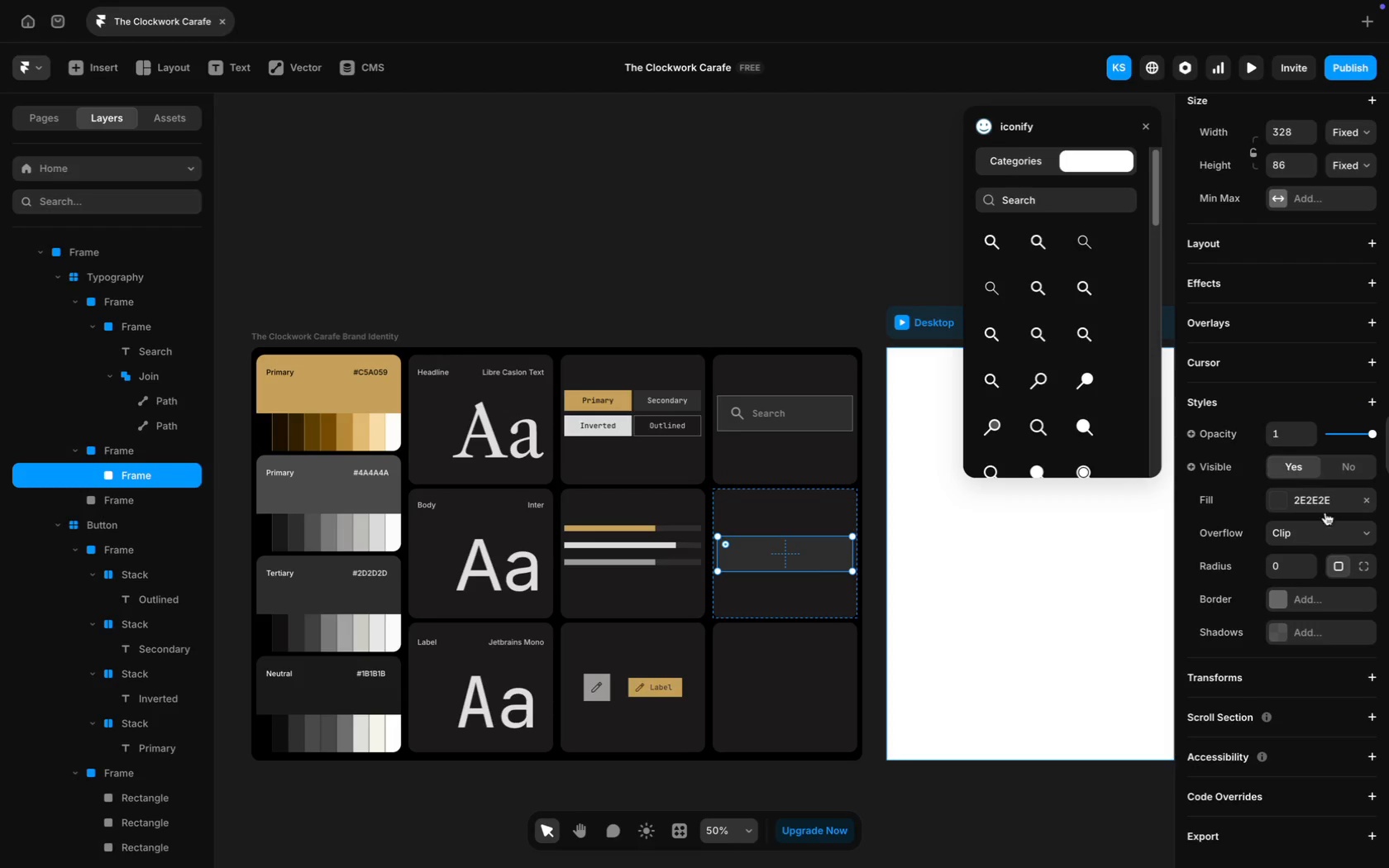 
scroll: coordinate [1330, 575], scroll_direction: down, amount: 198.0
 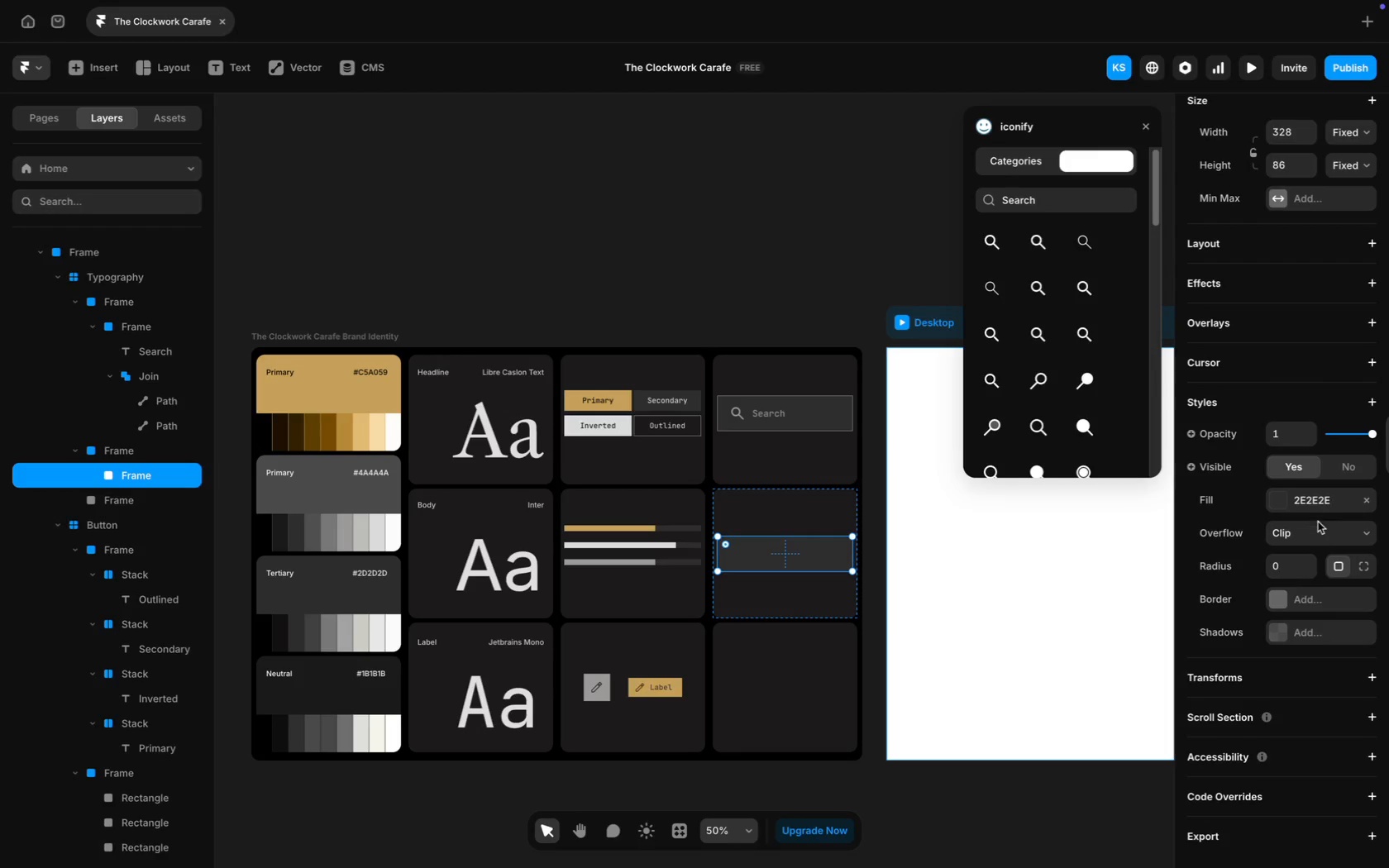 
wait(6.36)
 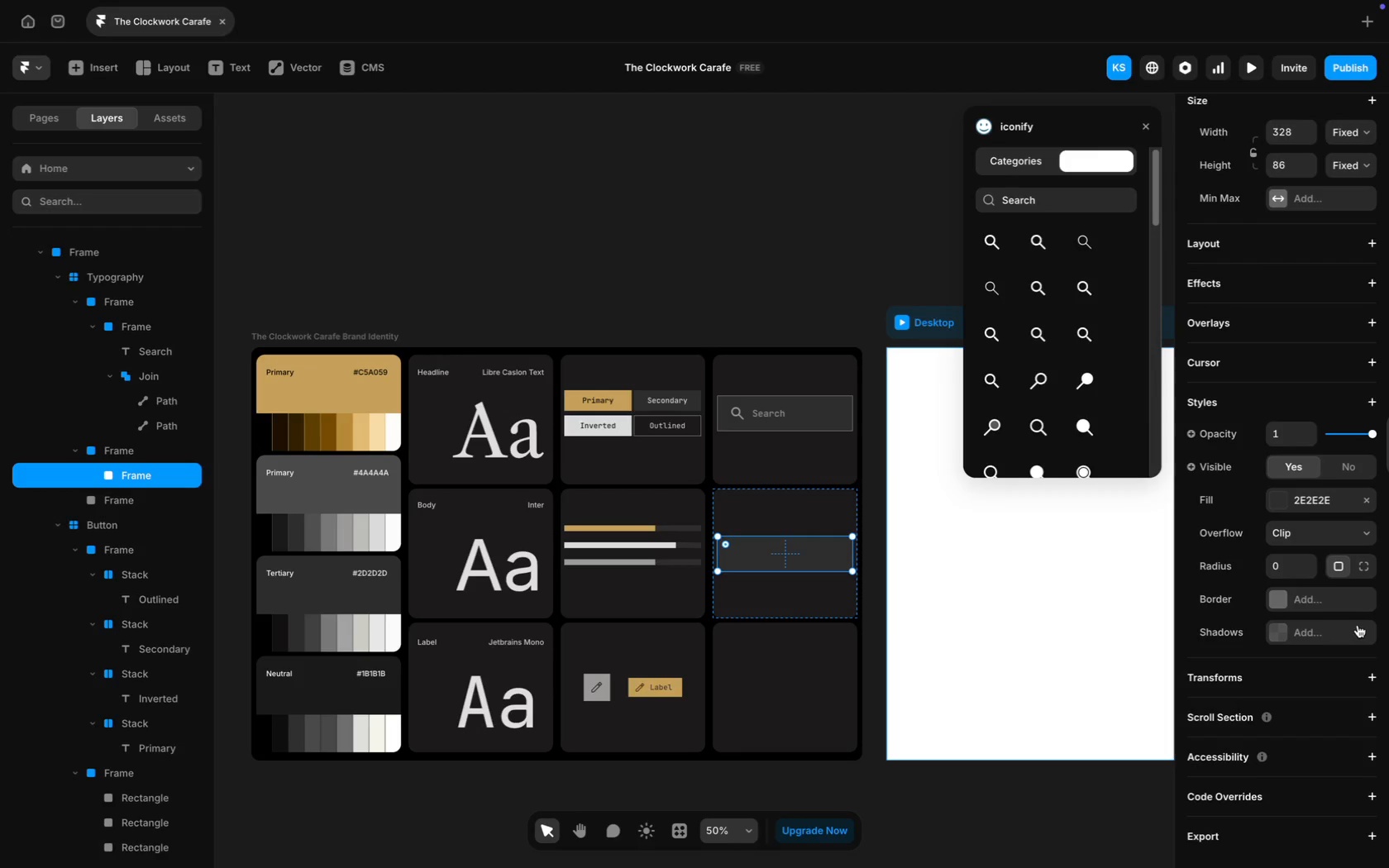 
type(20)
 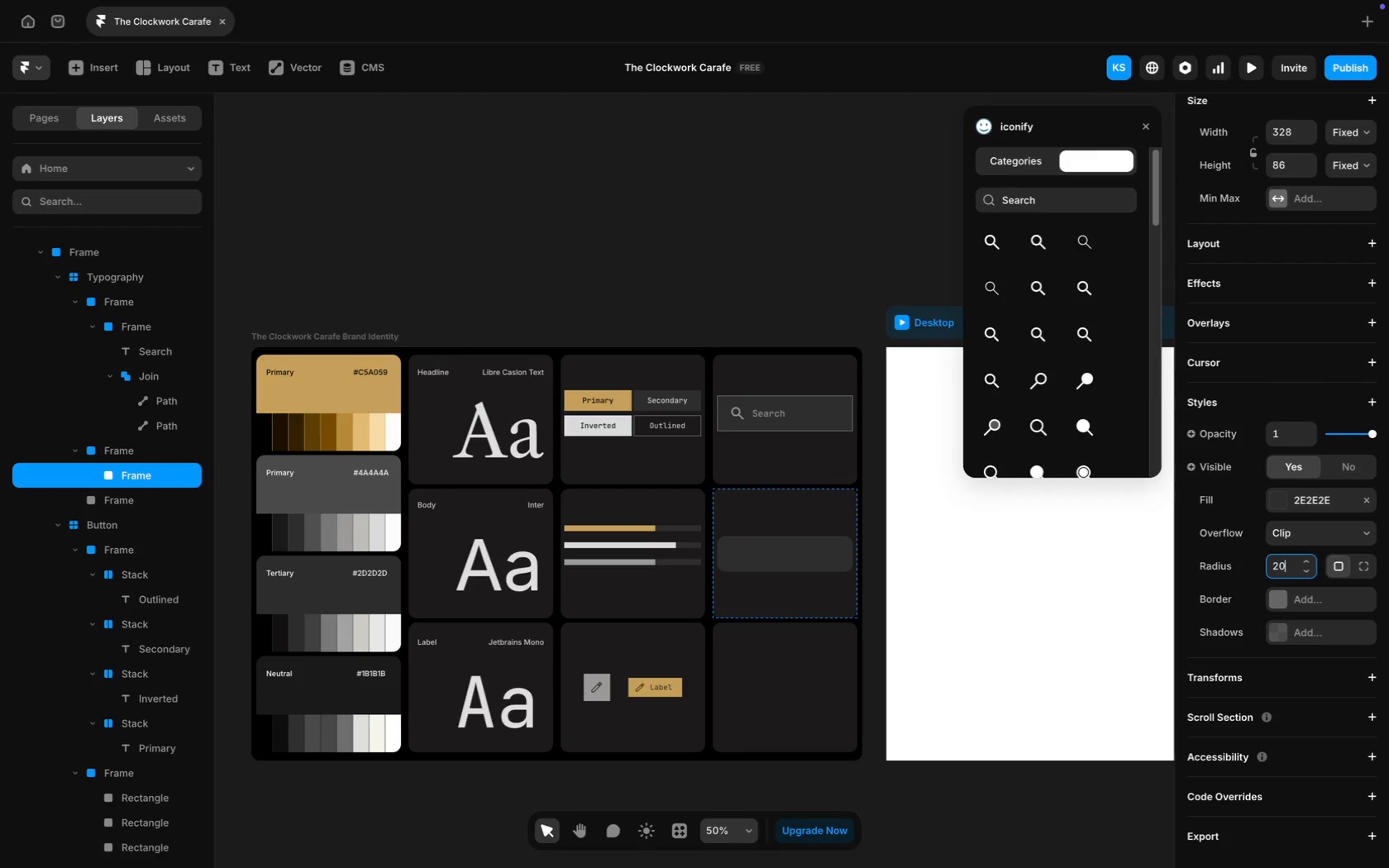 
key(Enter)
 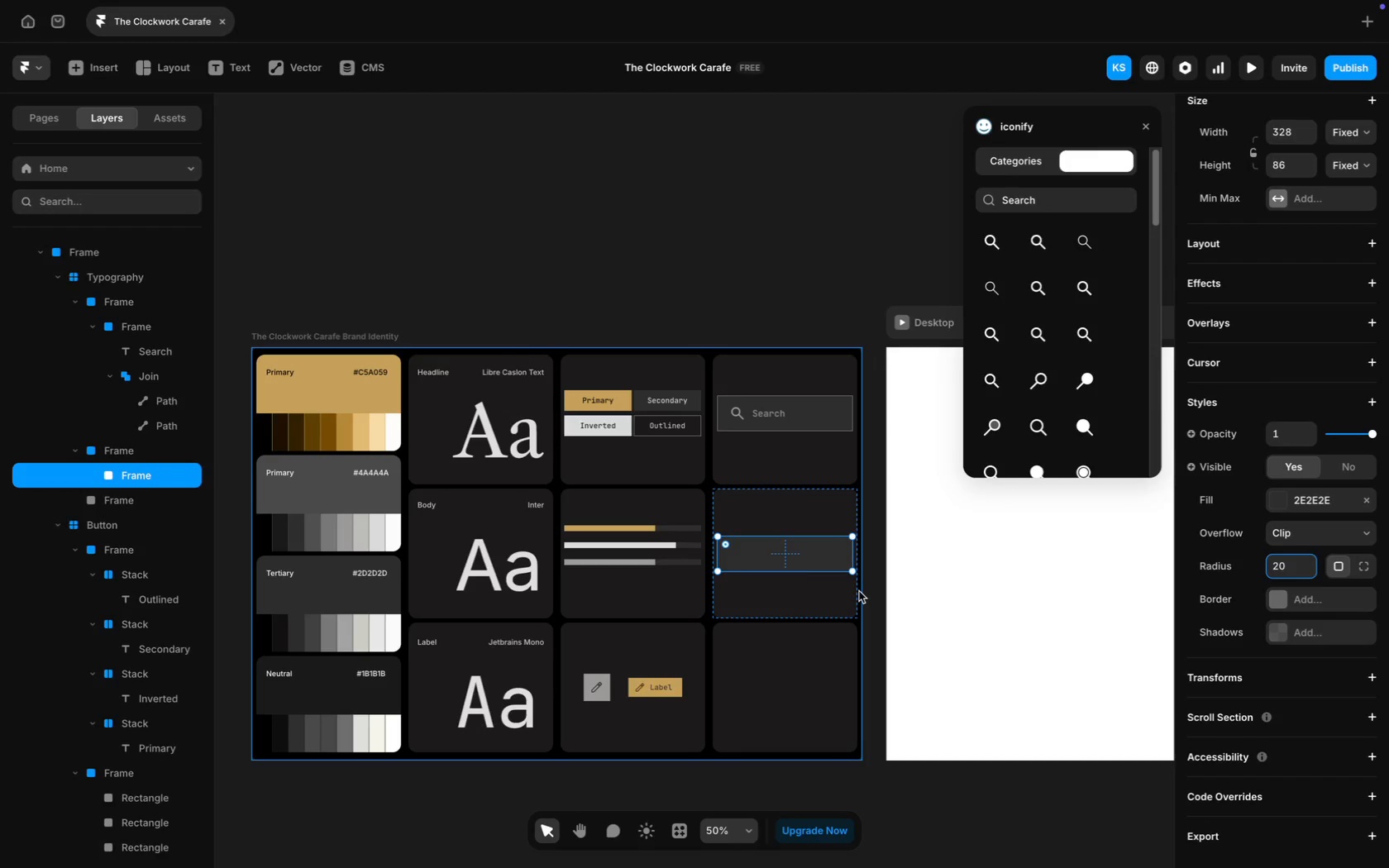 
wait(14.41)
 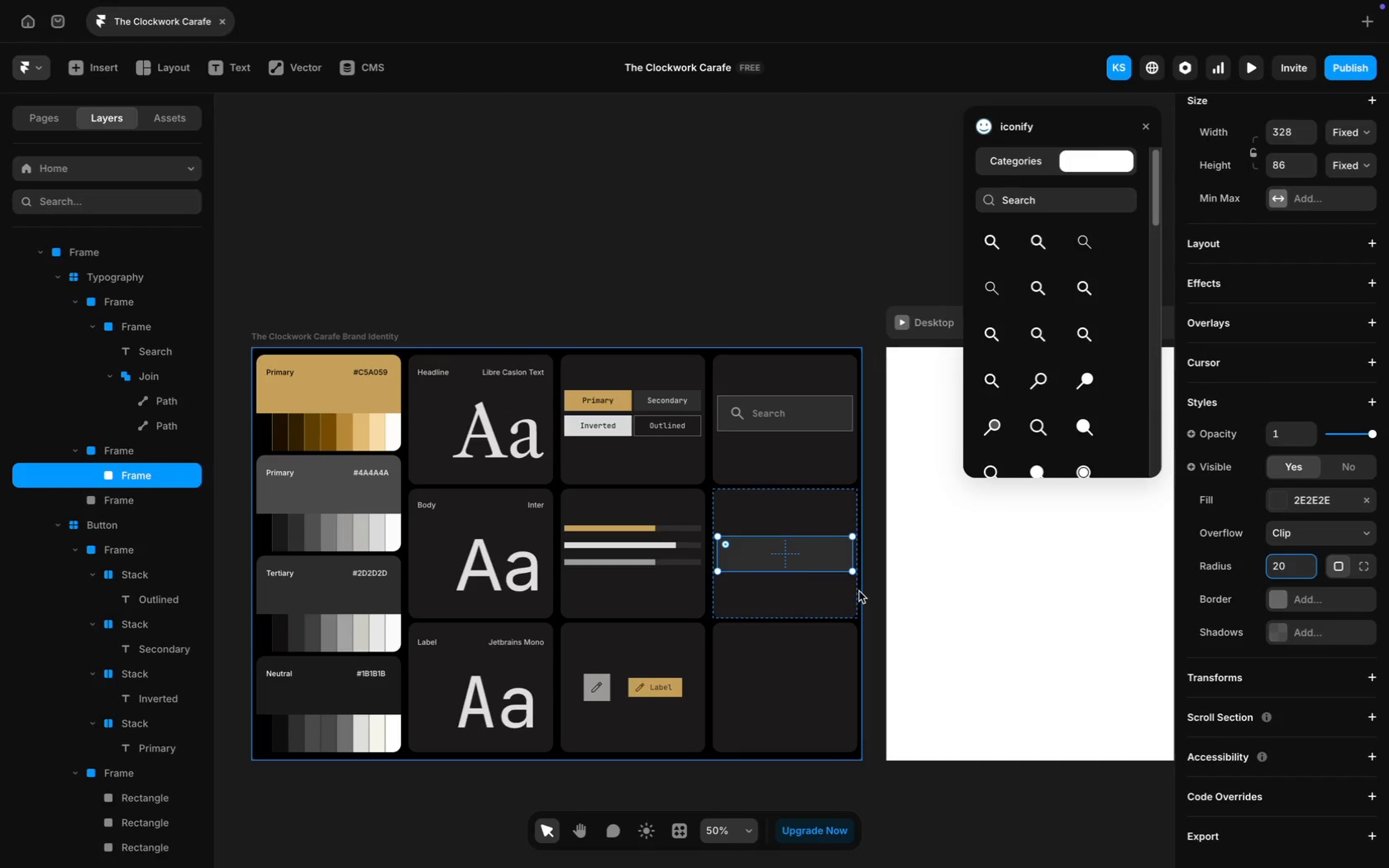 
left_click([788, 675])
 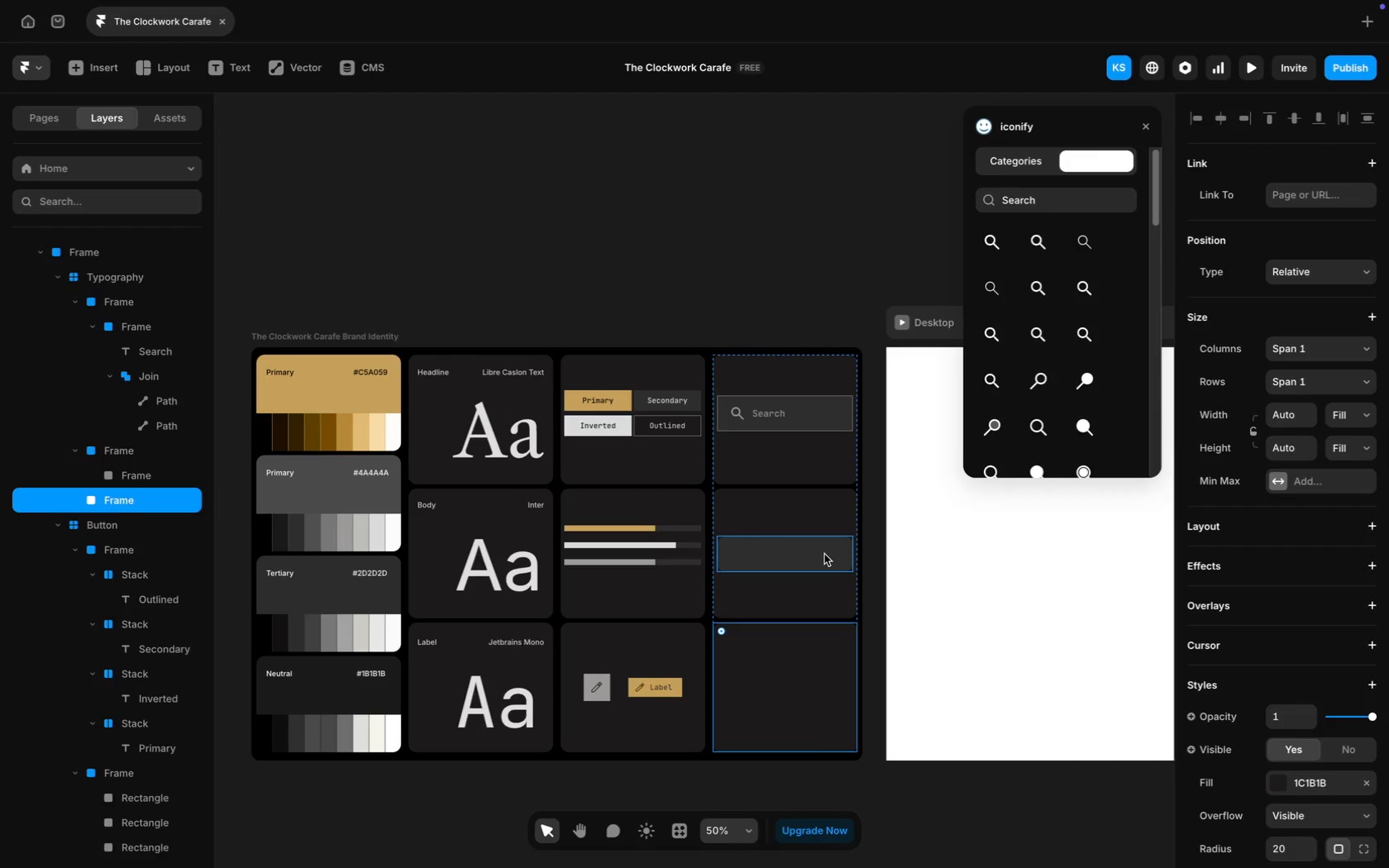 
left_click([823, 554])
 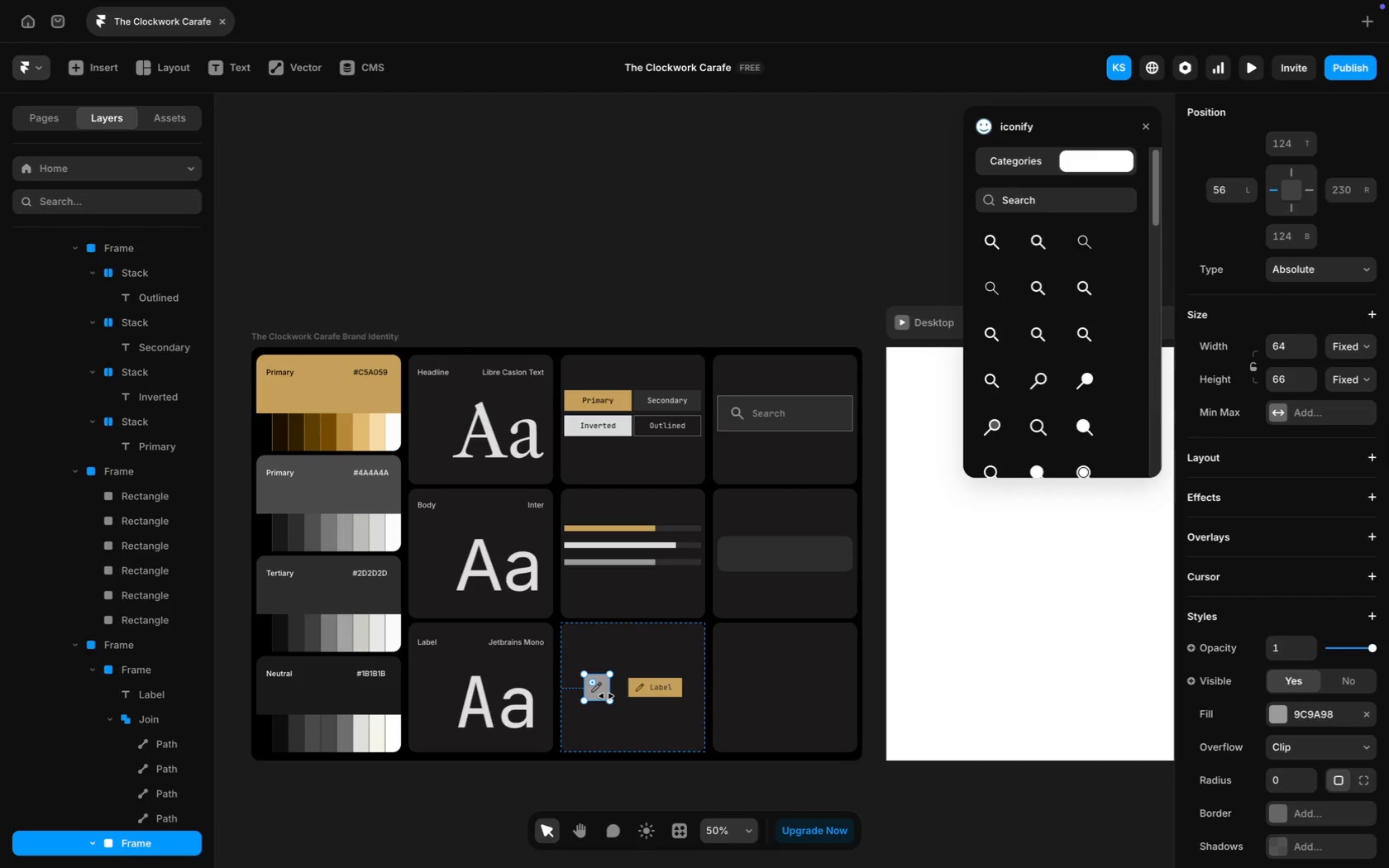 
key(Meta+D)
 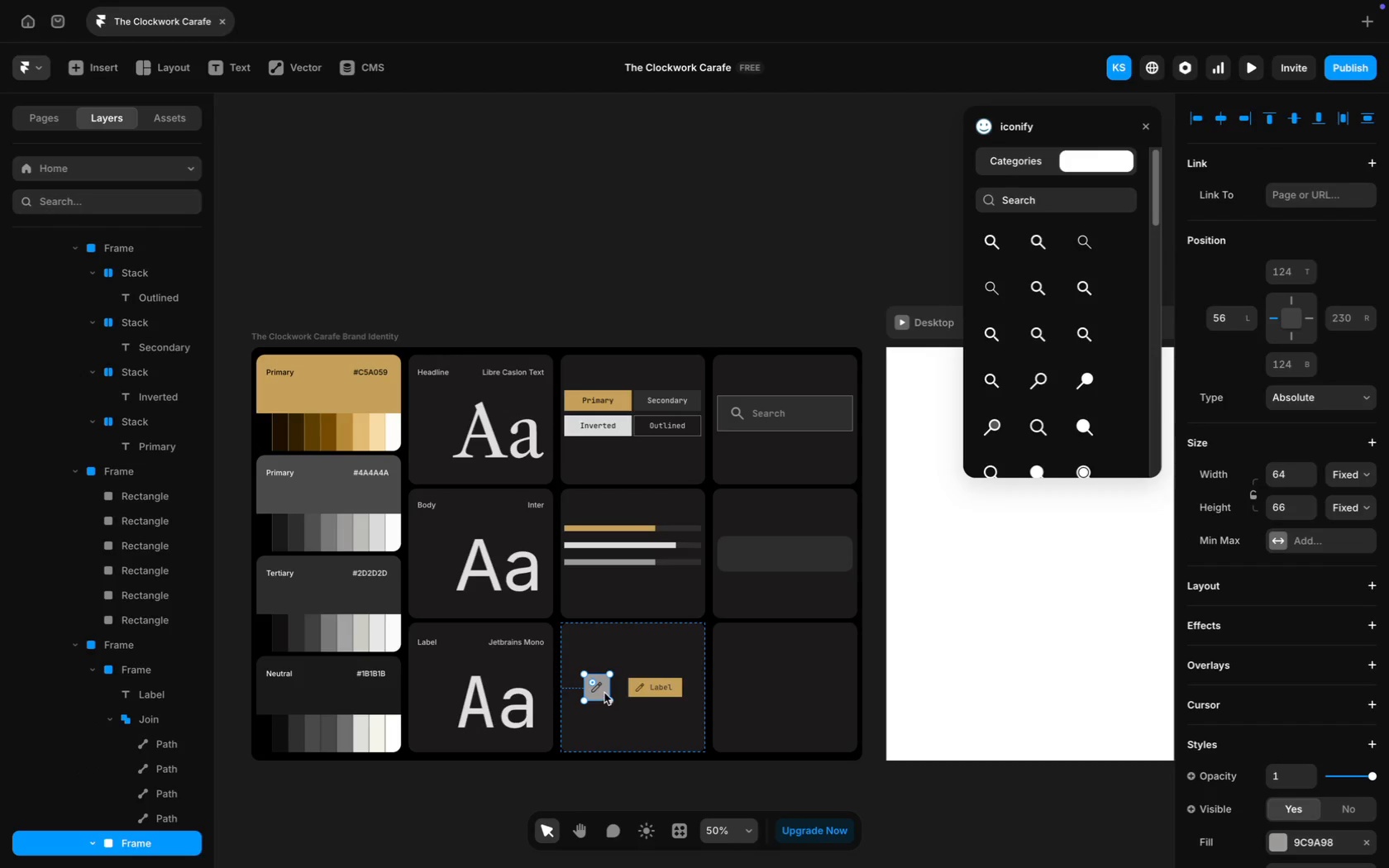 
left_click_drag(start_coordinate=[604, 691], to_coordinate=[752, 559])
 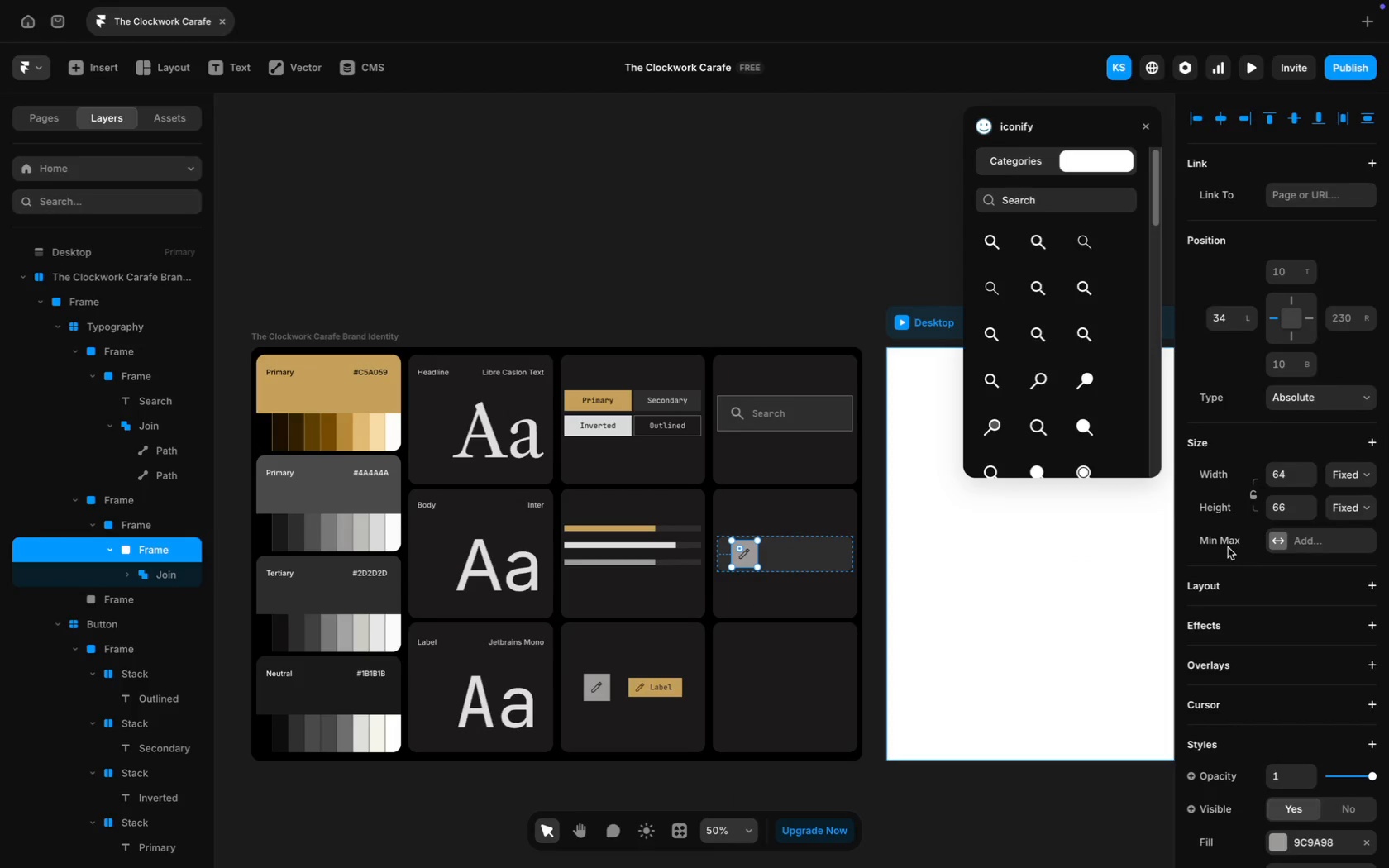 
scroll: coordinate [1325, 603], scroll_direction: down, amount: 122.0
 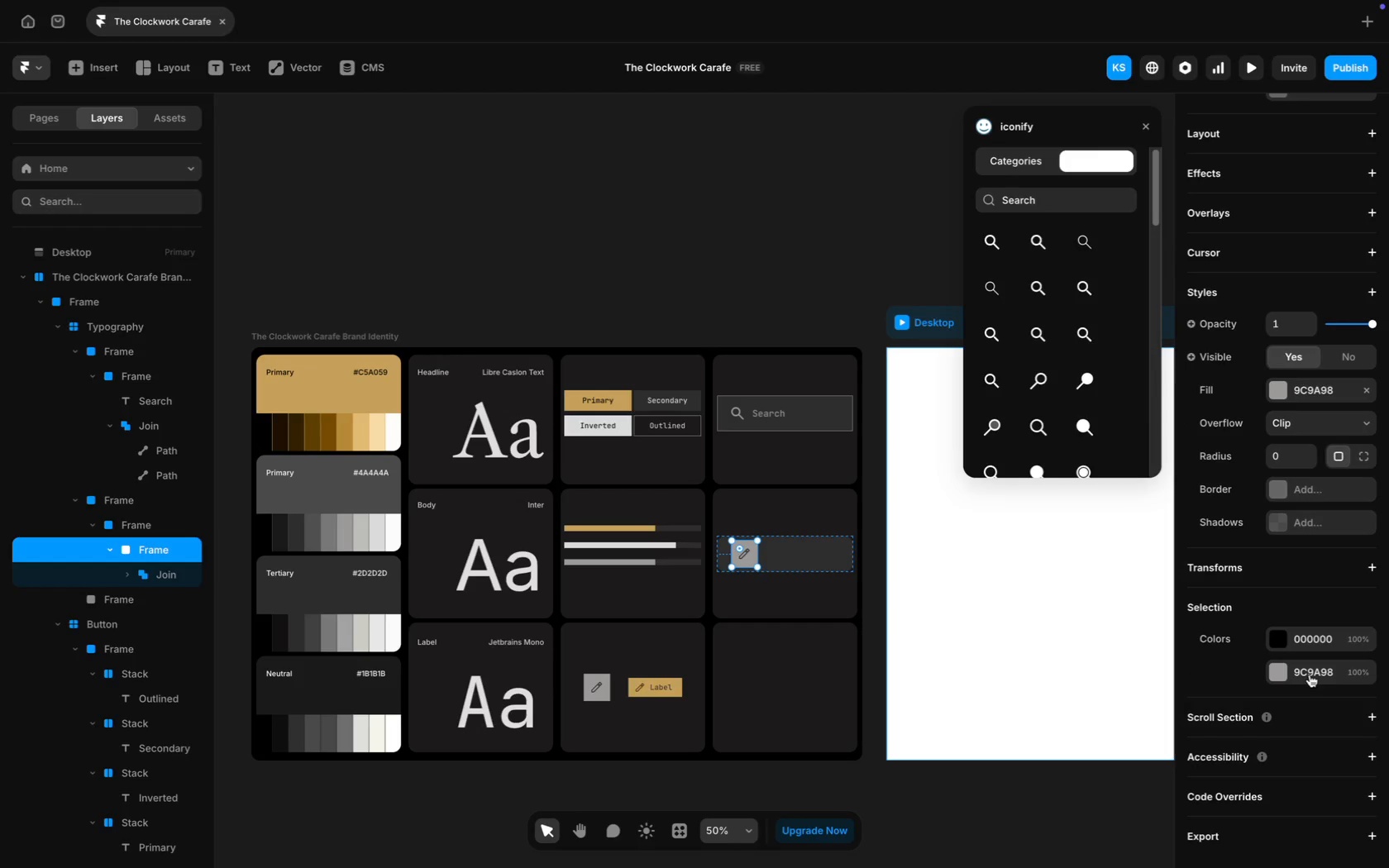 
wait(7.73)
 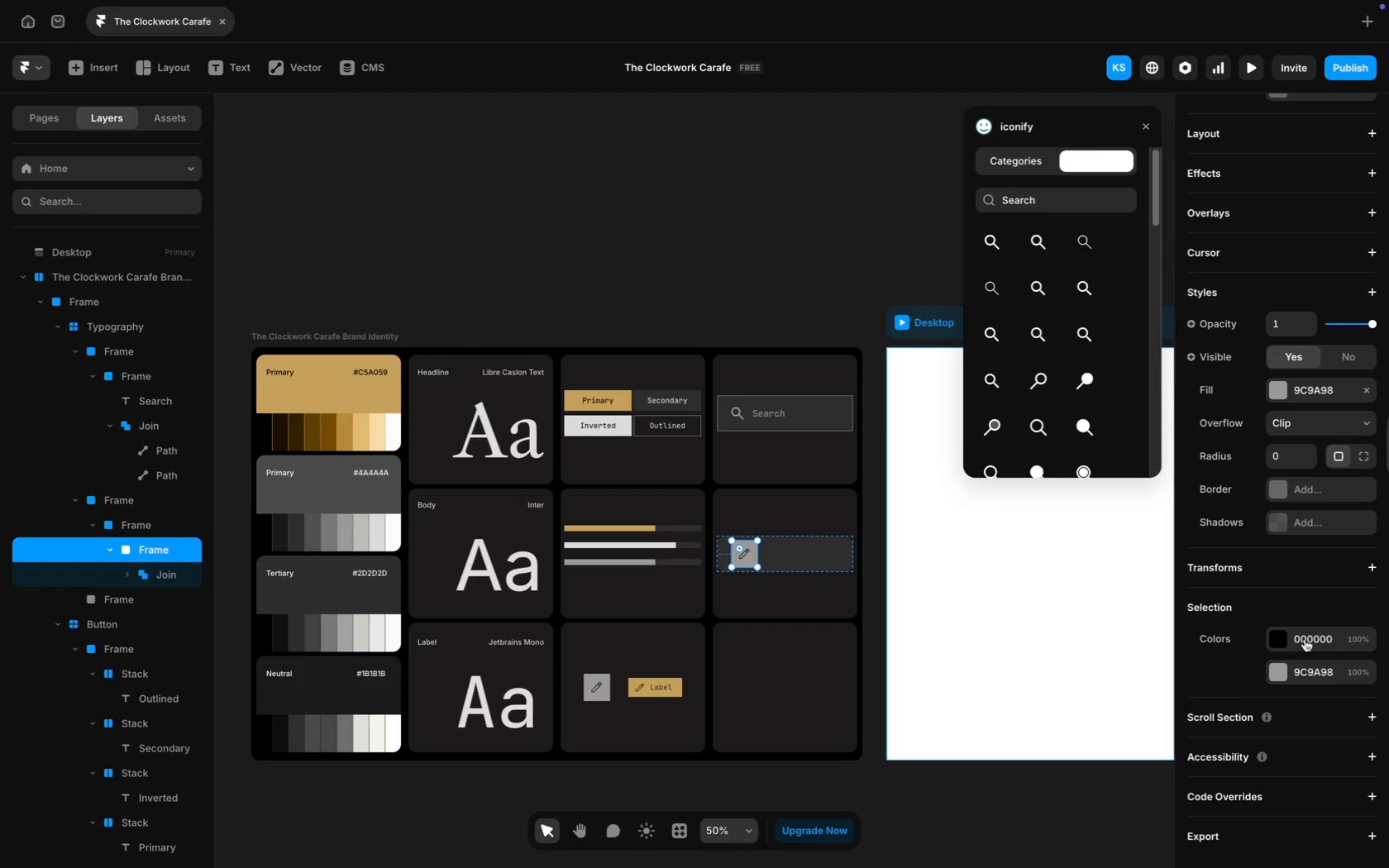 
left_click([1316, 390])
 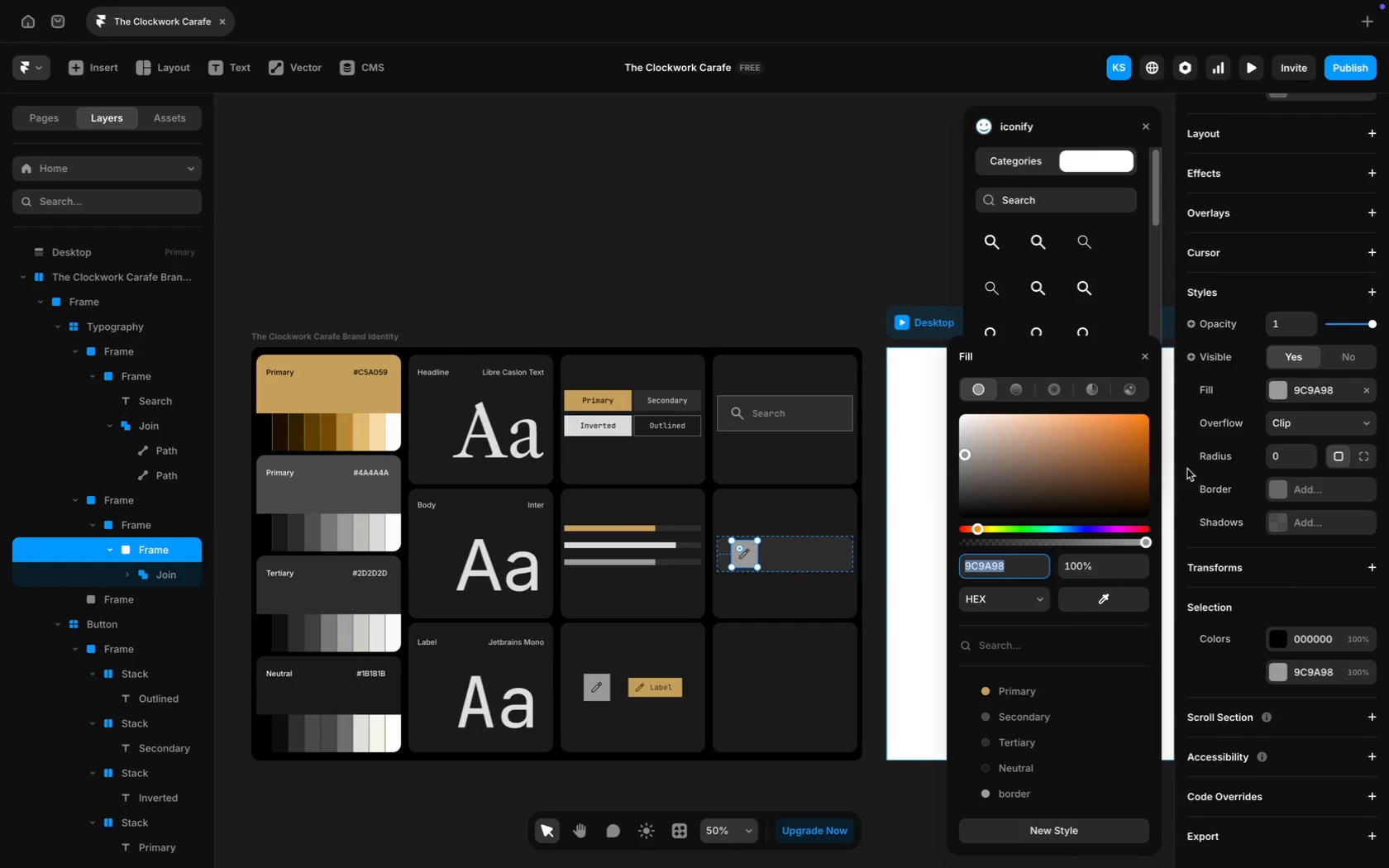 
mouse_move([1009, 688])
 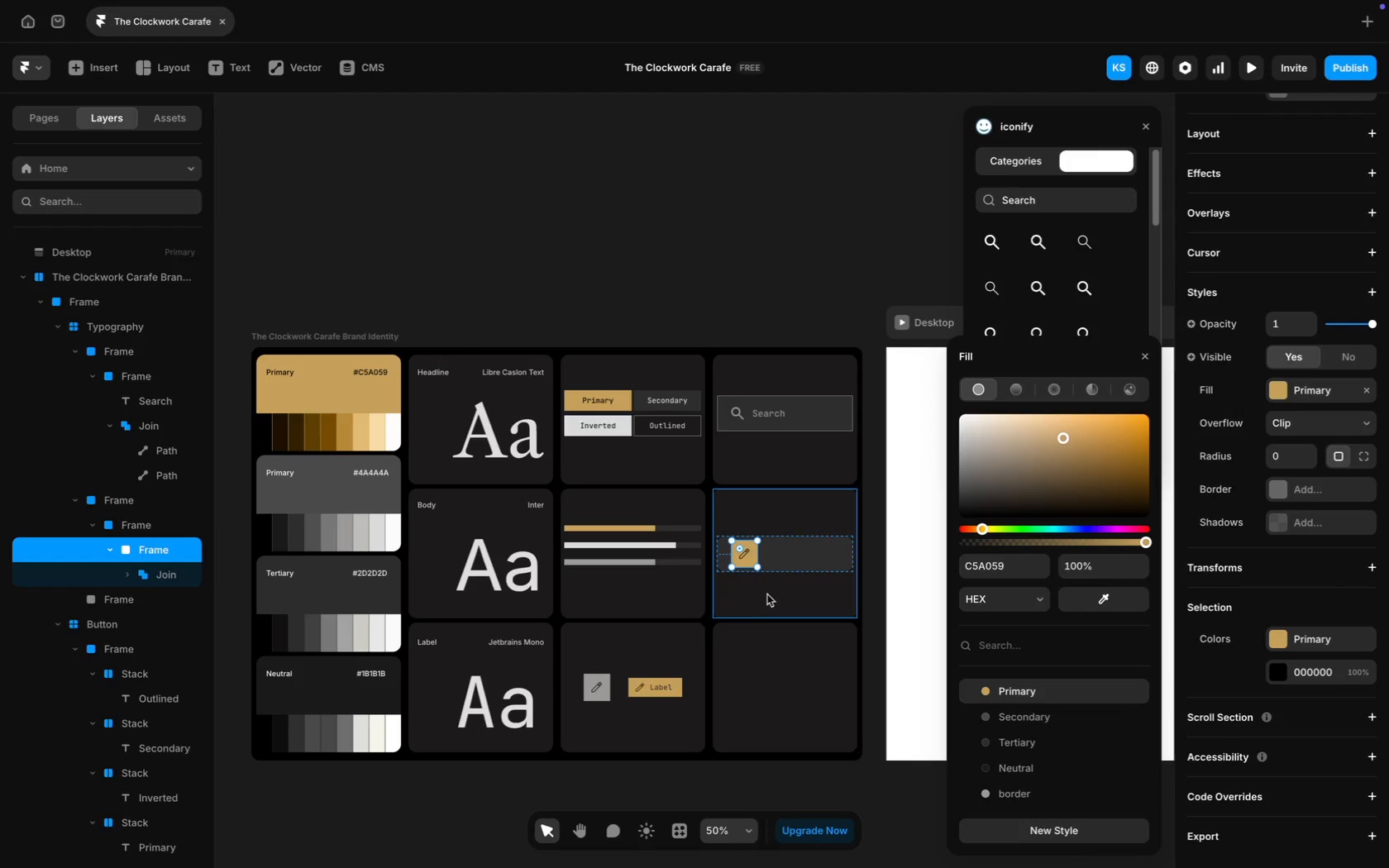 
left_click([790, 661])
 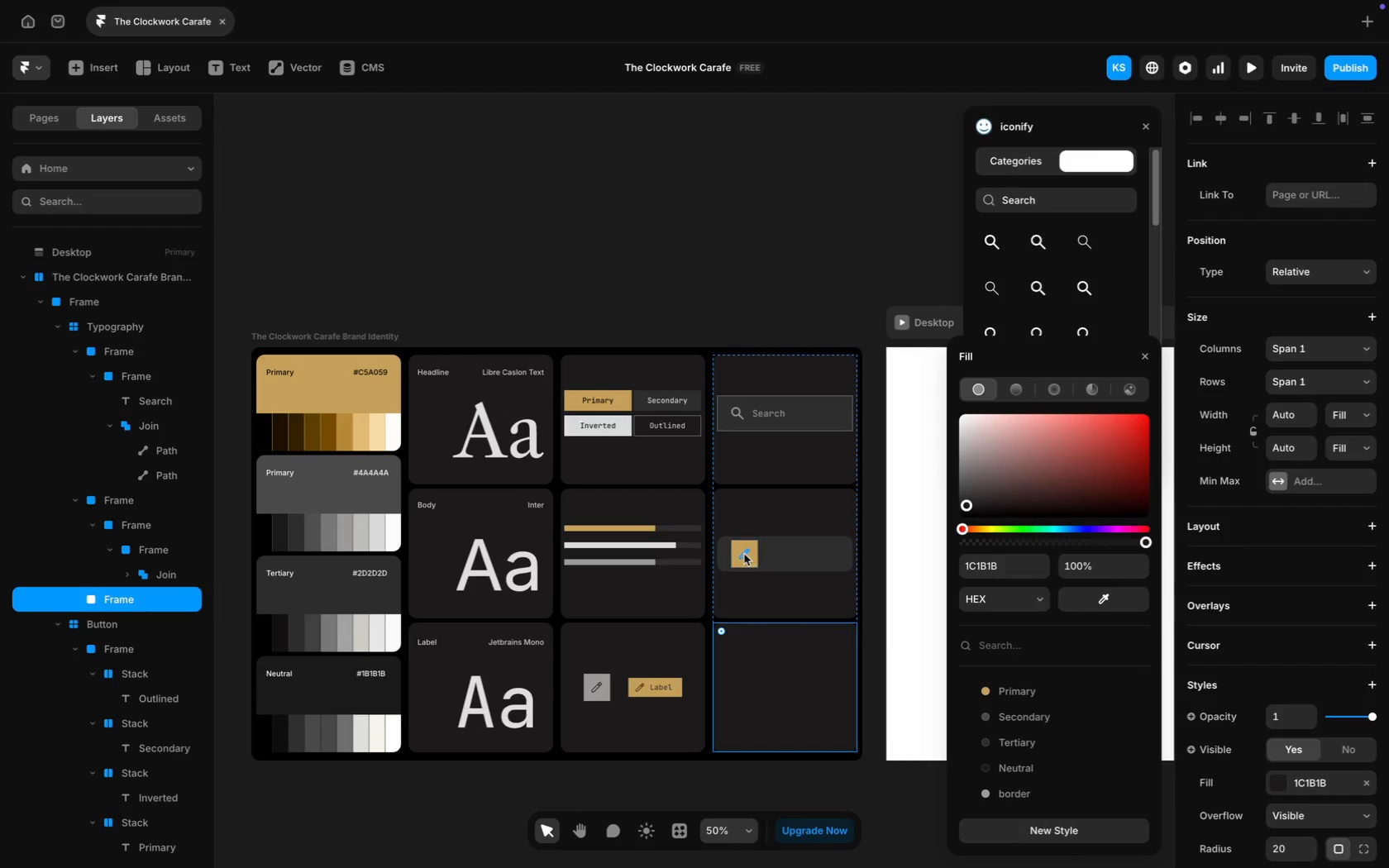 
left_click([744, 552])
 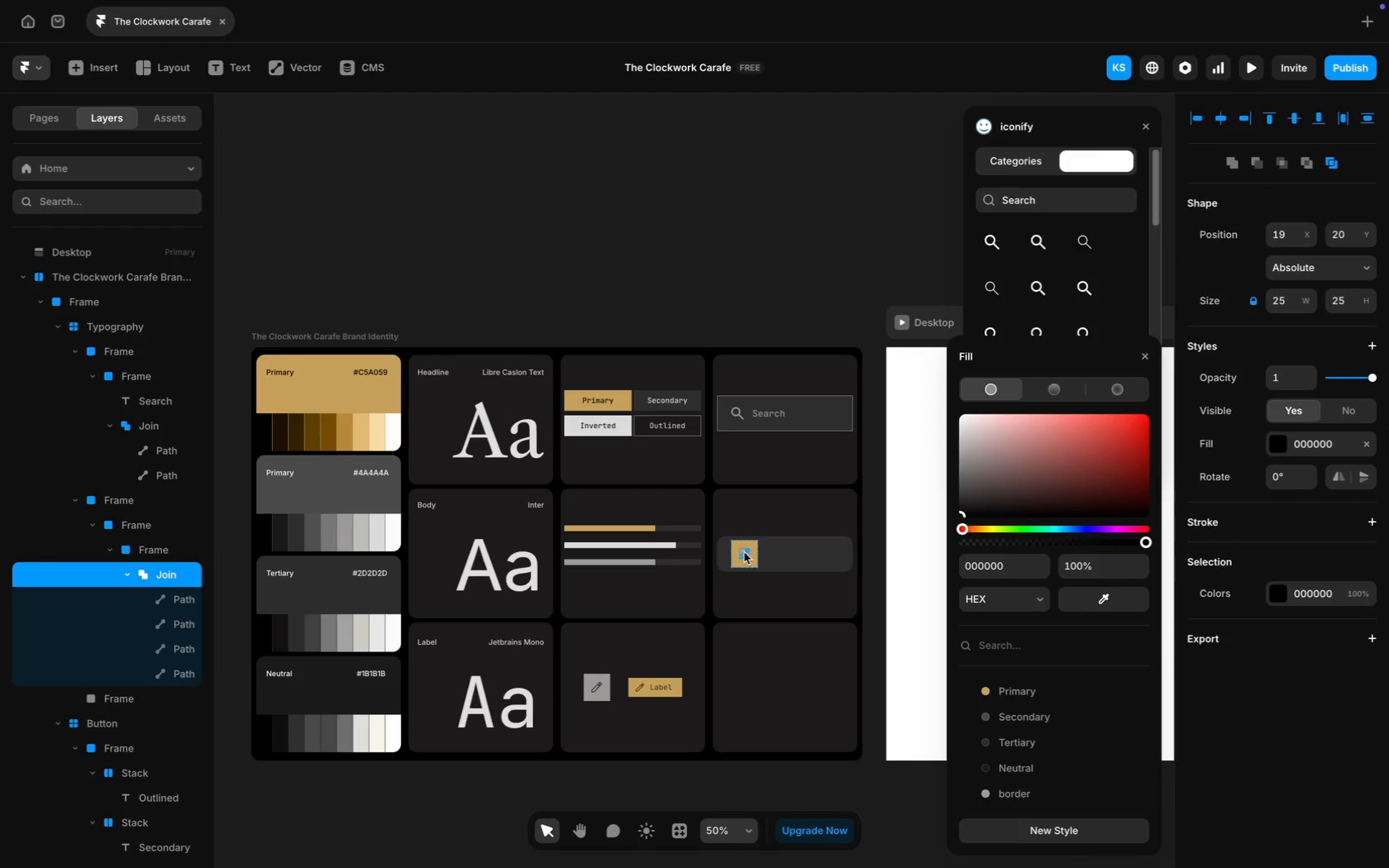 
key(Backspace)
 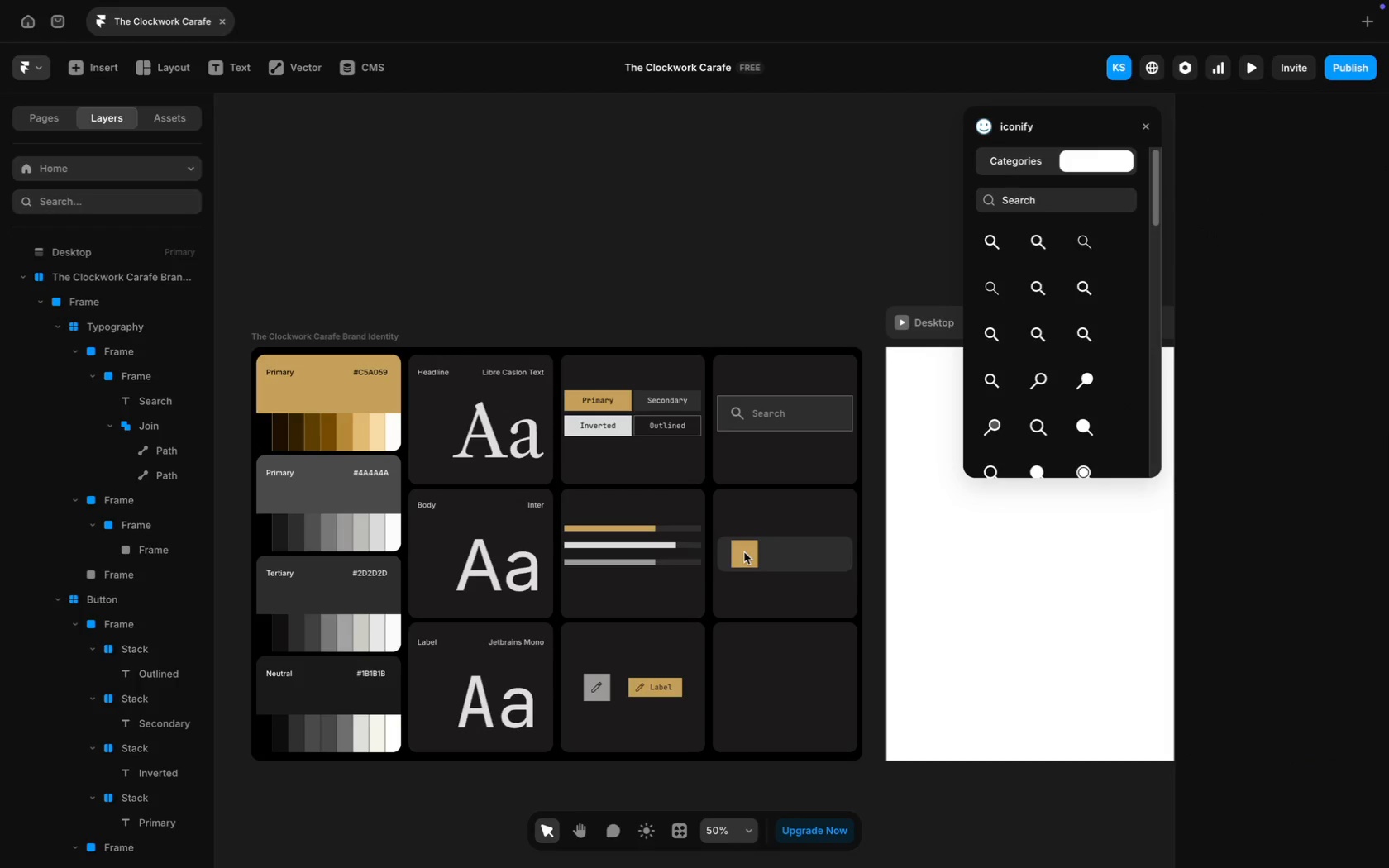 
left_click([744, 552])
 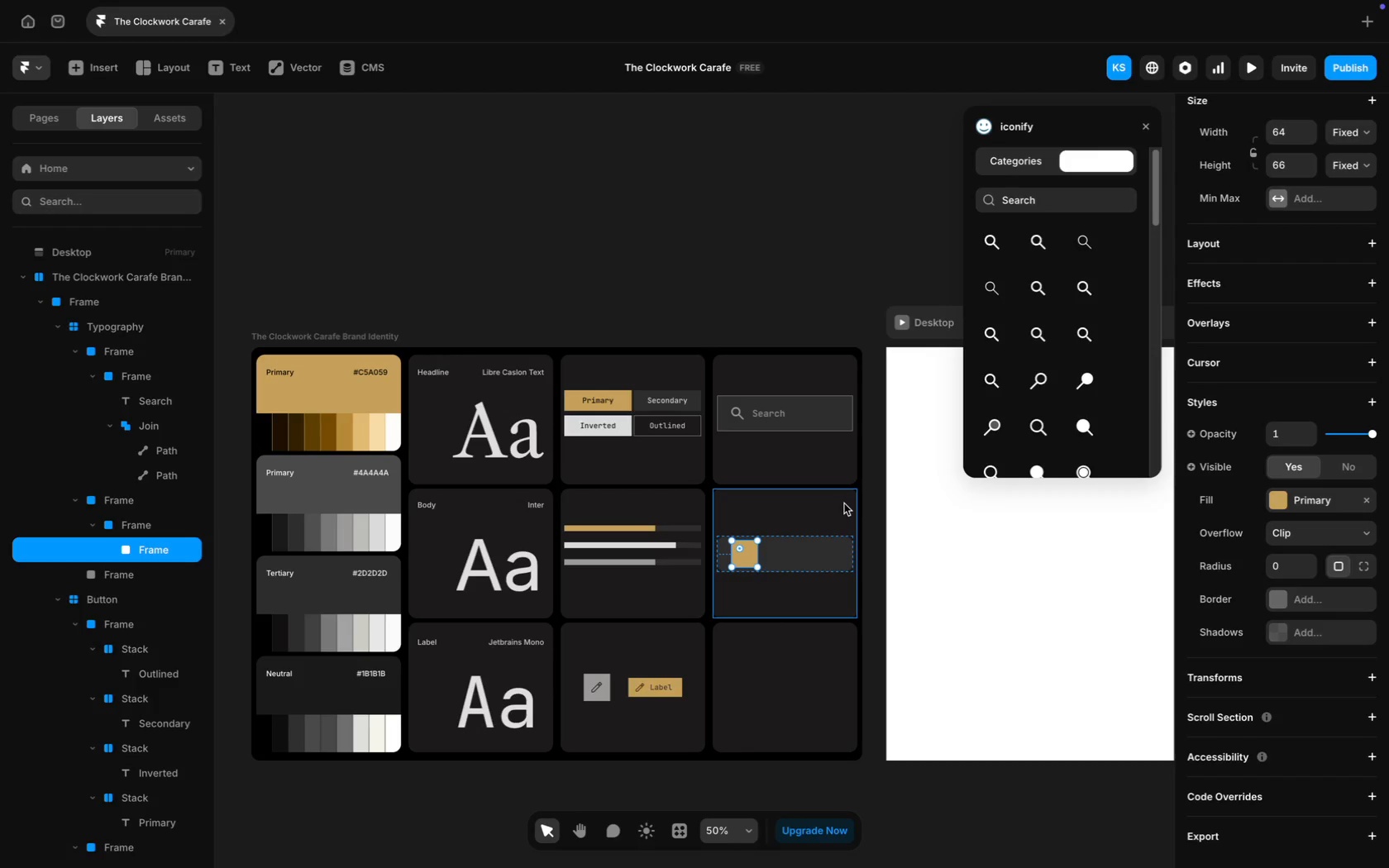 
wait(8.97)
 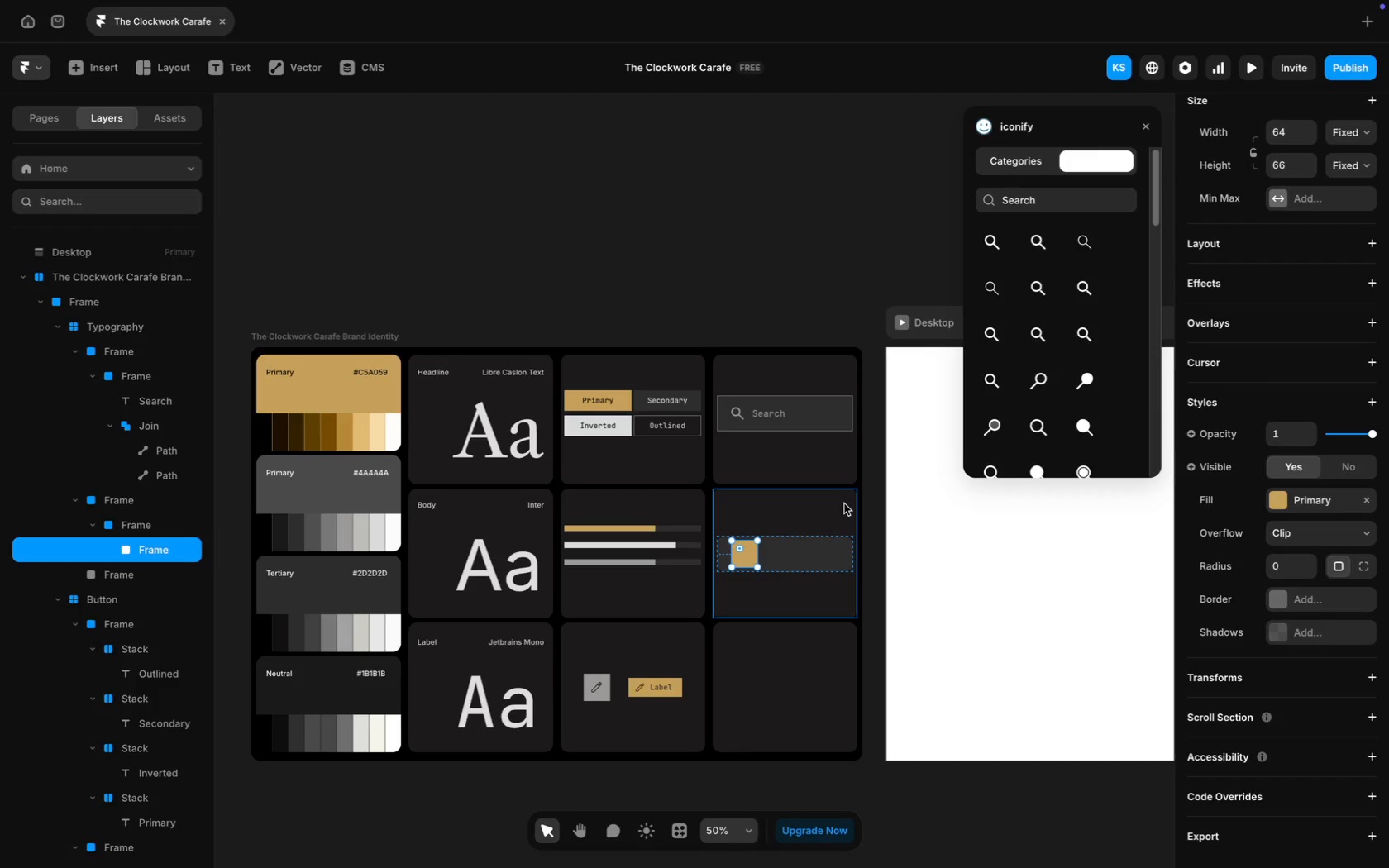 
left_click([1062, 203])
 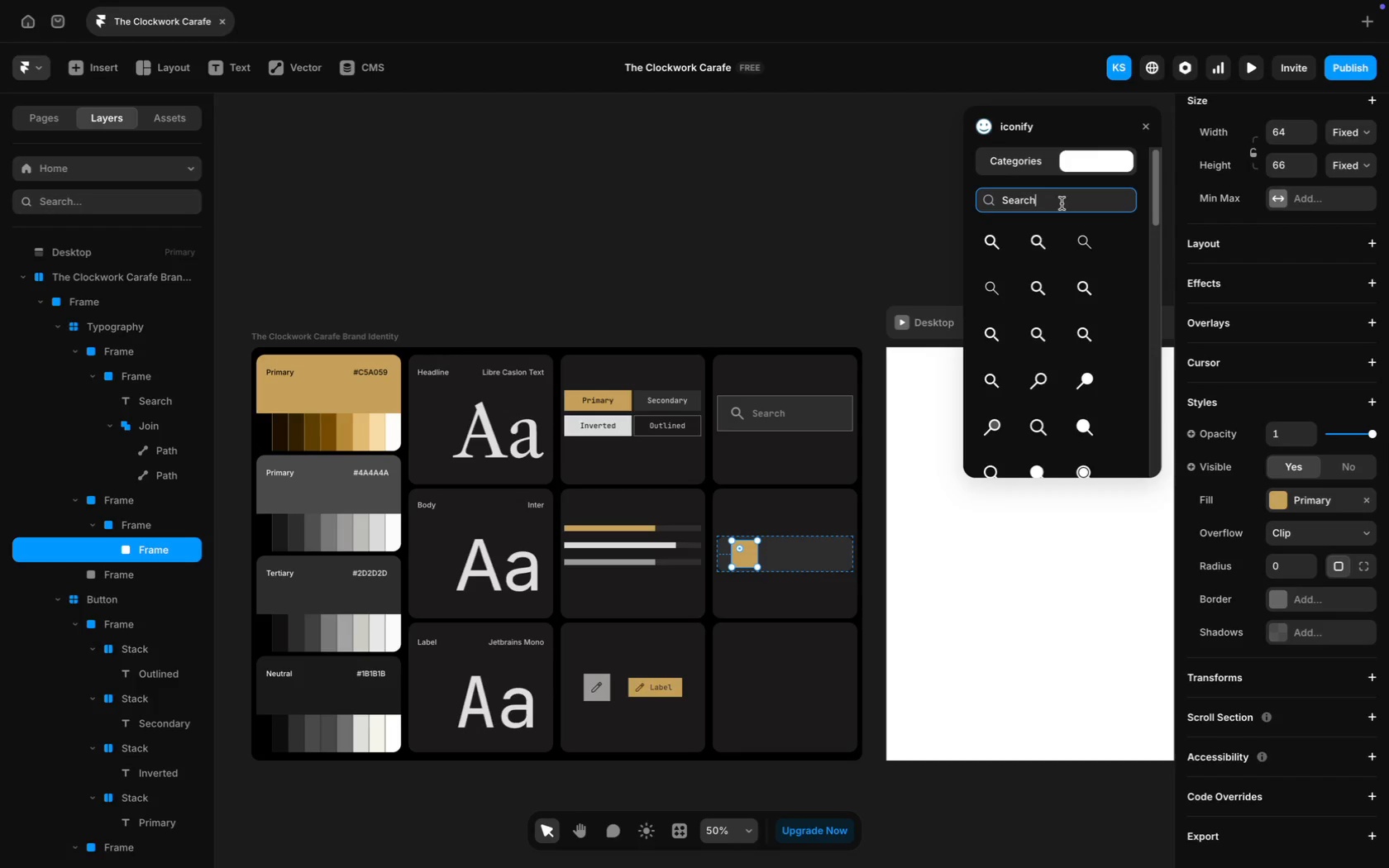 
key(Meta+A)
 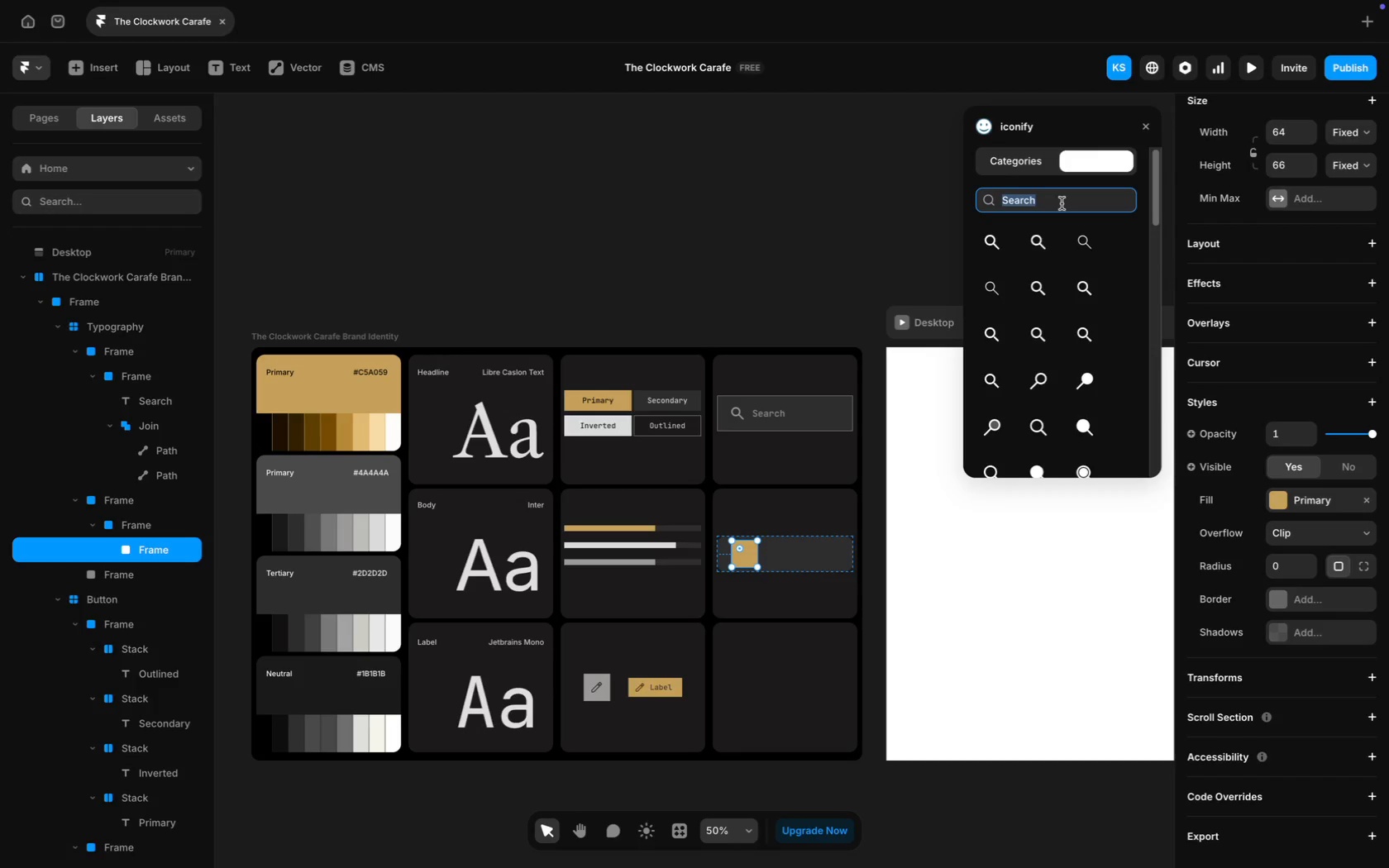 
type(Home)
 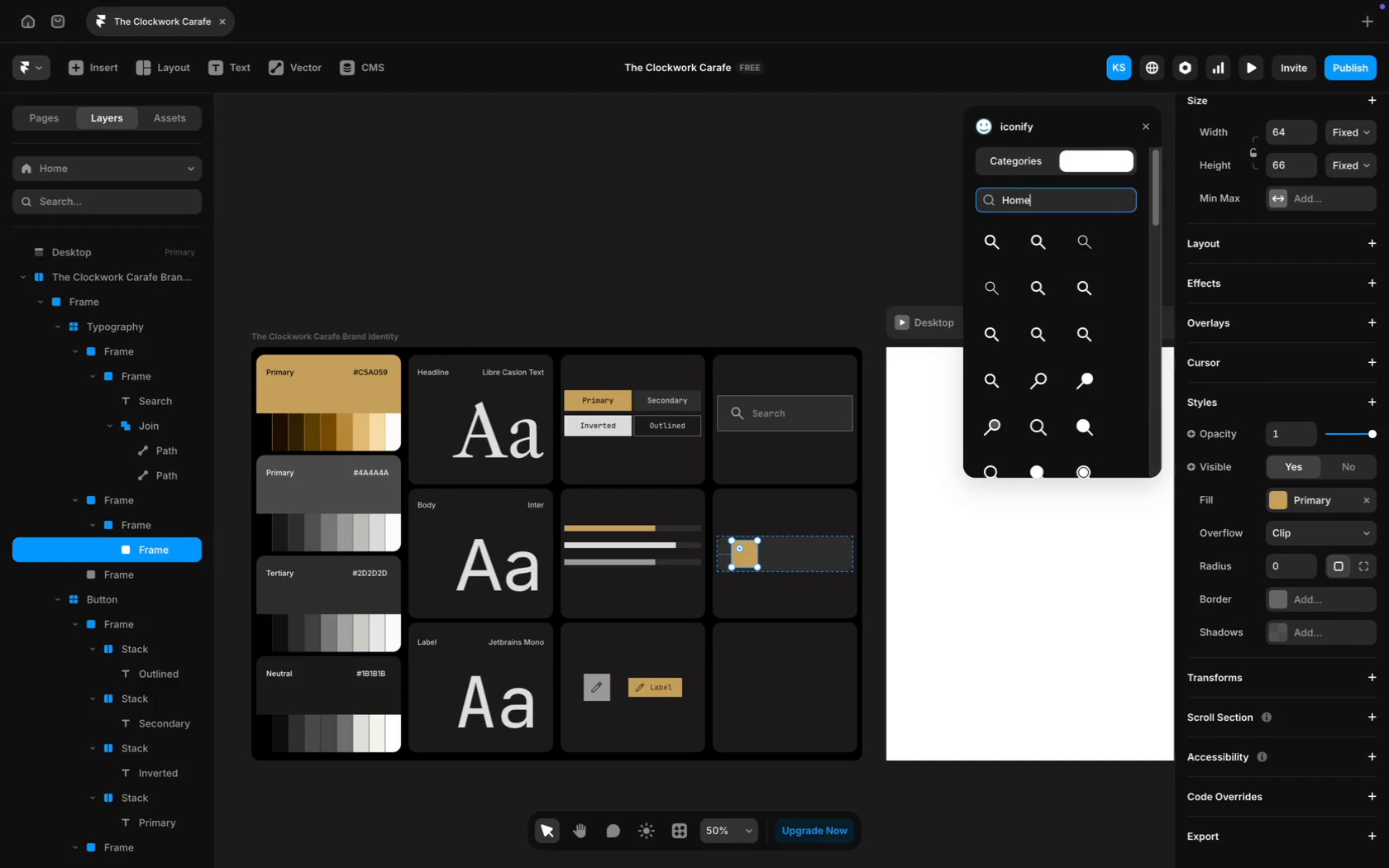 
key(Enter)
 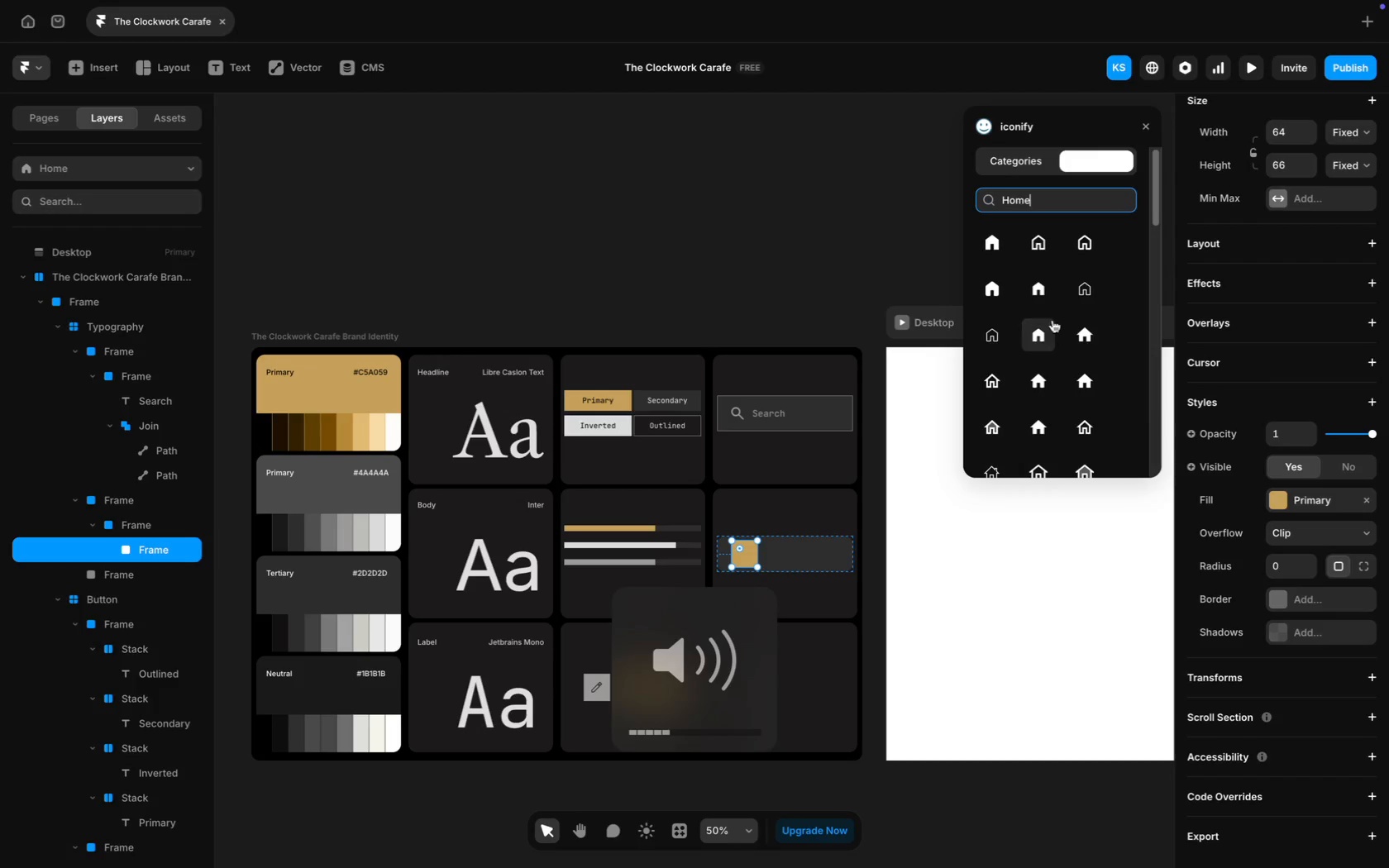 
wait(6.32)
 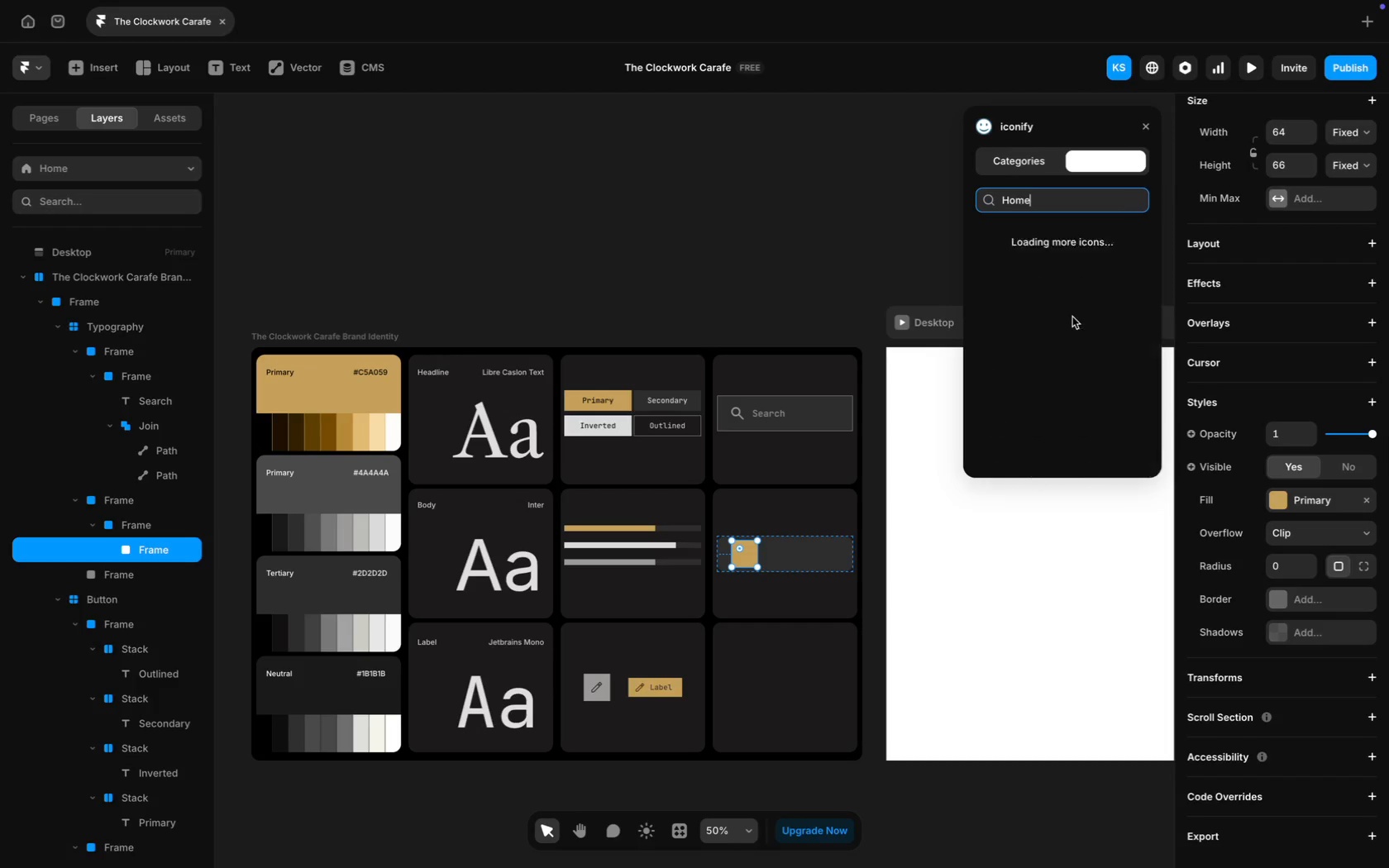 
left_click([1086, 287])
 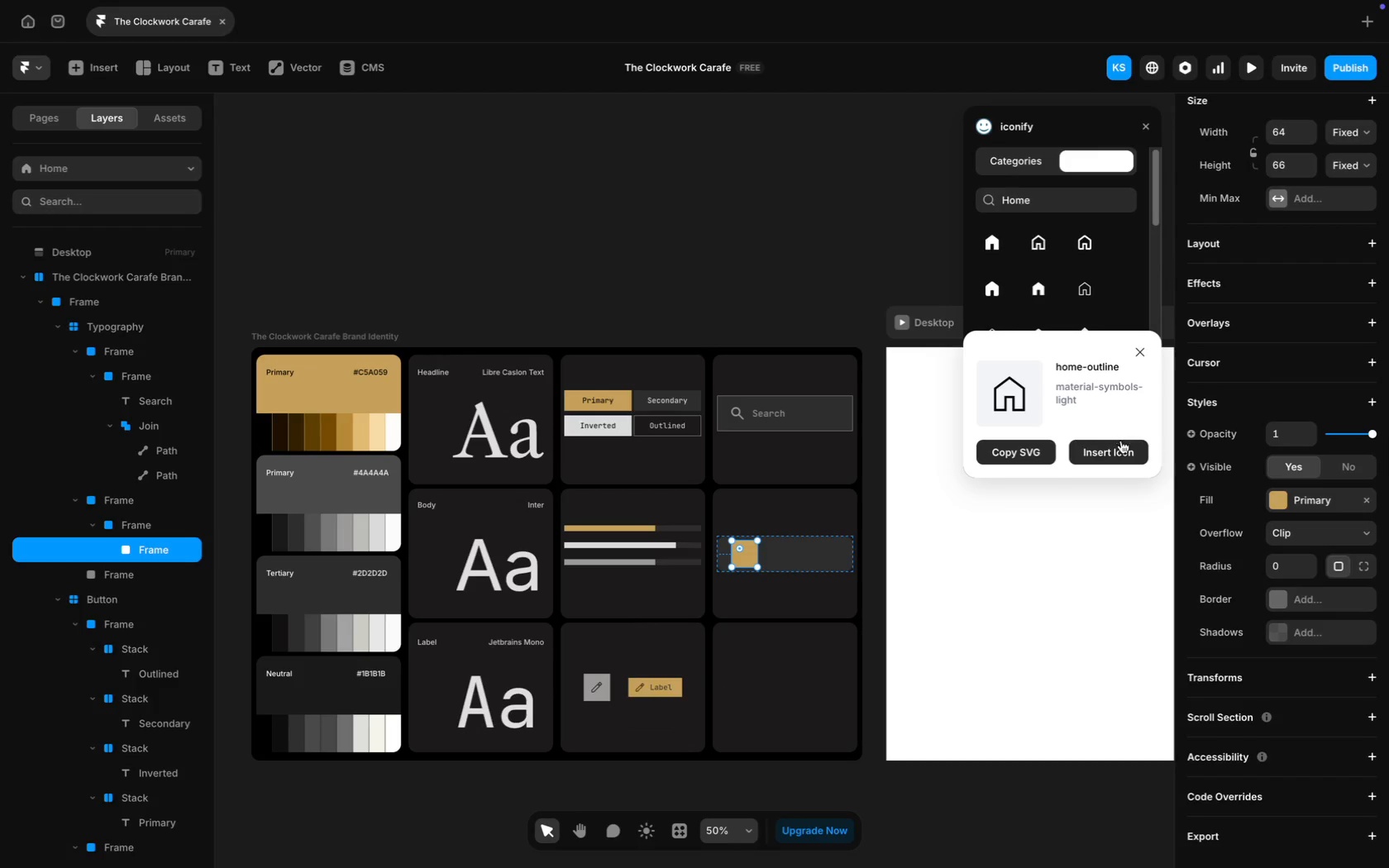 
left_click([1128, 448])
 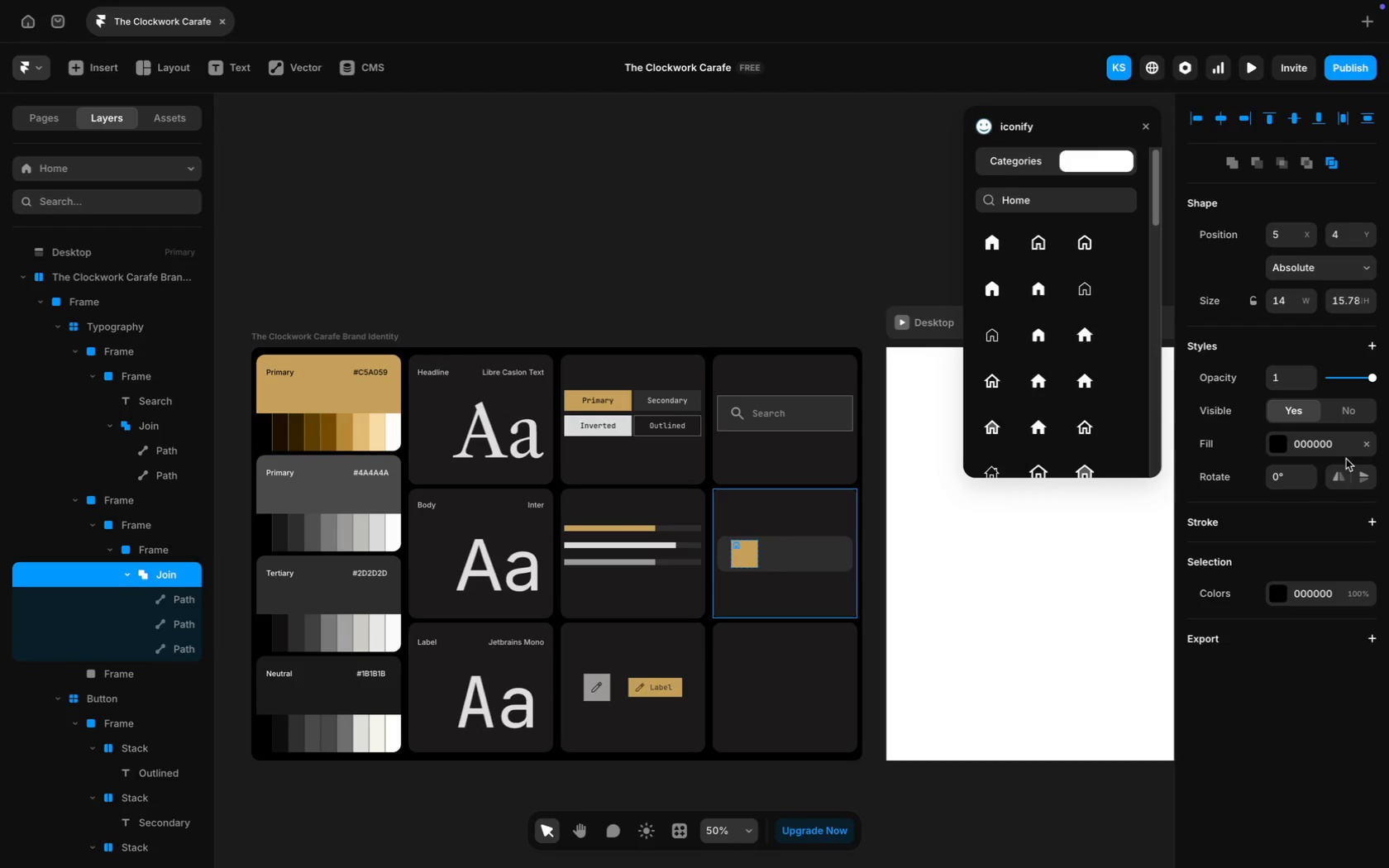 
wait(14.37)
 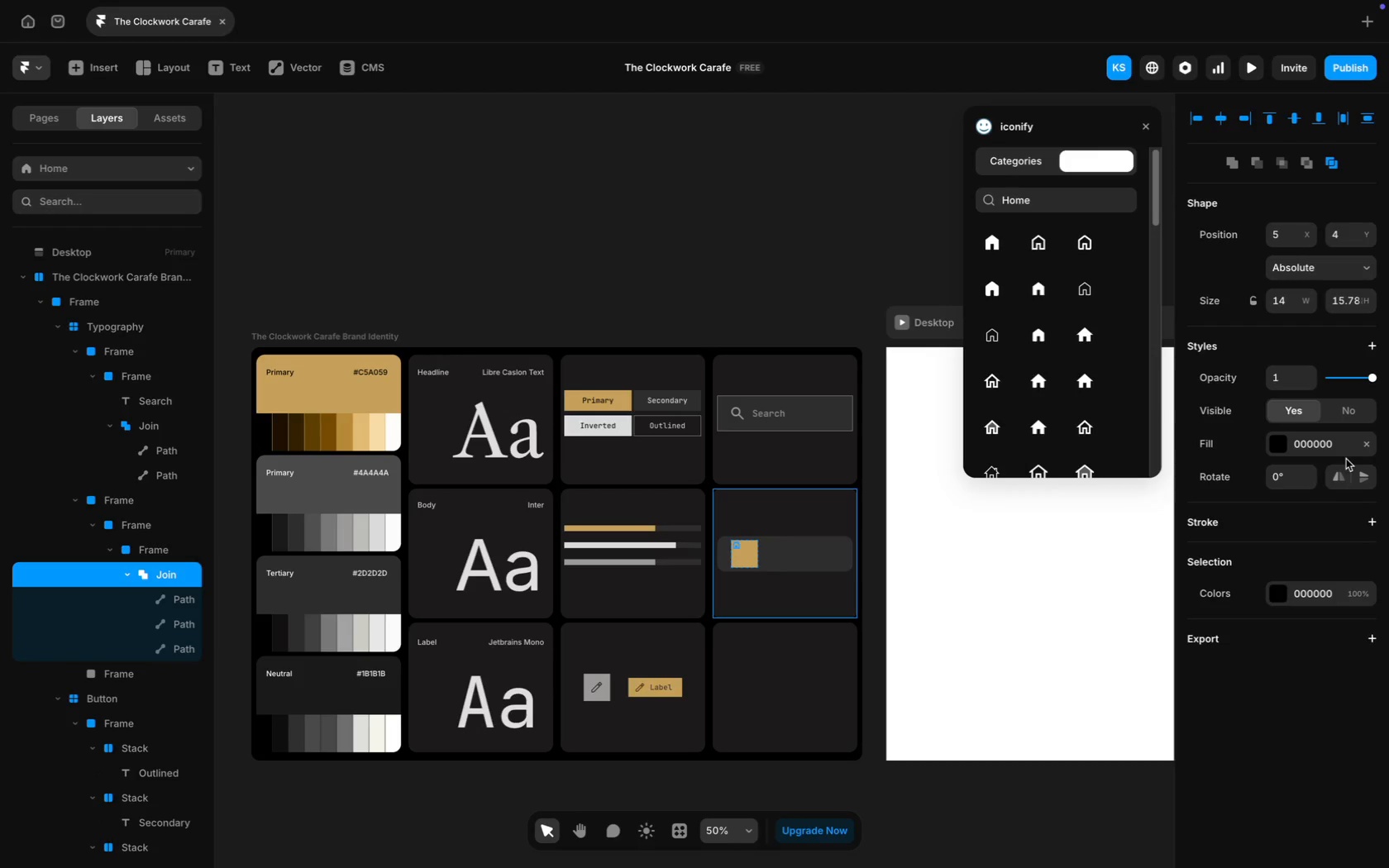 
left_click([1254, 299])
 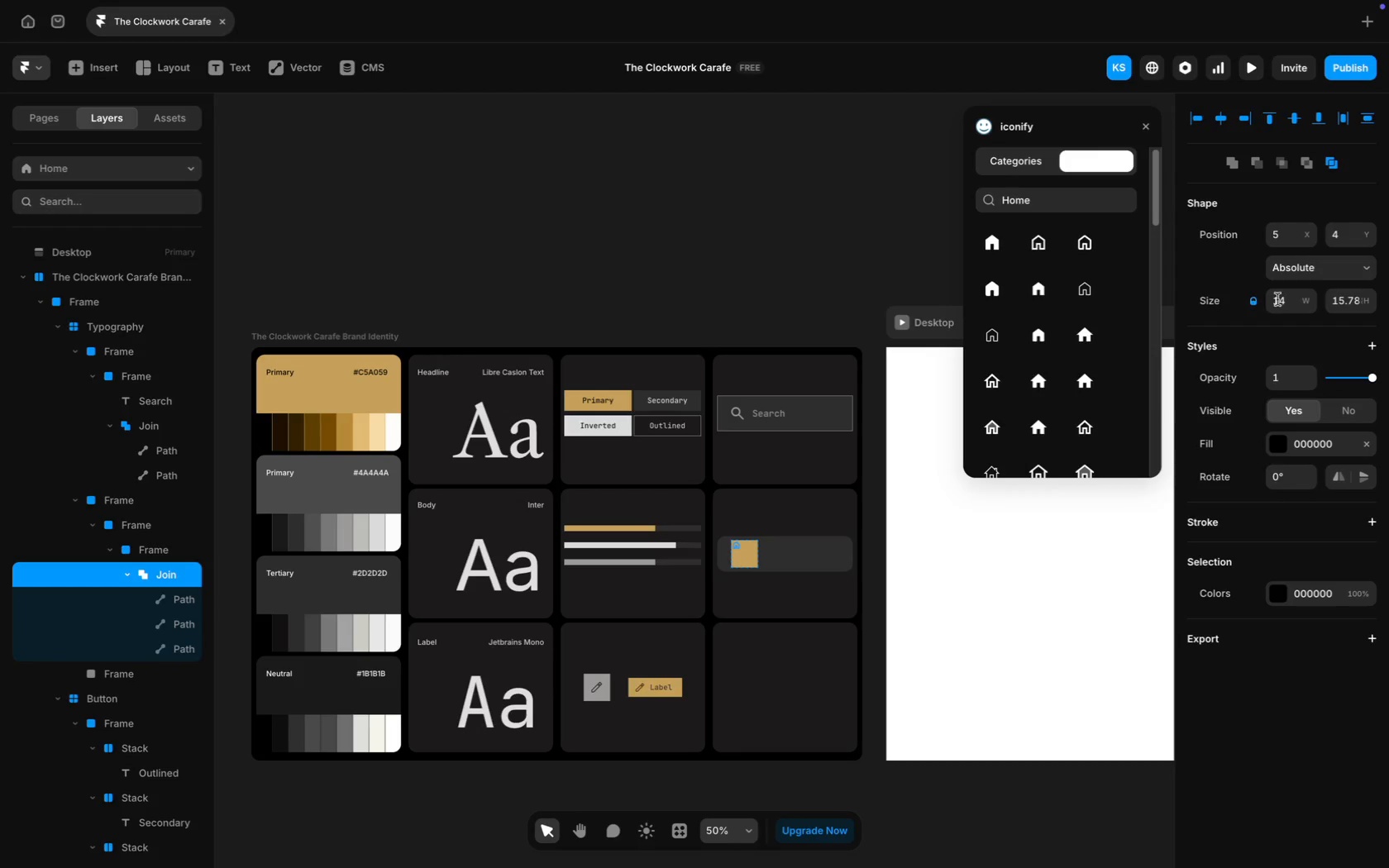 
left_click([1286, 298])
 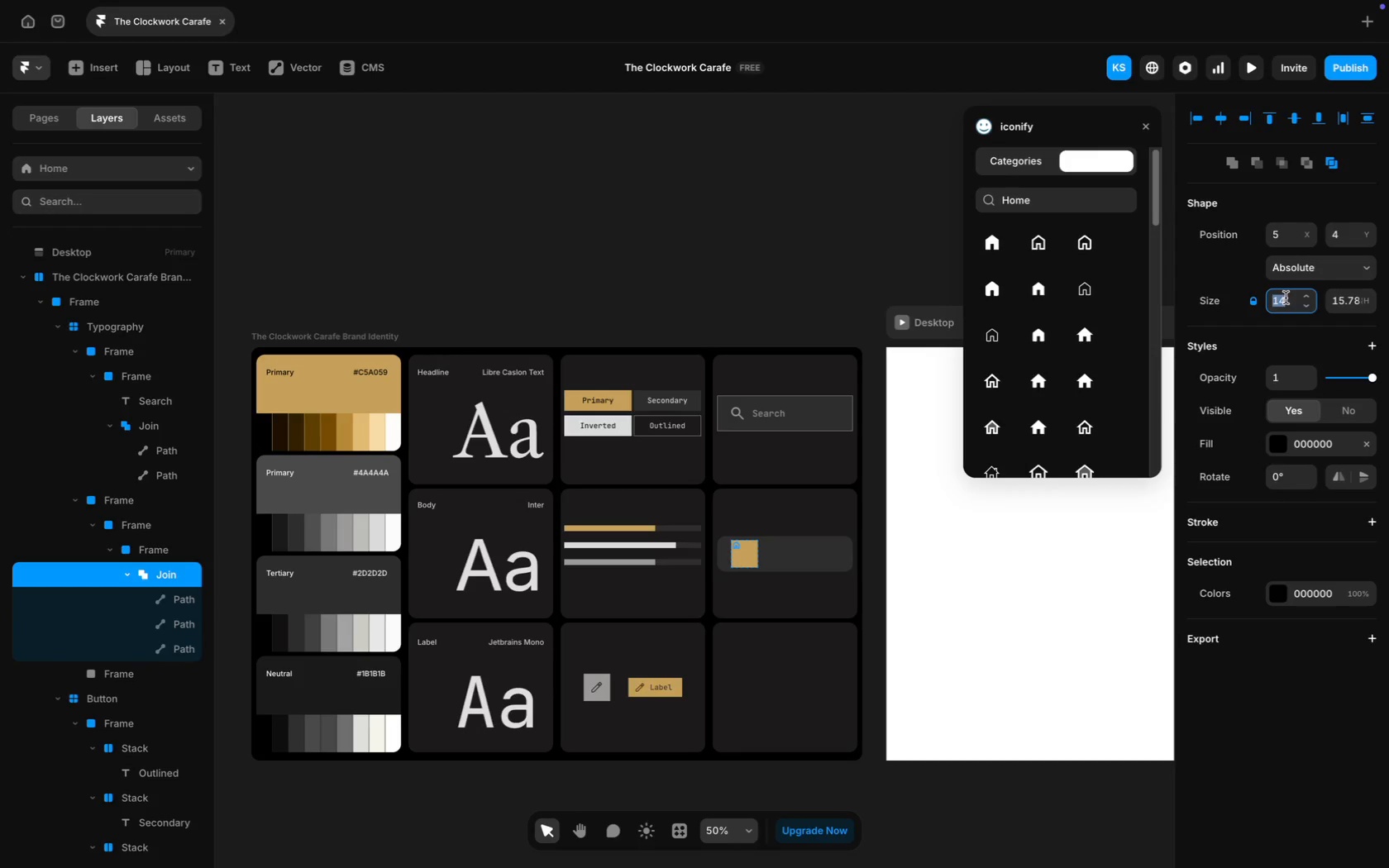 
type(30)
 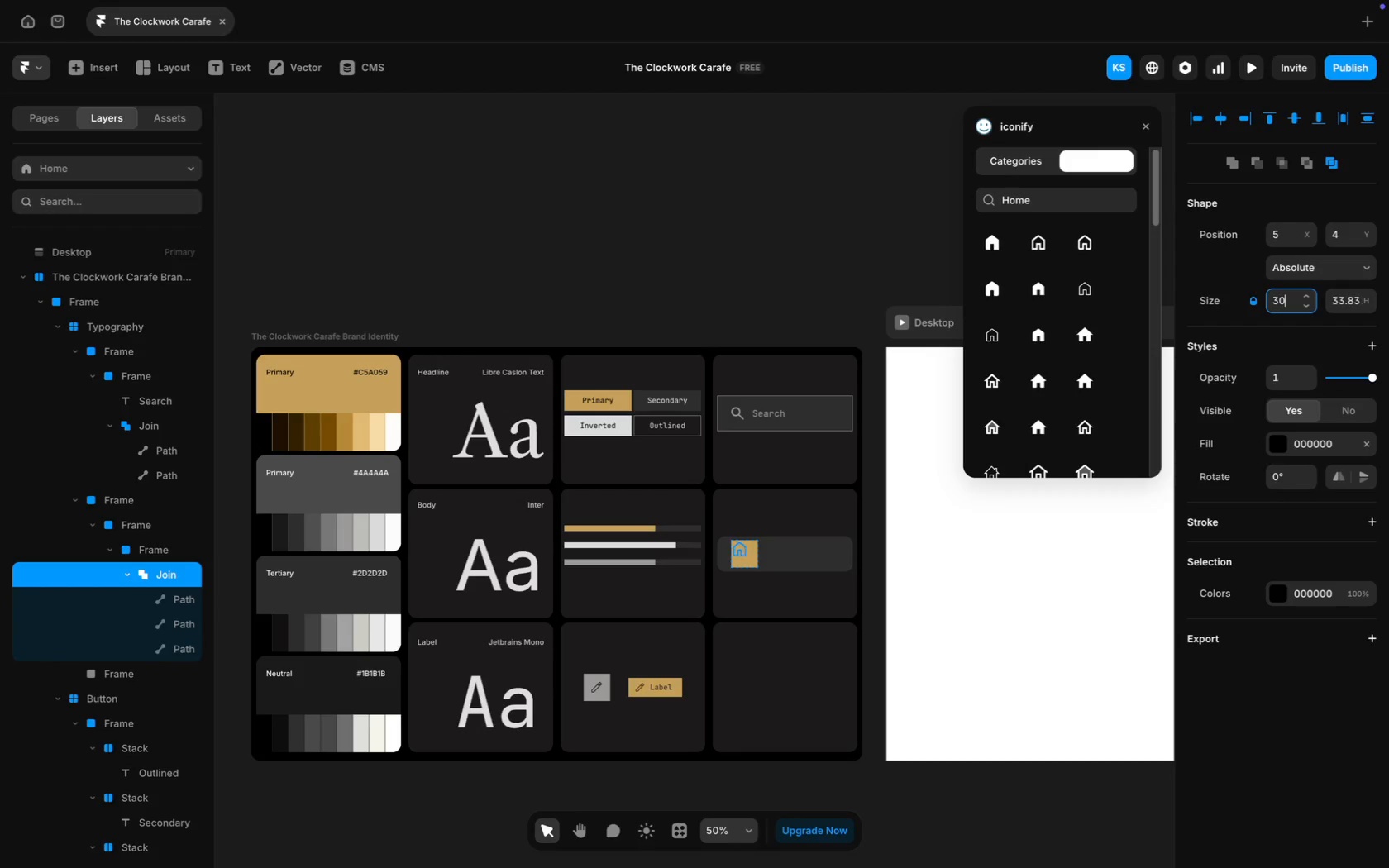 
key(Enter)
 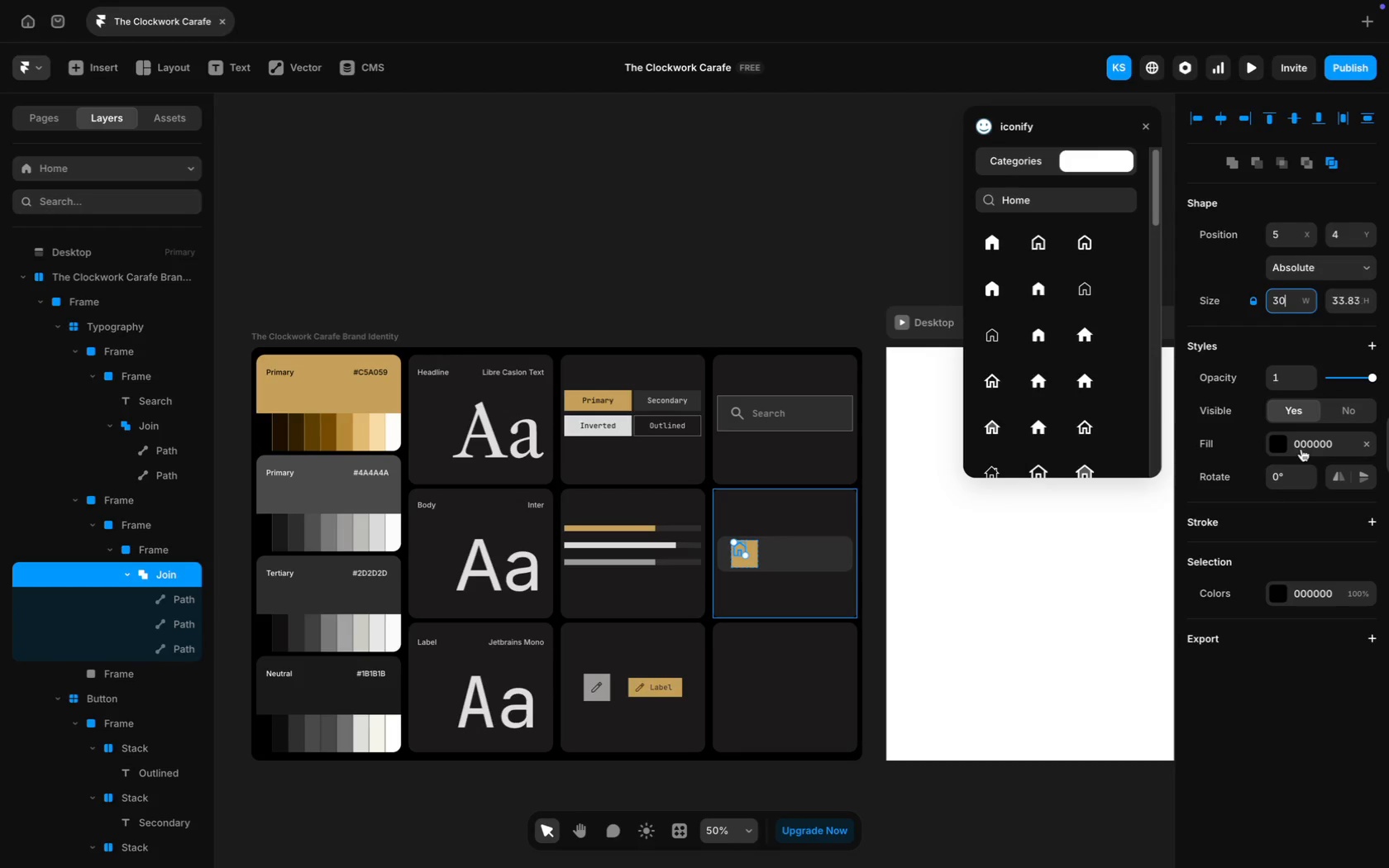 
left_click([812, 689])
 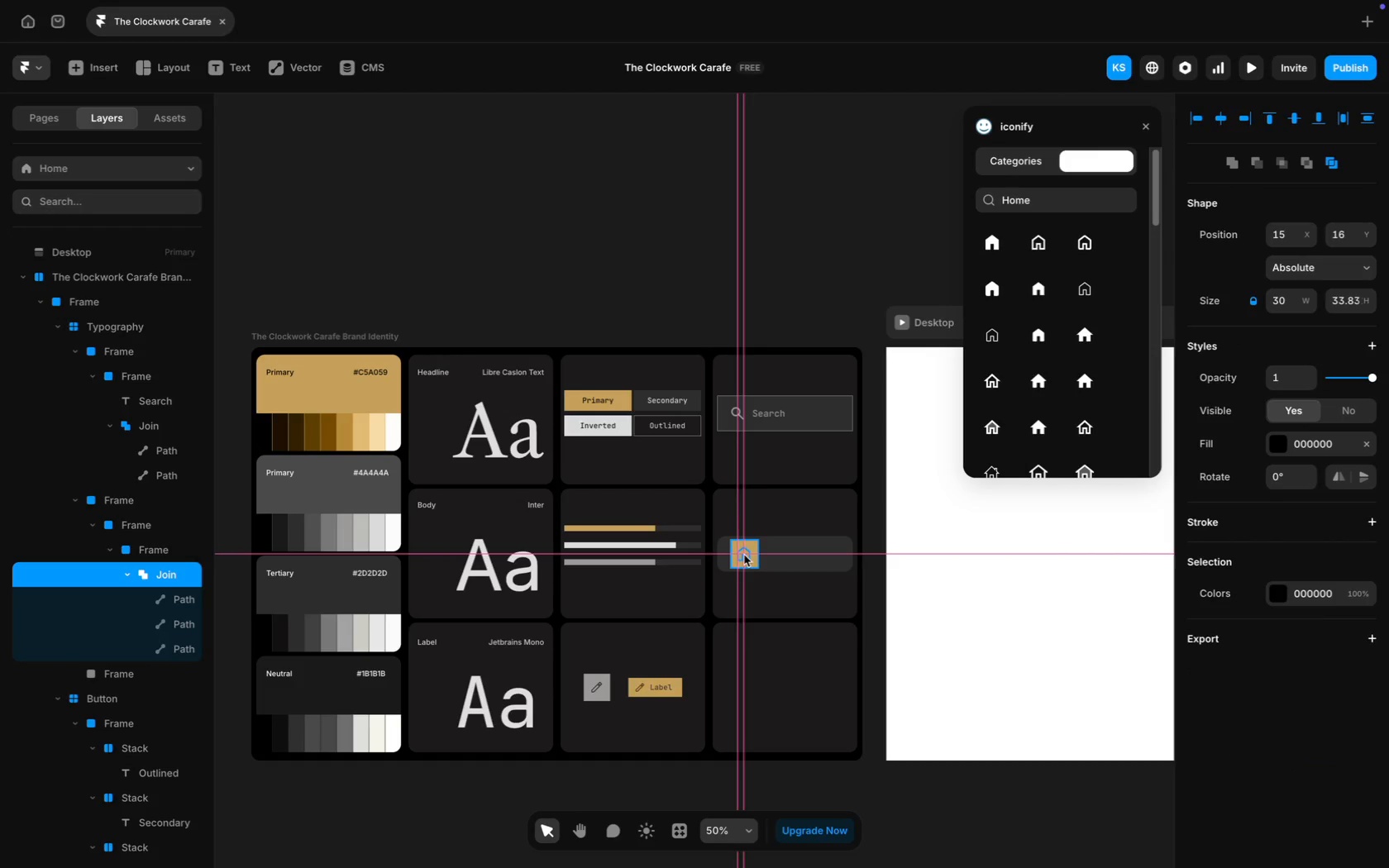 
left_click([777, 646])
 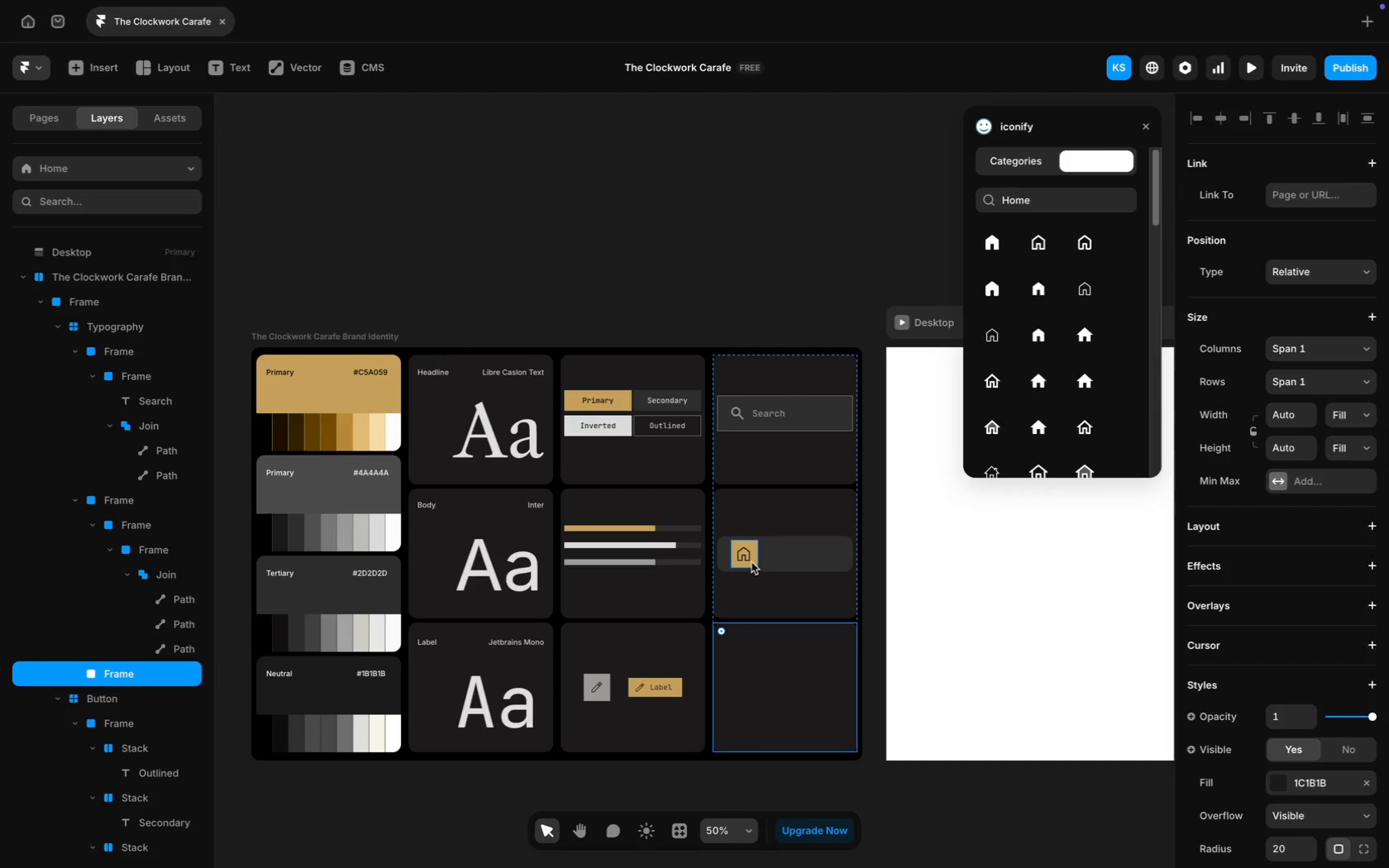 
left_click([747, 556])
 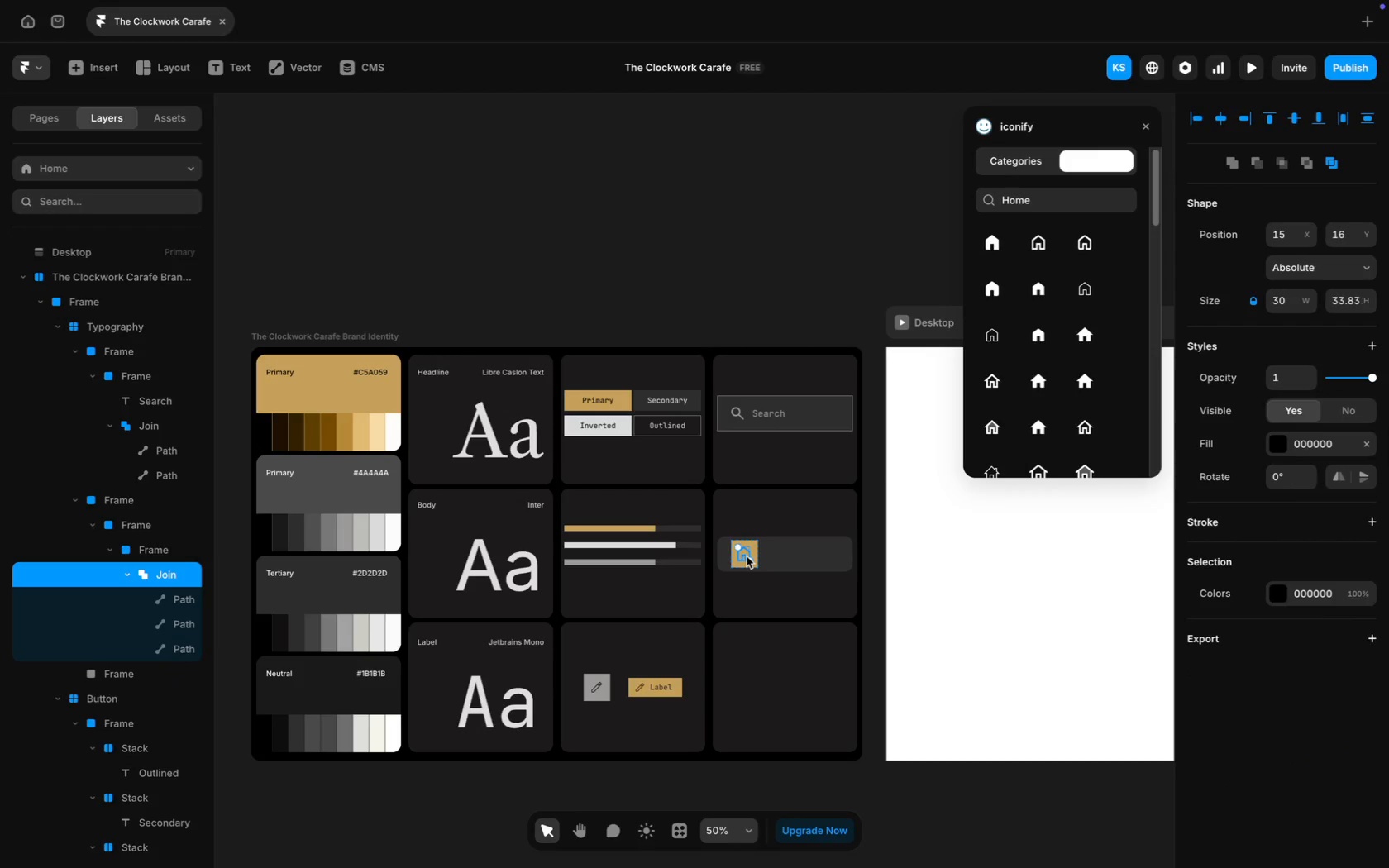 
key(ArrowRight)
 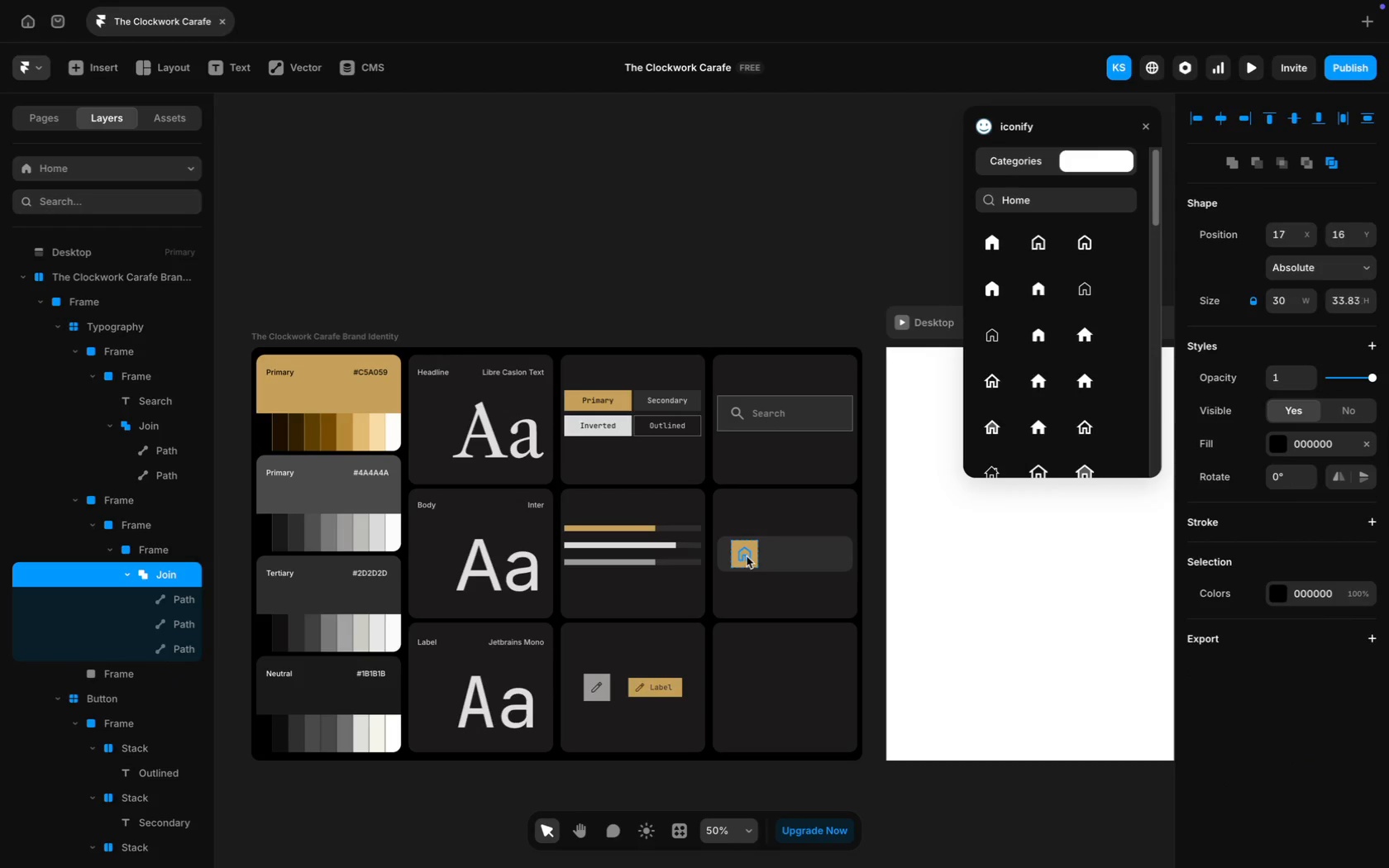 
key(ArrowRight)
 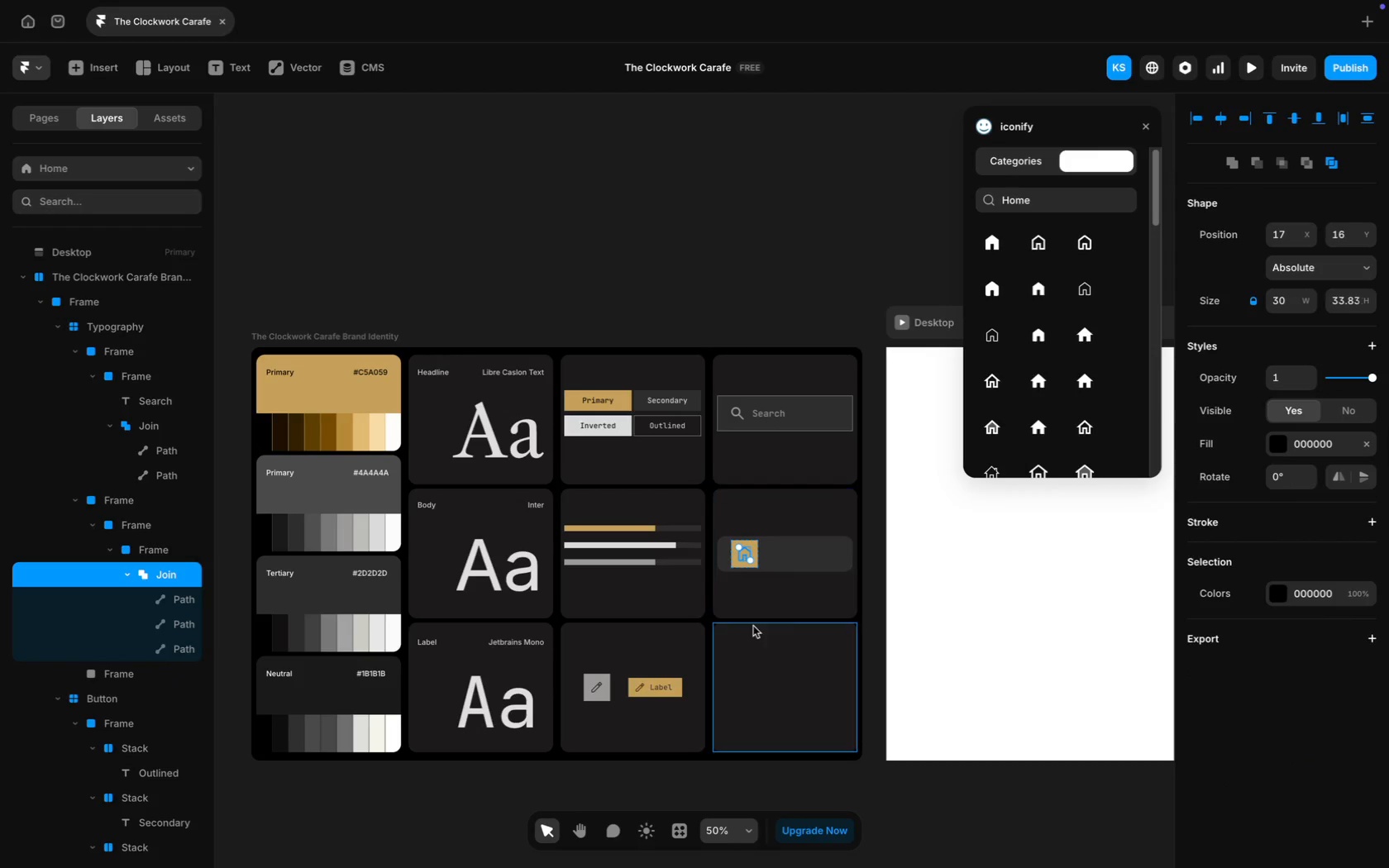 
left_click([773, 684])
 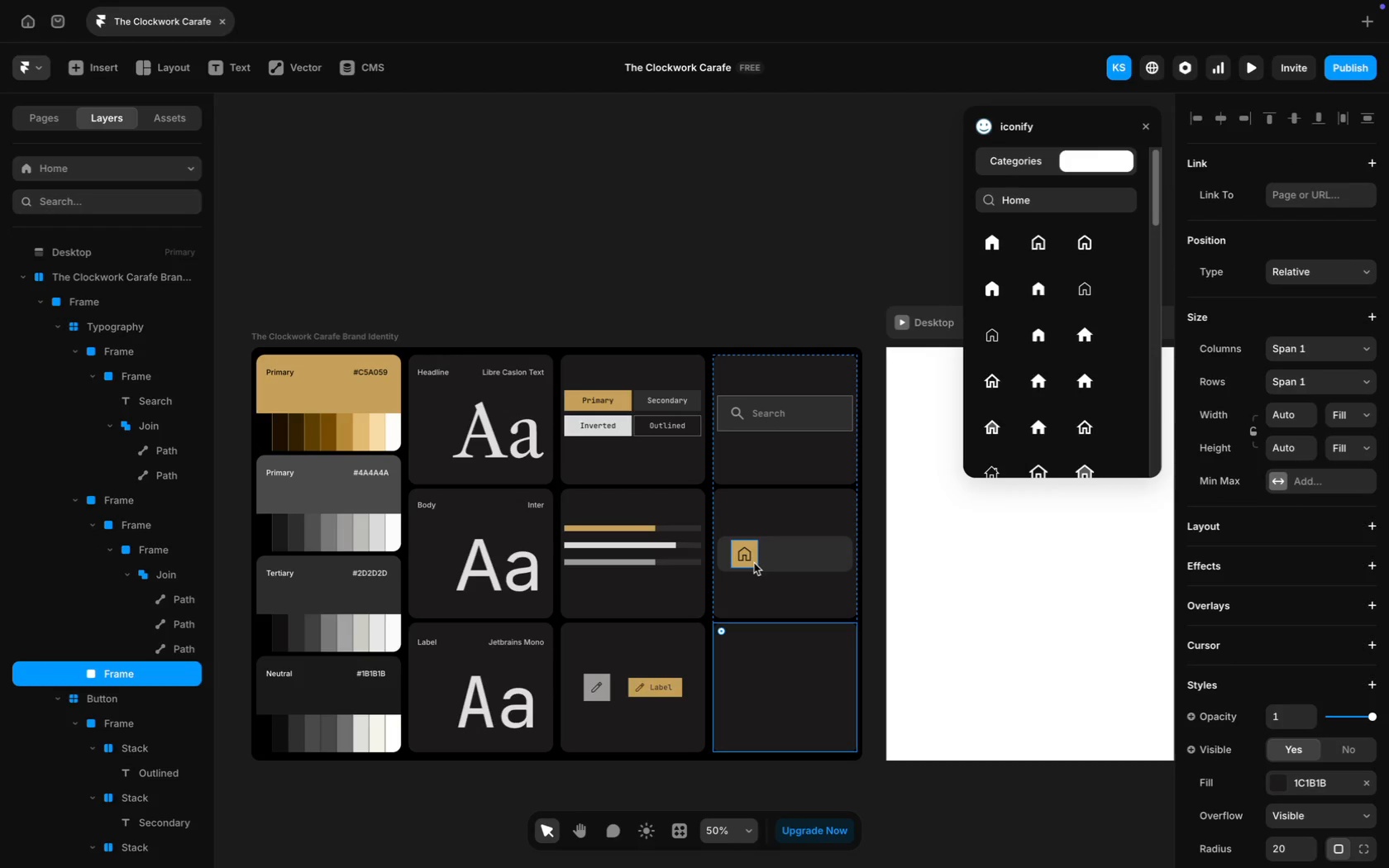 
left_click([754, 563])
 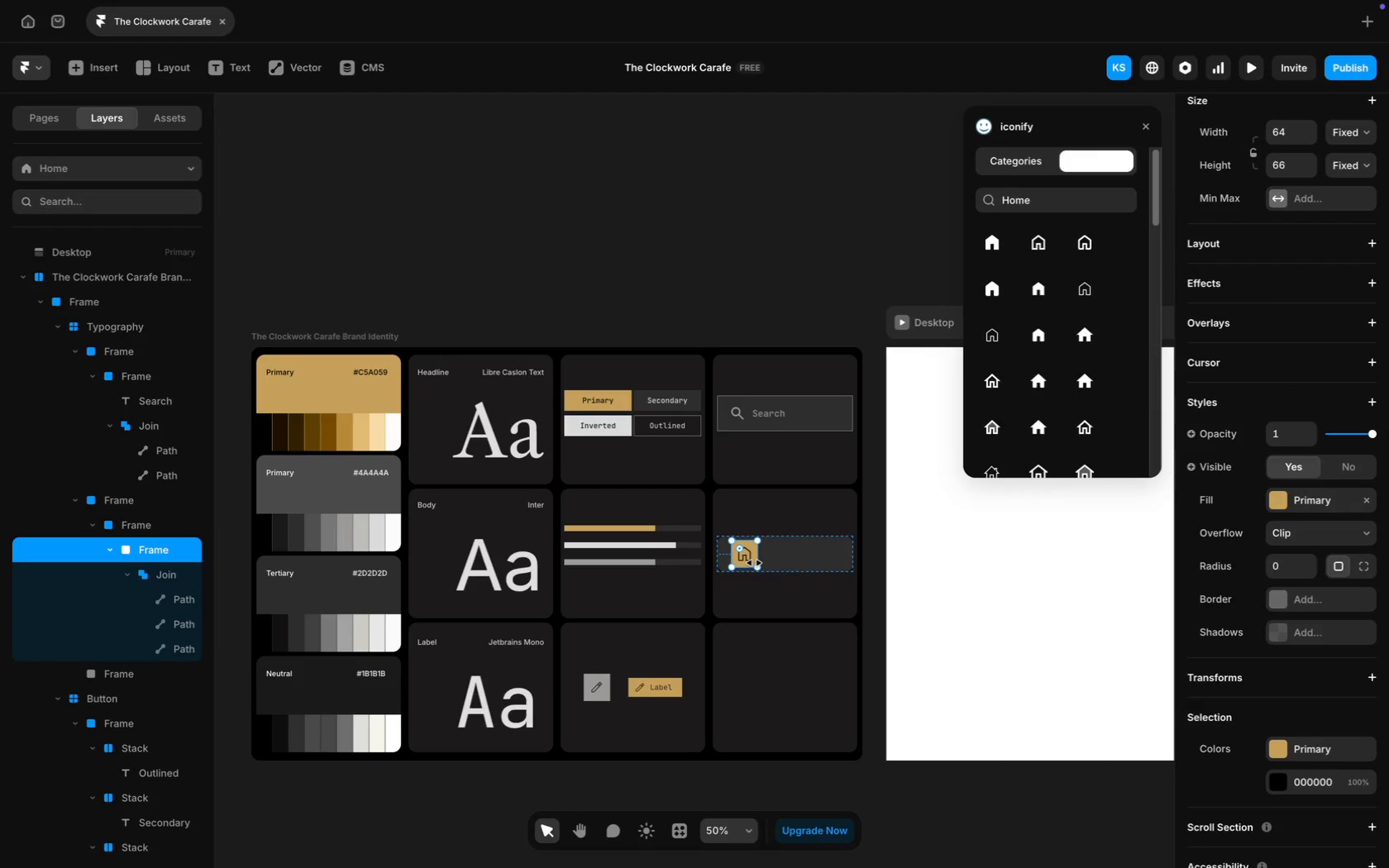 
left_click([771, 556])
 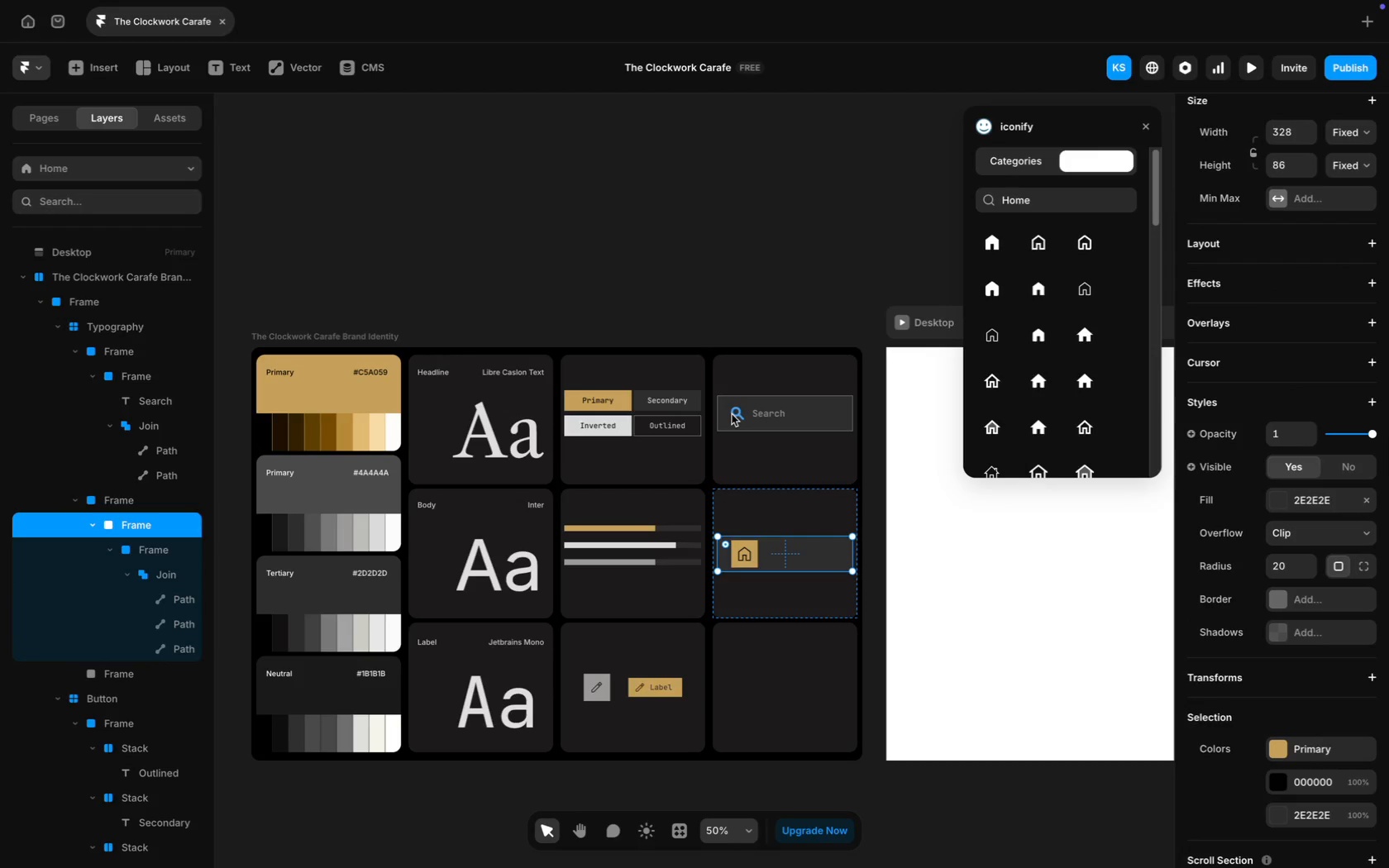 
left_click([734, 414])
 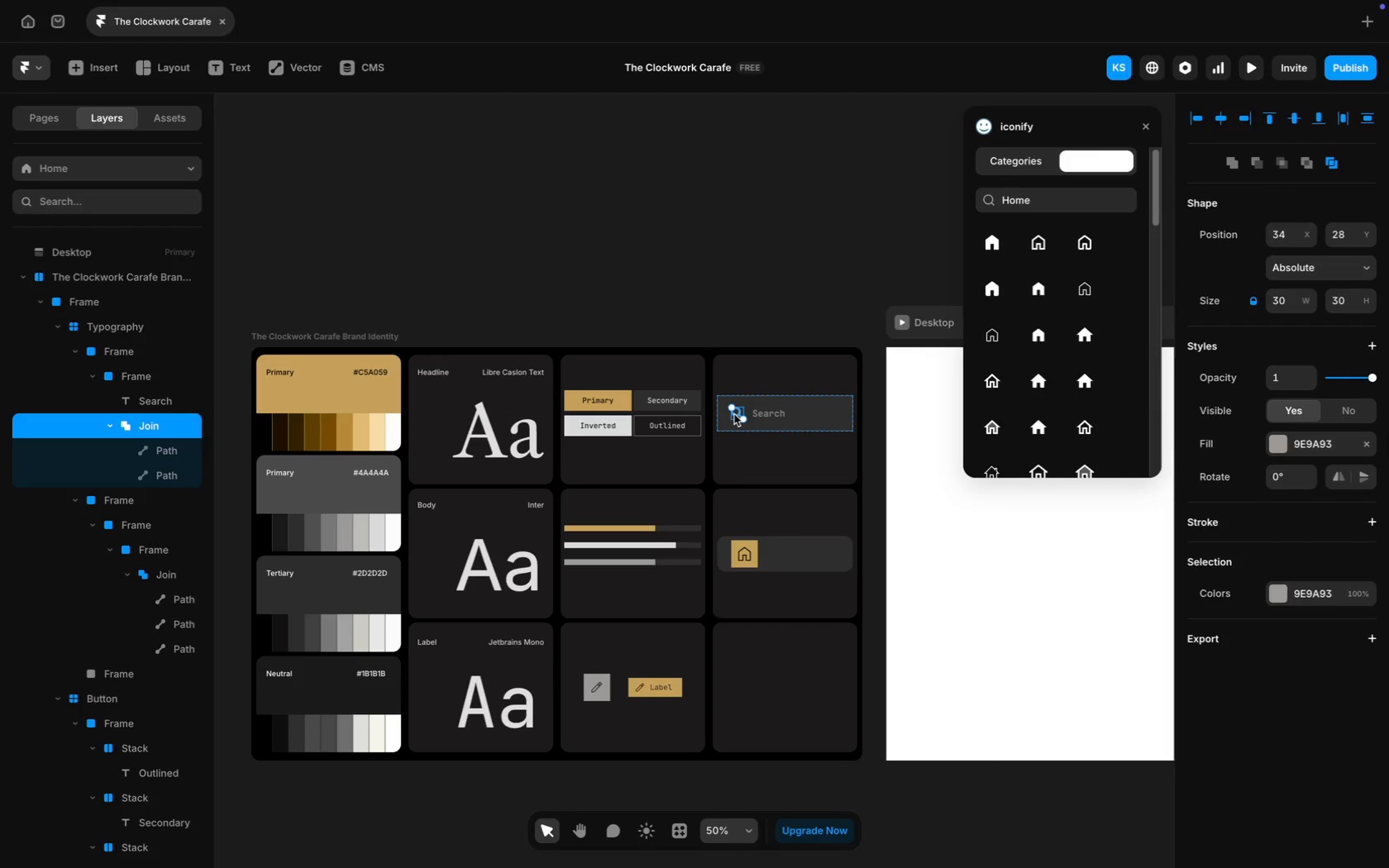 
key(Meta+D)
 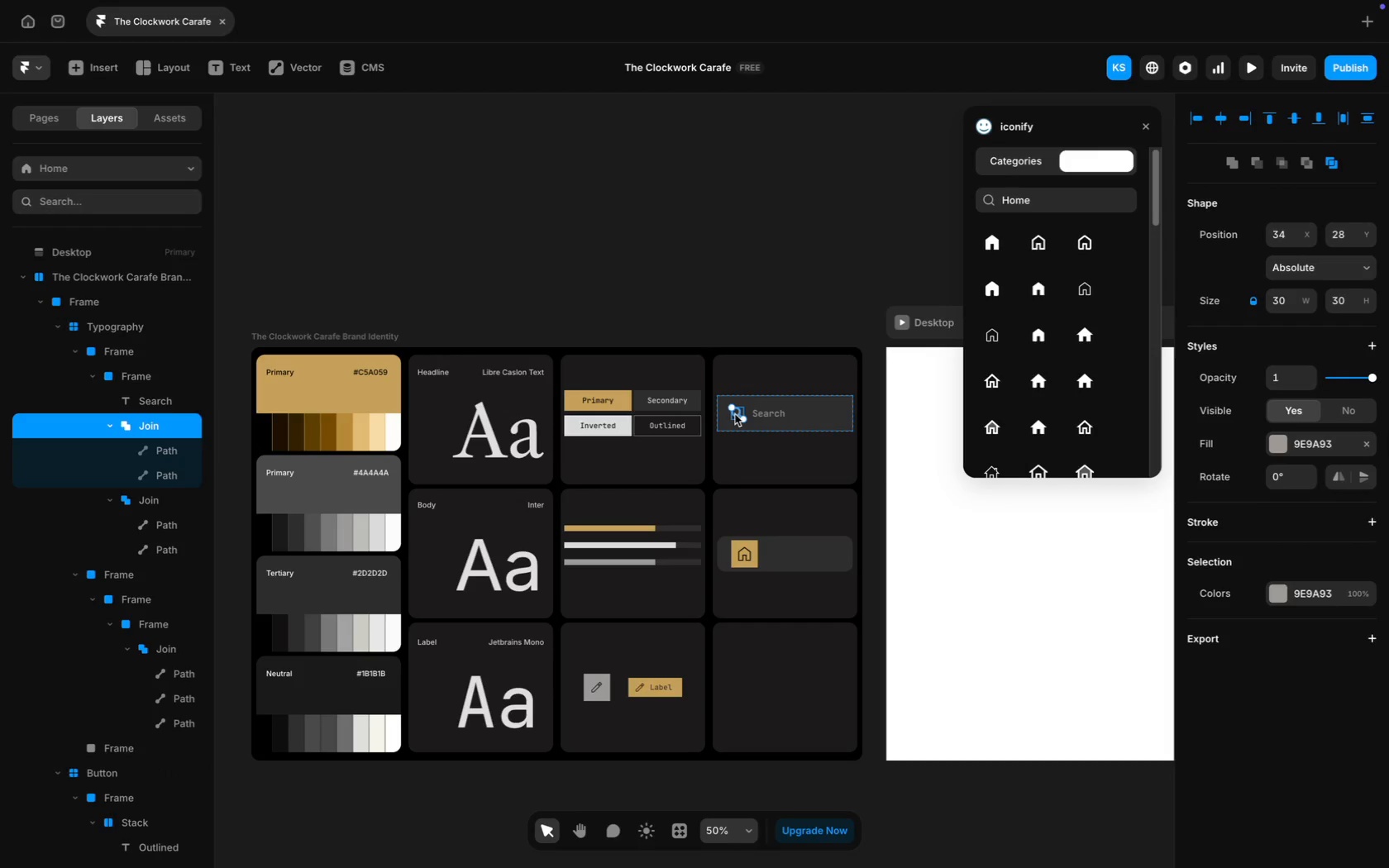 
left_click_drag(start_coordinate=[737, 414], to_coordinate=[782, 556])
 